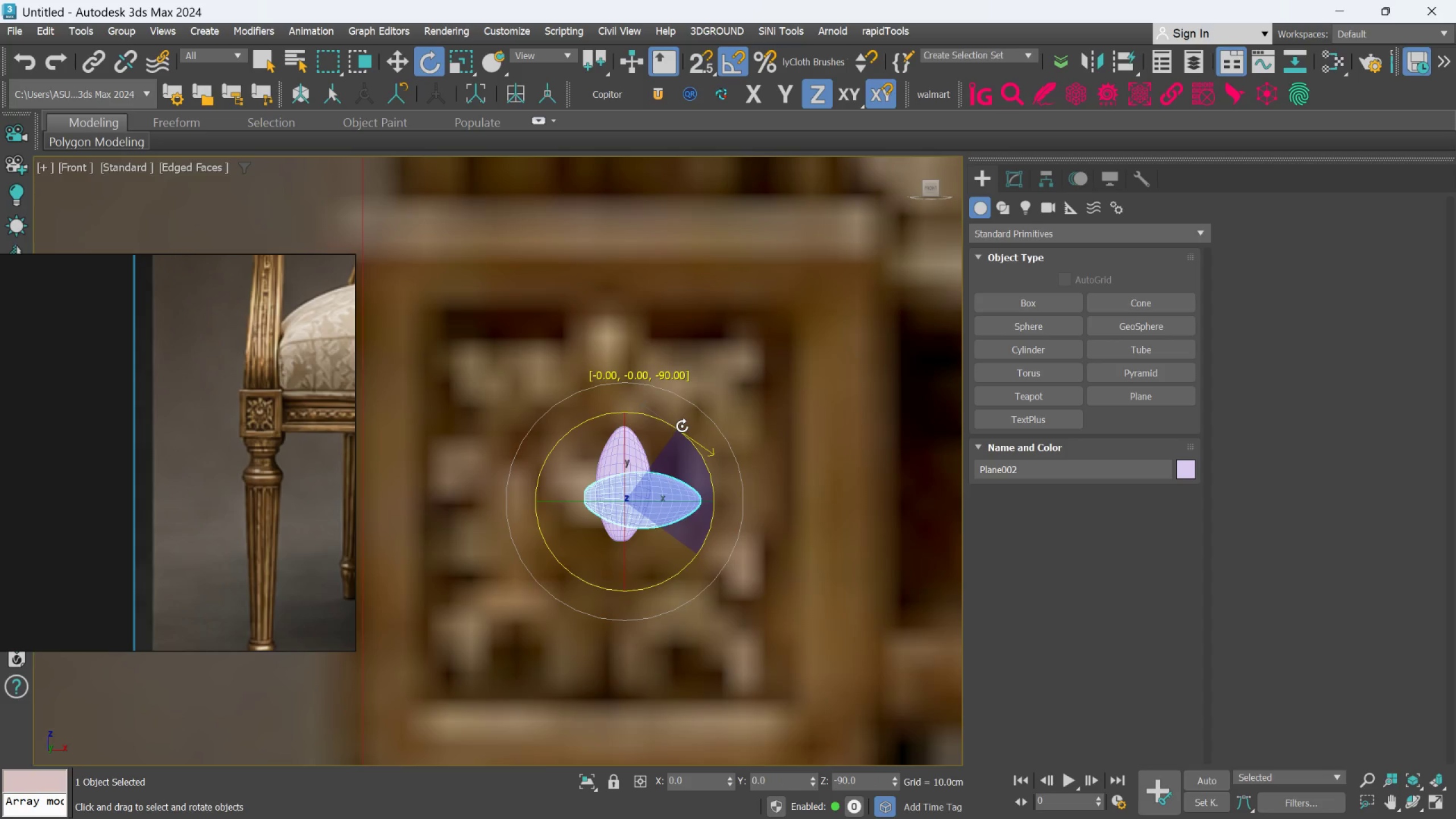 
key(Shift+ShiftLeft)
 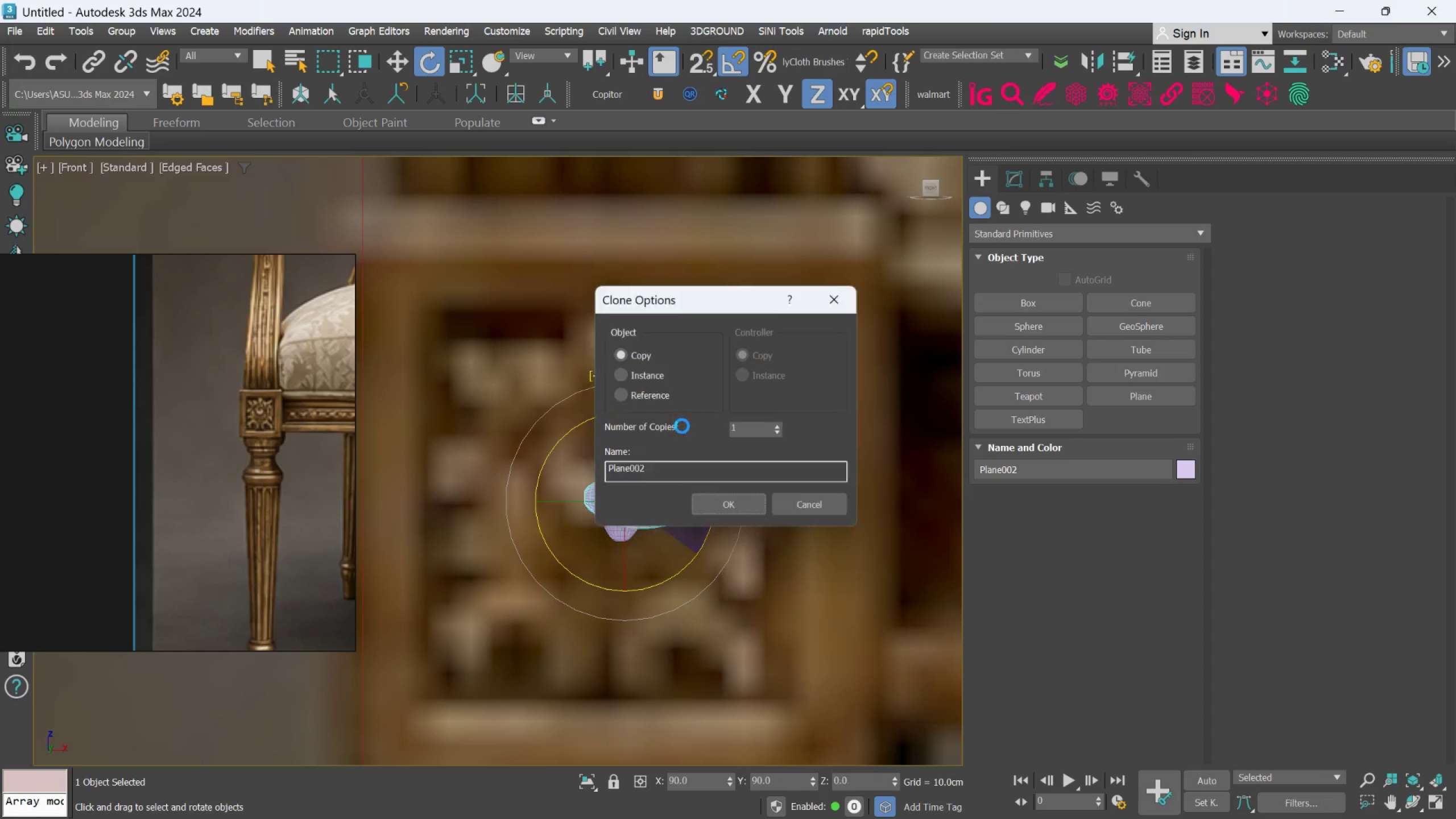 
key(Control+Z)
 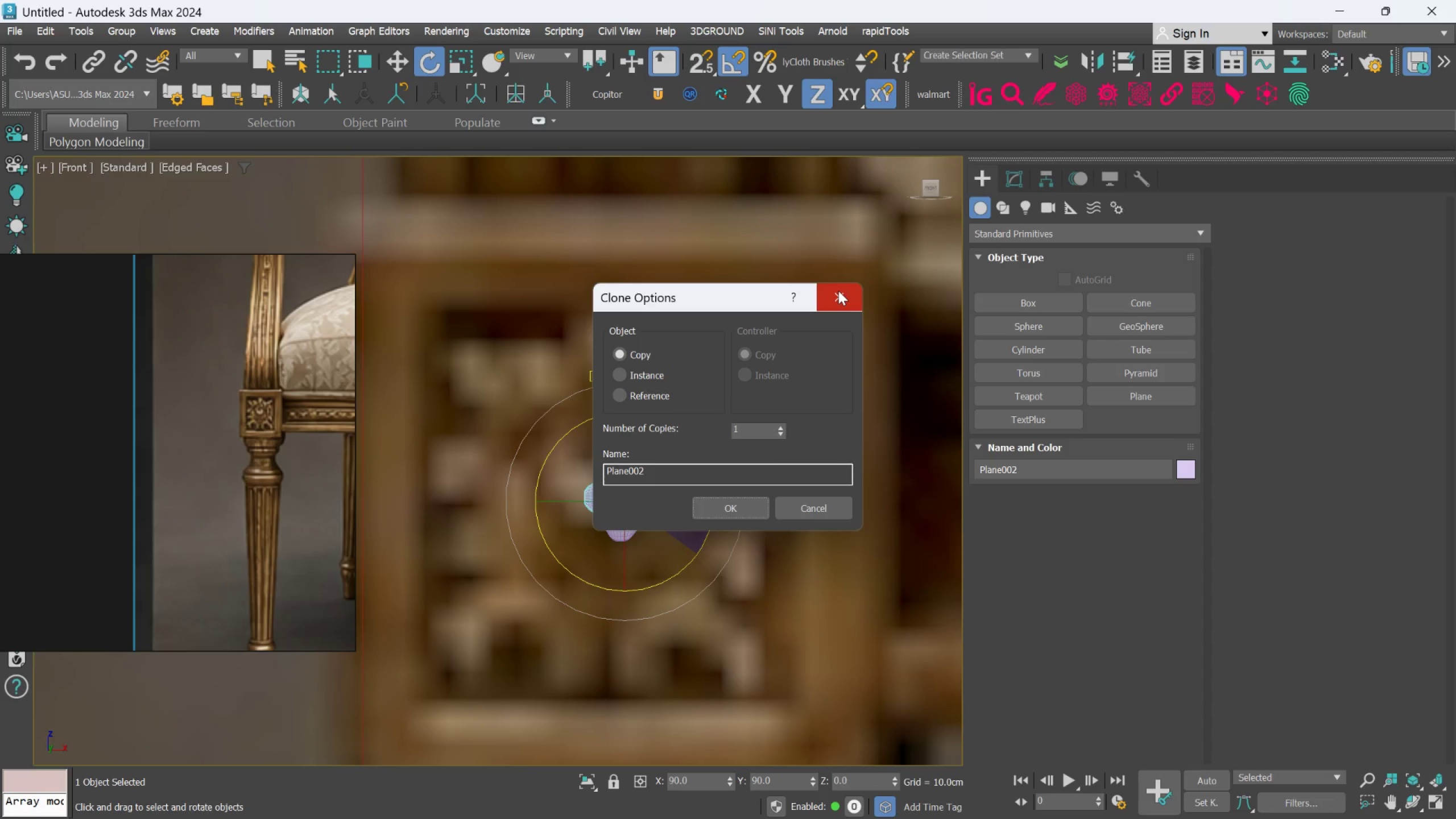 
left_click([838, 291])
 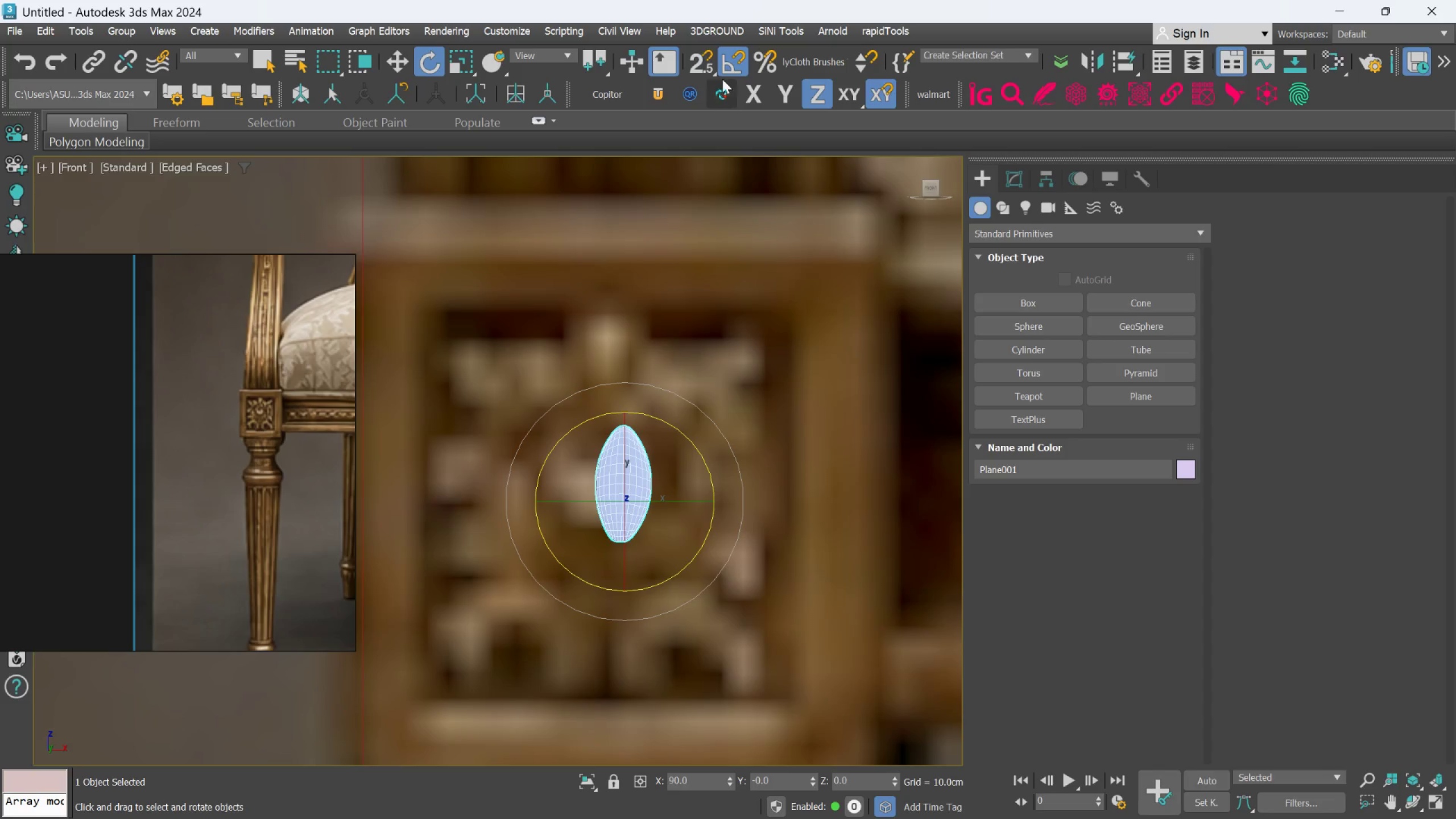 
wait(5.03)
 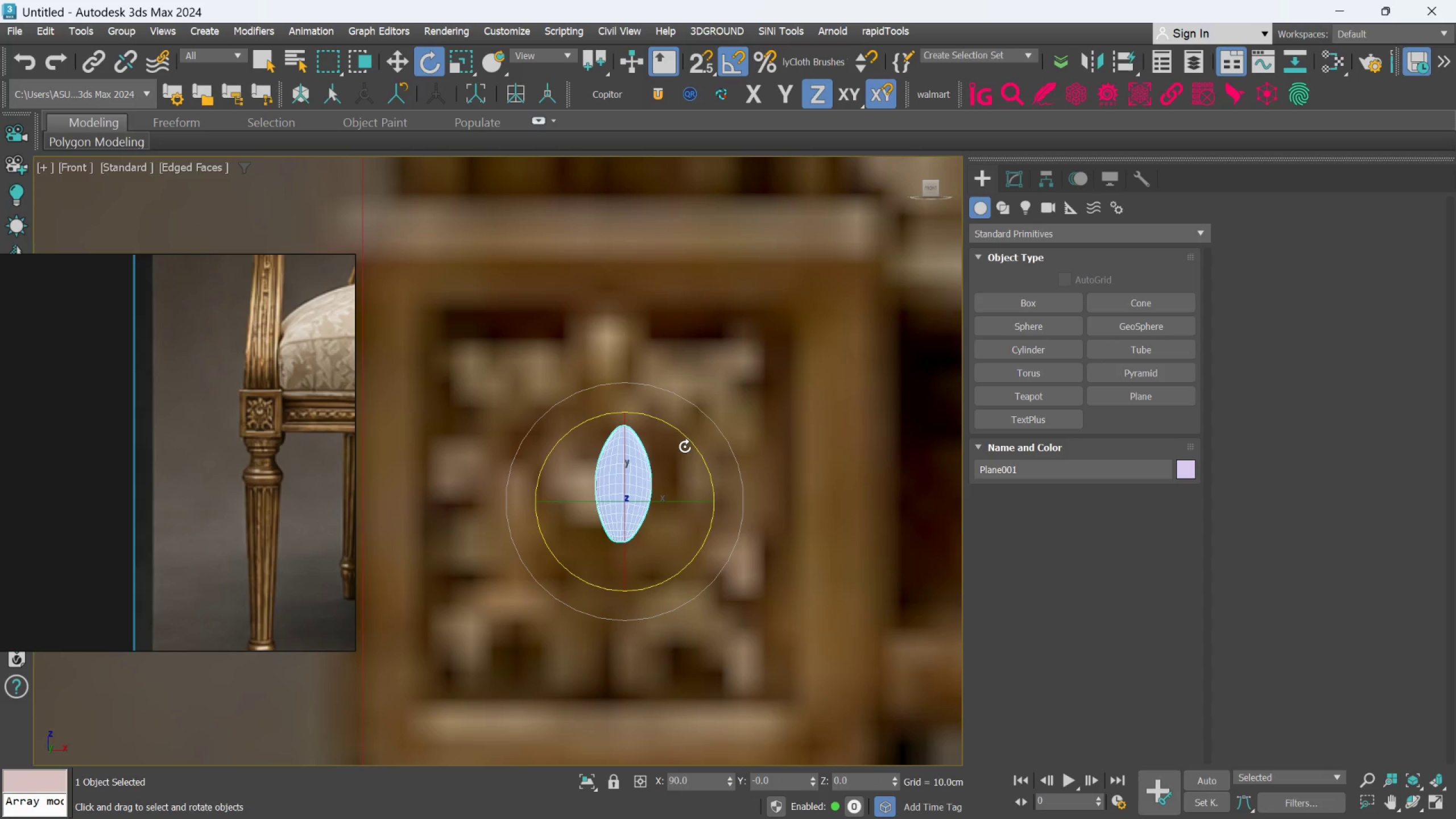 
left_click([725, 72])
 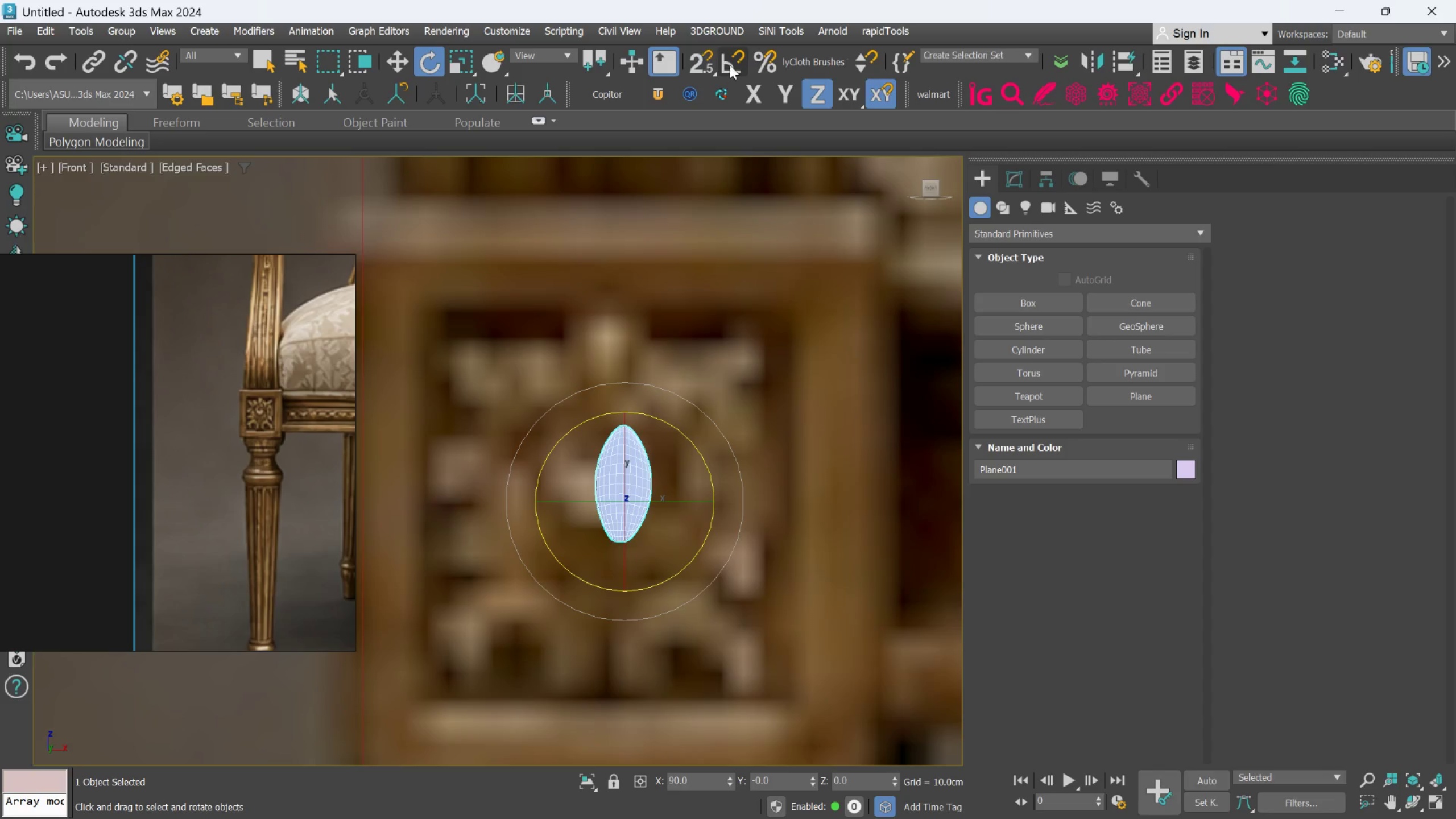 
left_click([730, 64])
 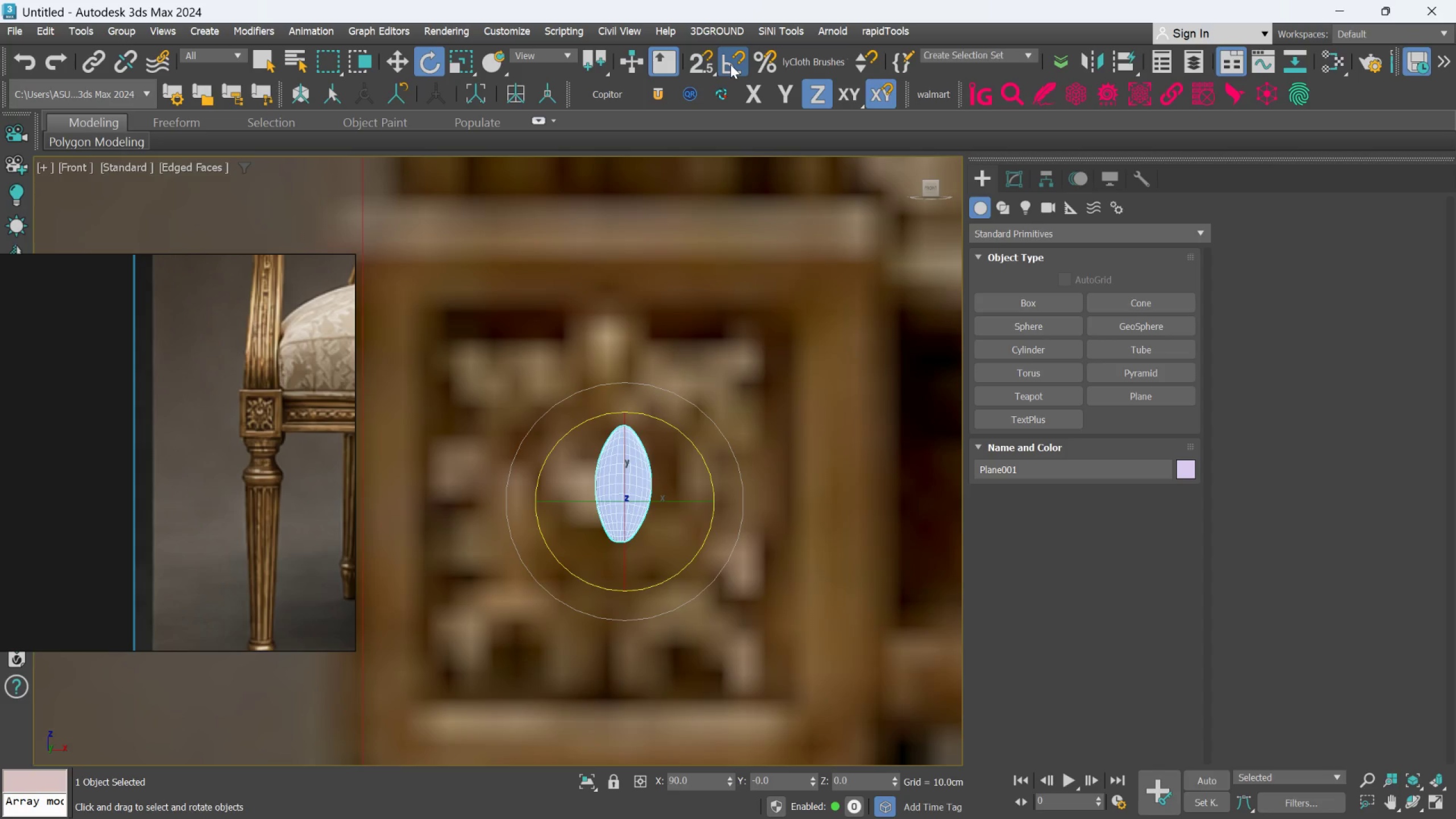 
right_click([730, 64])
 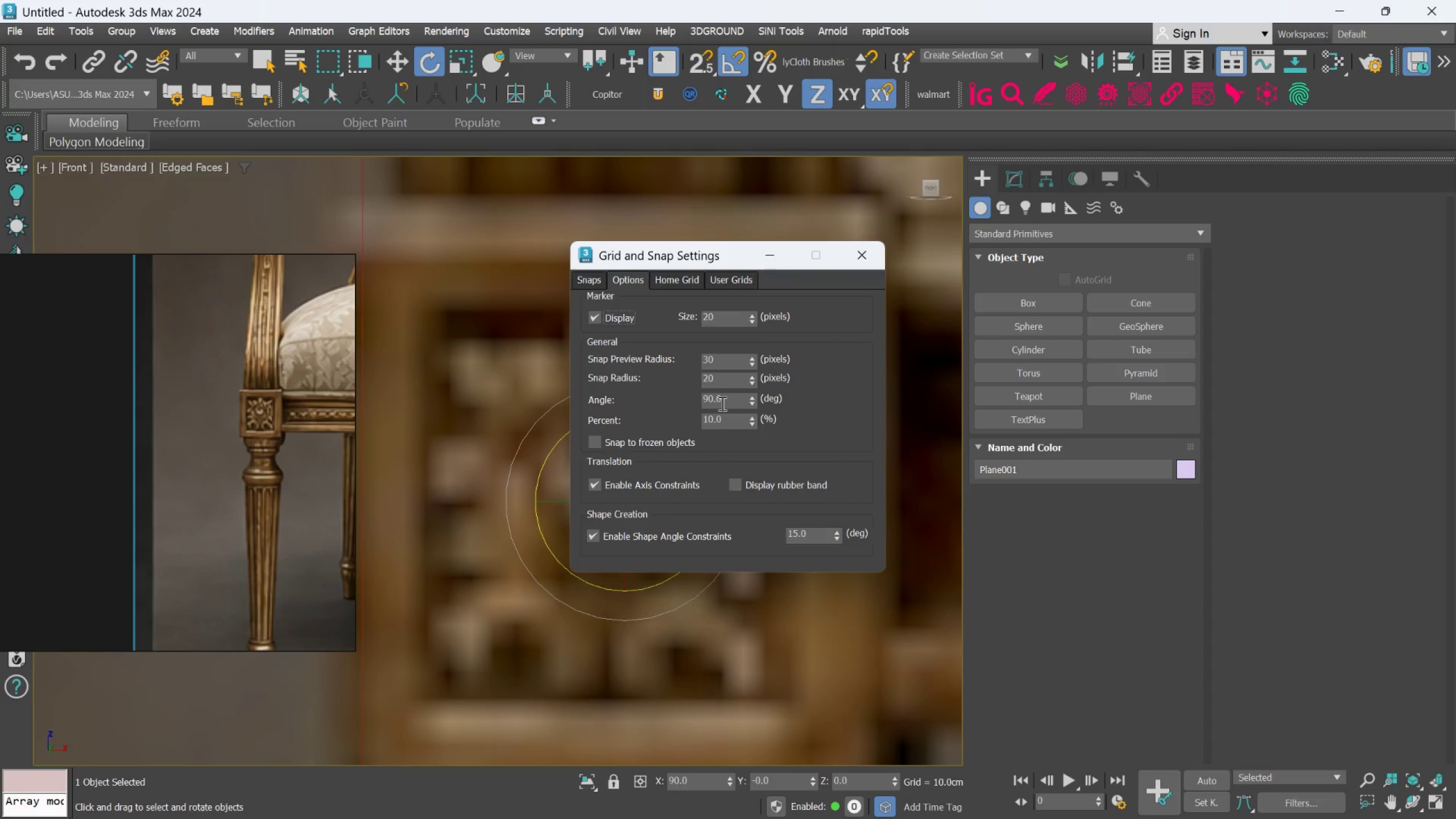 
double_click([721, 403])
 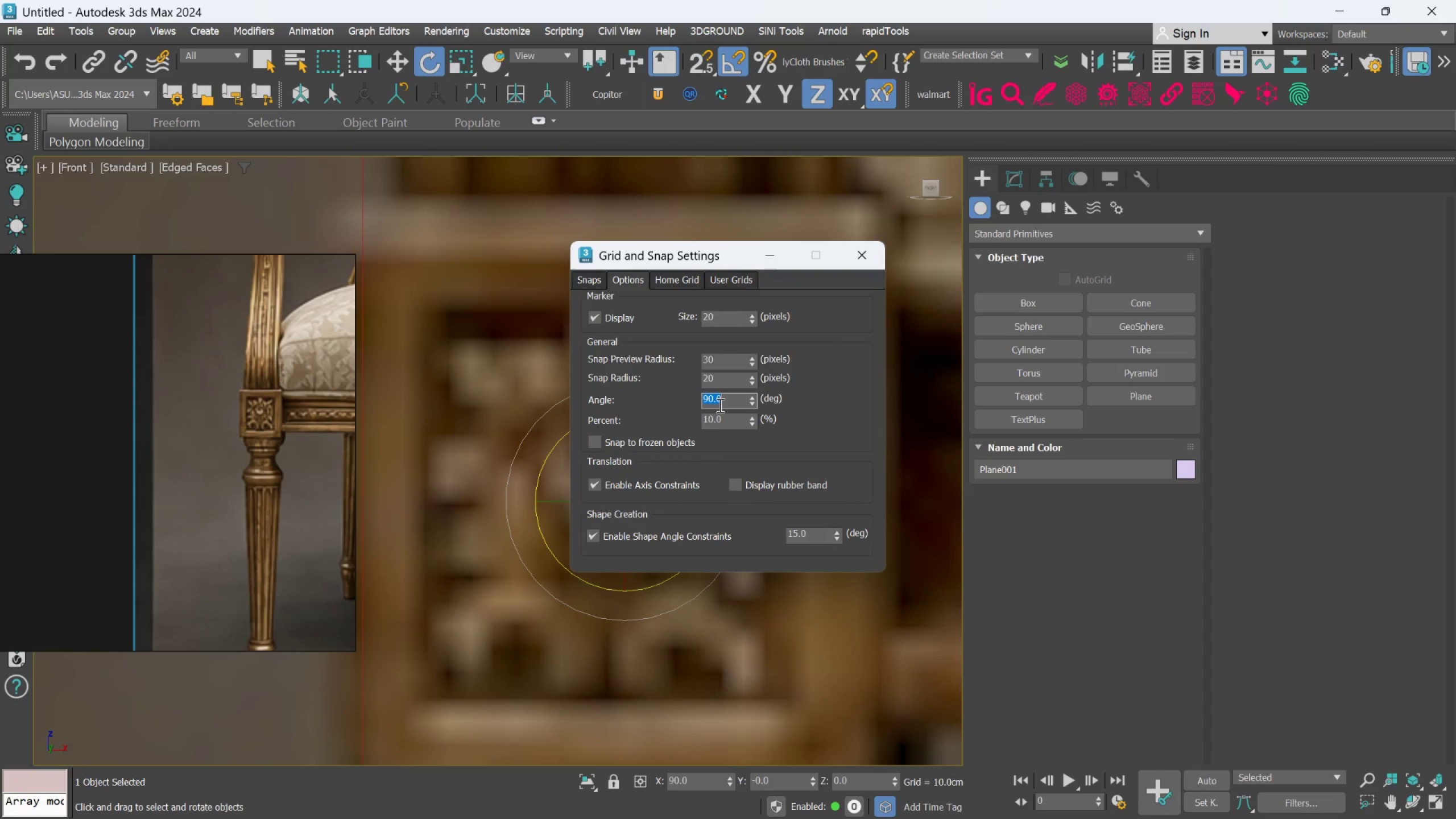 
type(30)
 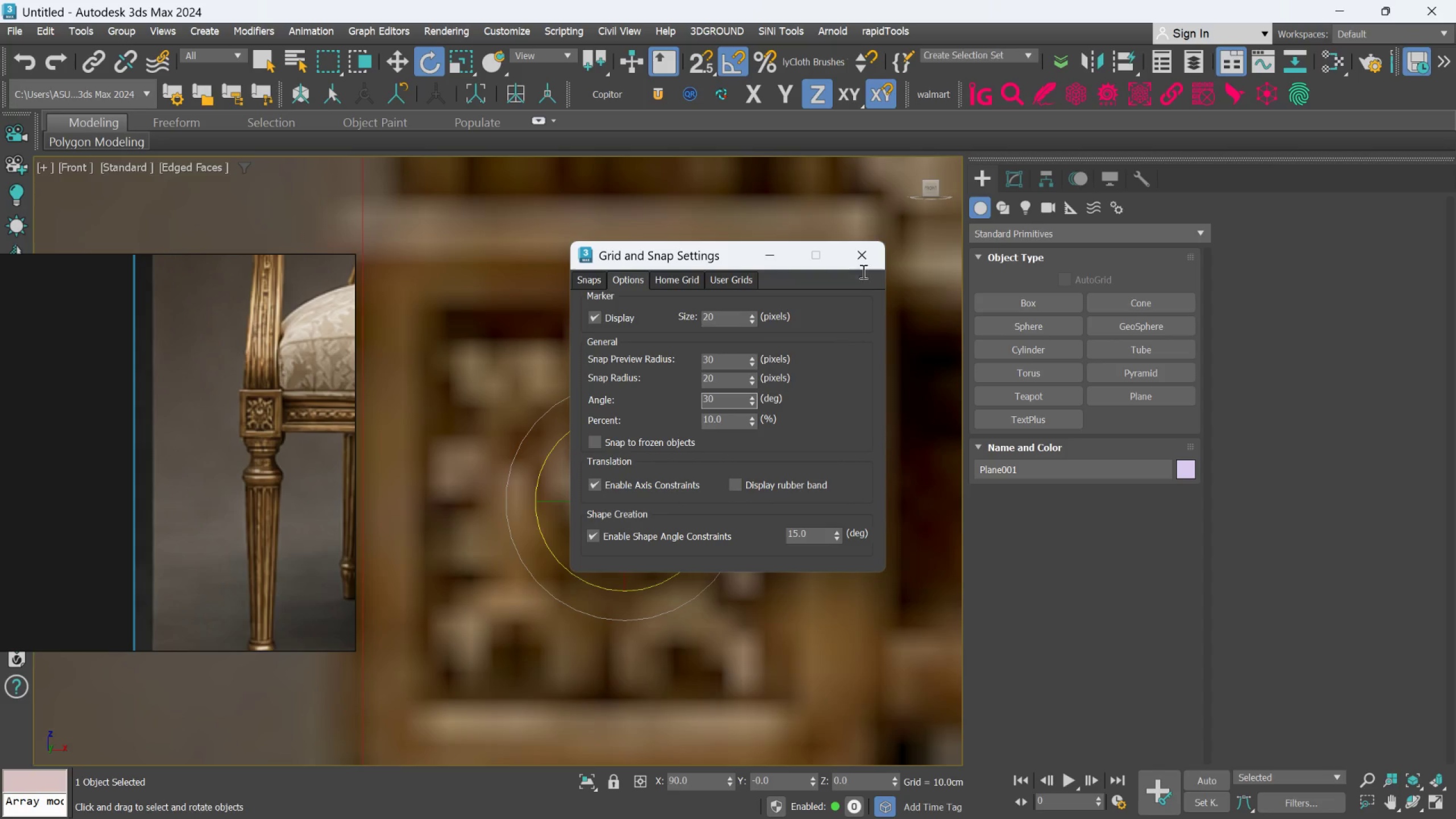 
left_click([864, 257])
 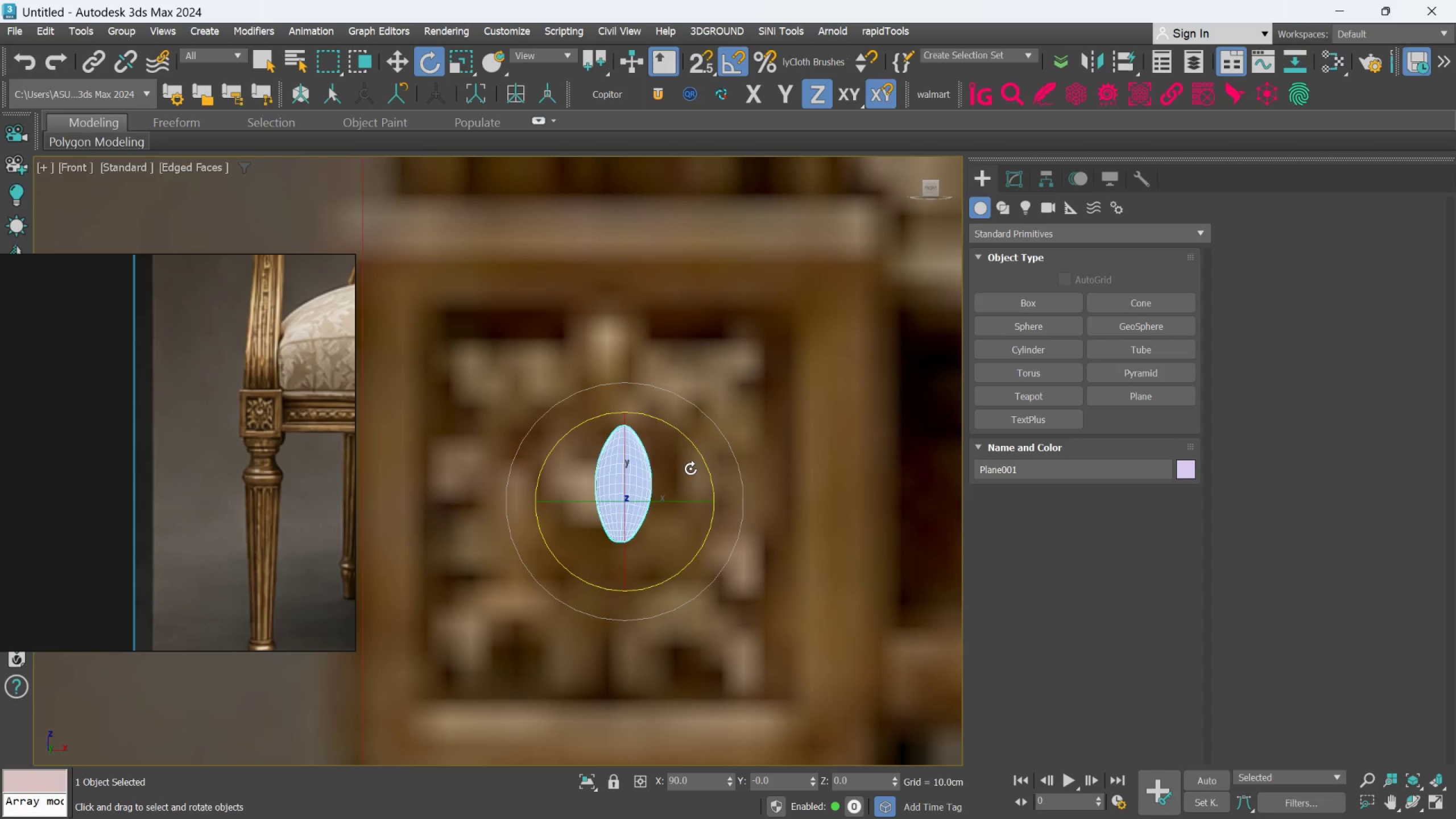 
hold_key(key=ShiftLeft, duration=1.52)
left_click_drag(start_coordinate=[694, 444], to_coordinate=[694, 449])
 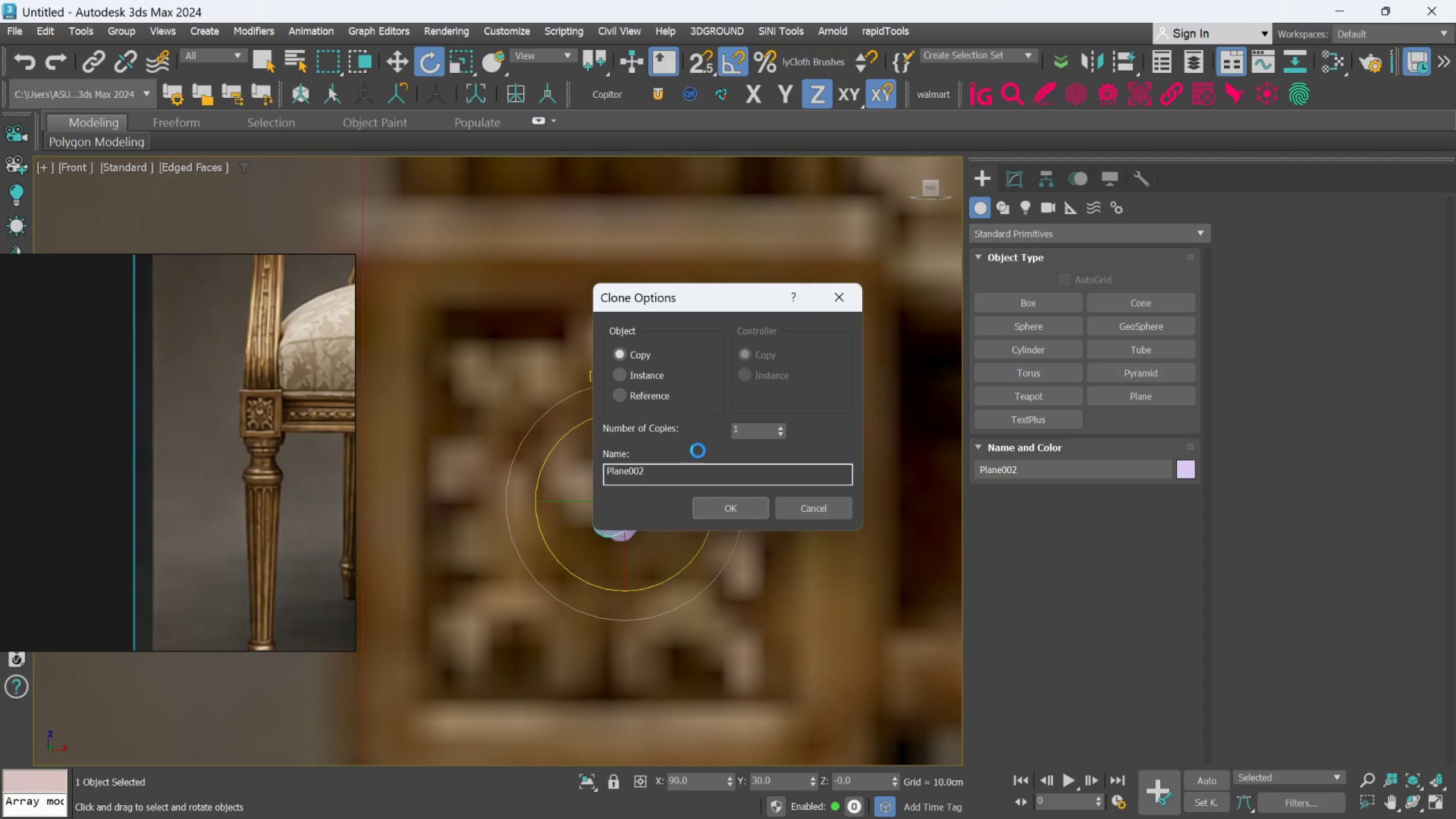 
hold_key(key=ShiftLeft, duration=0.92)
 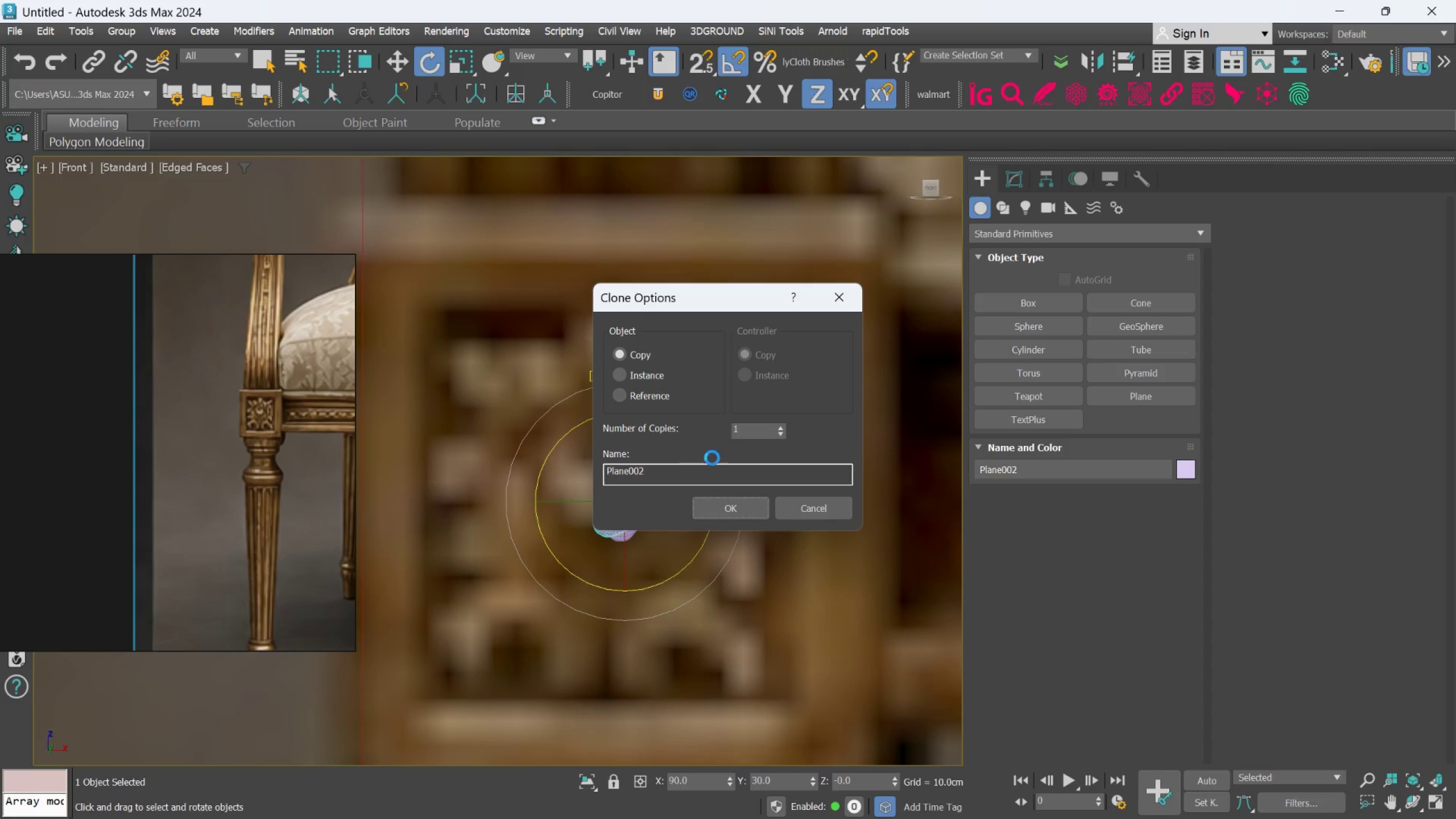 
hold_key(key=ShiftLeft, duration=13.12)
double_click([754, 437])
 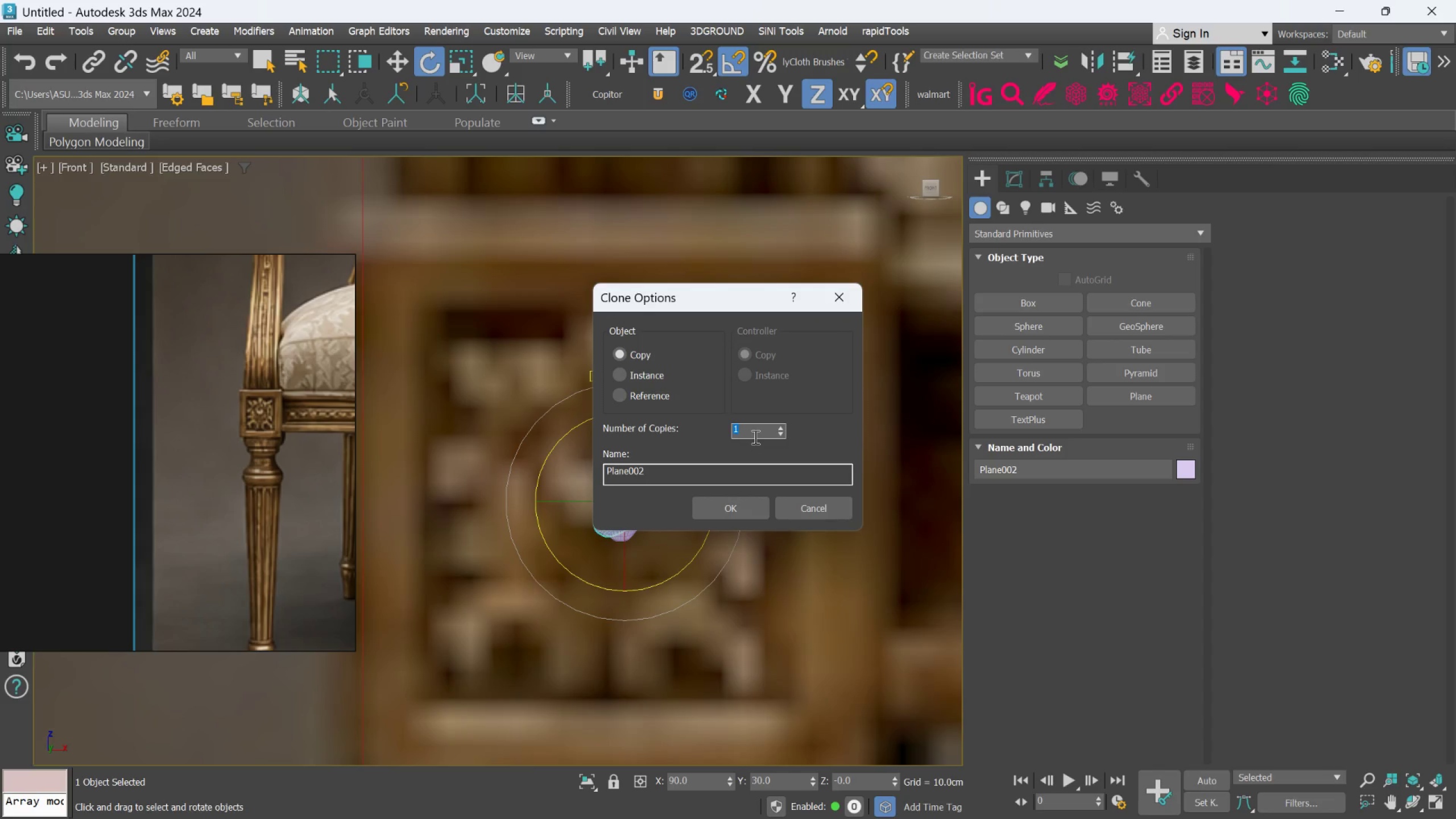 
key(5)
 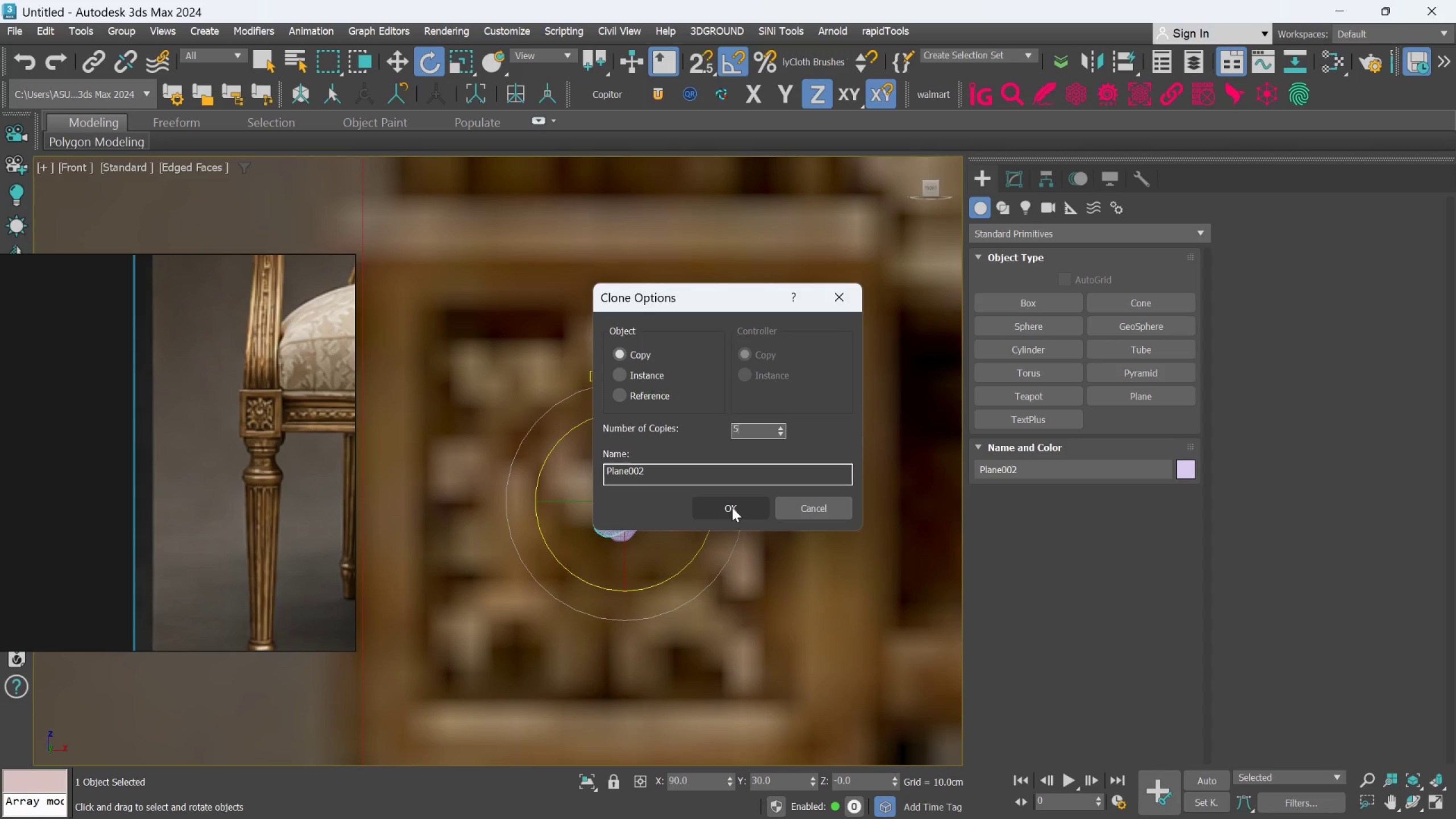 
left_click([732, 508])
 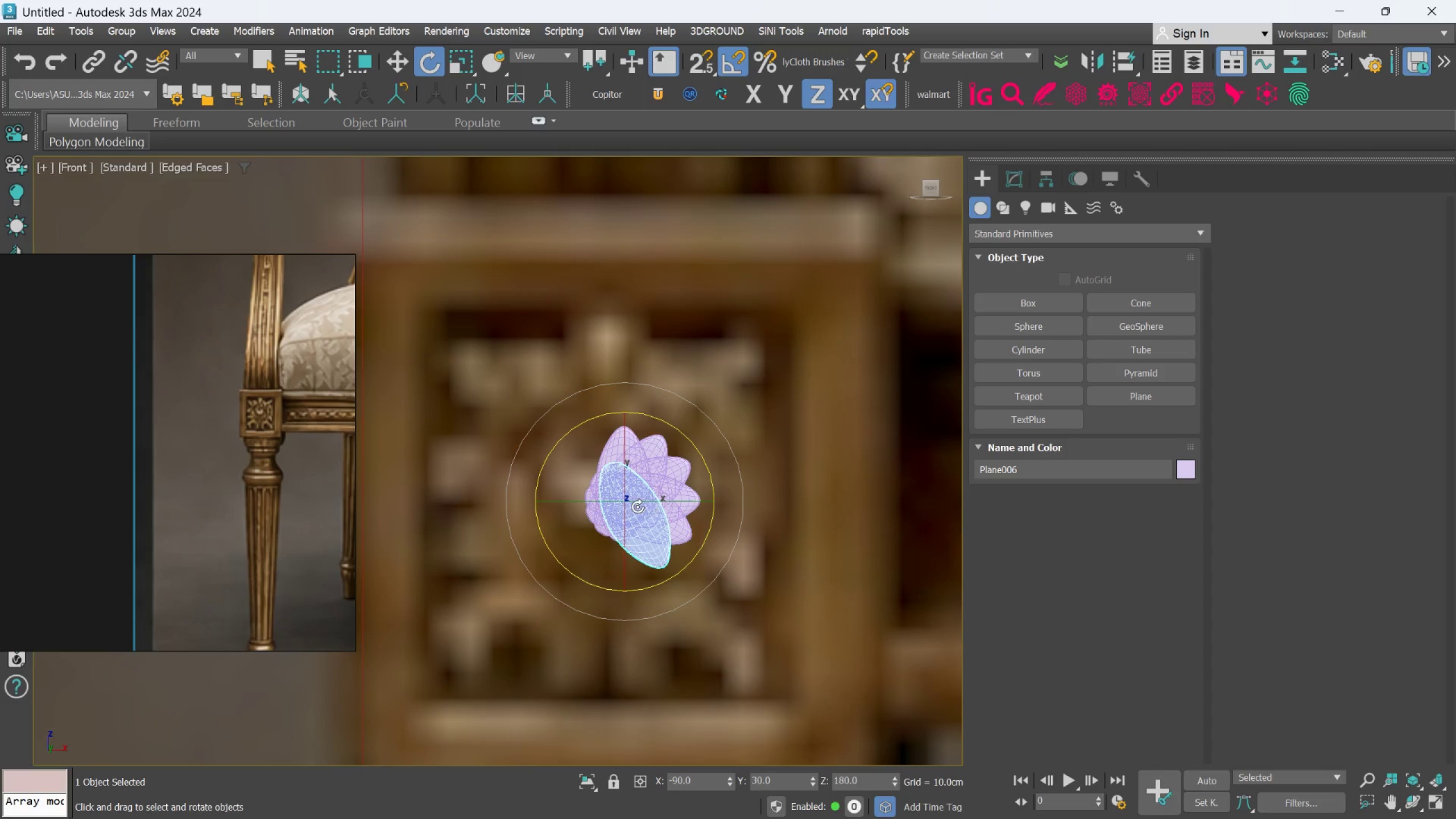 
key(Control+Z)
 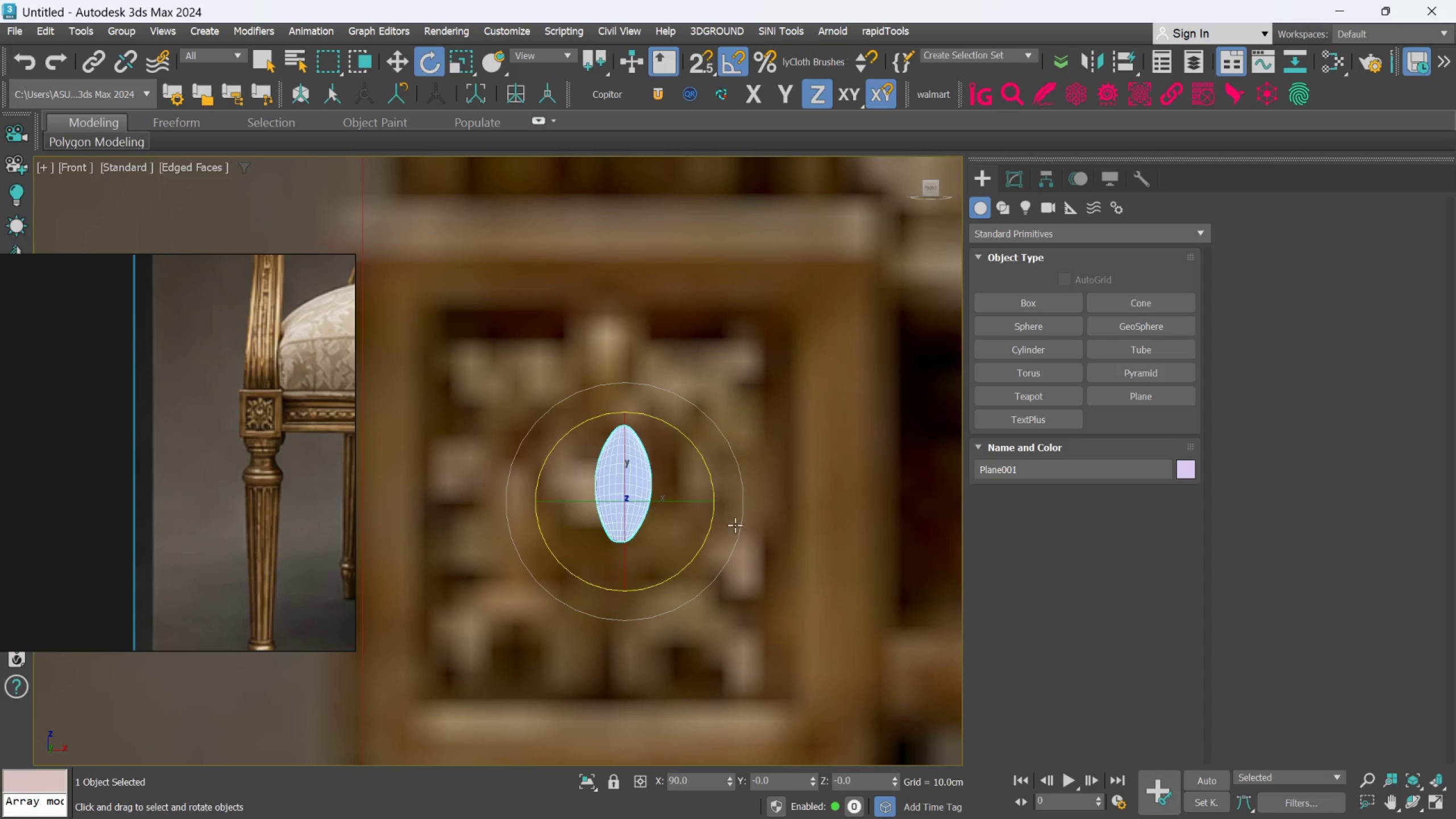 
key(Control+Z)
 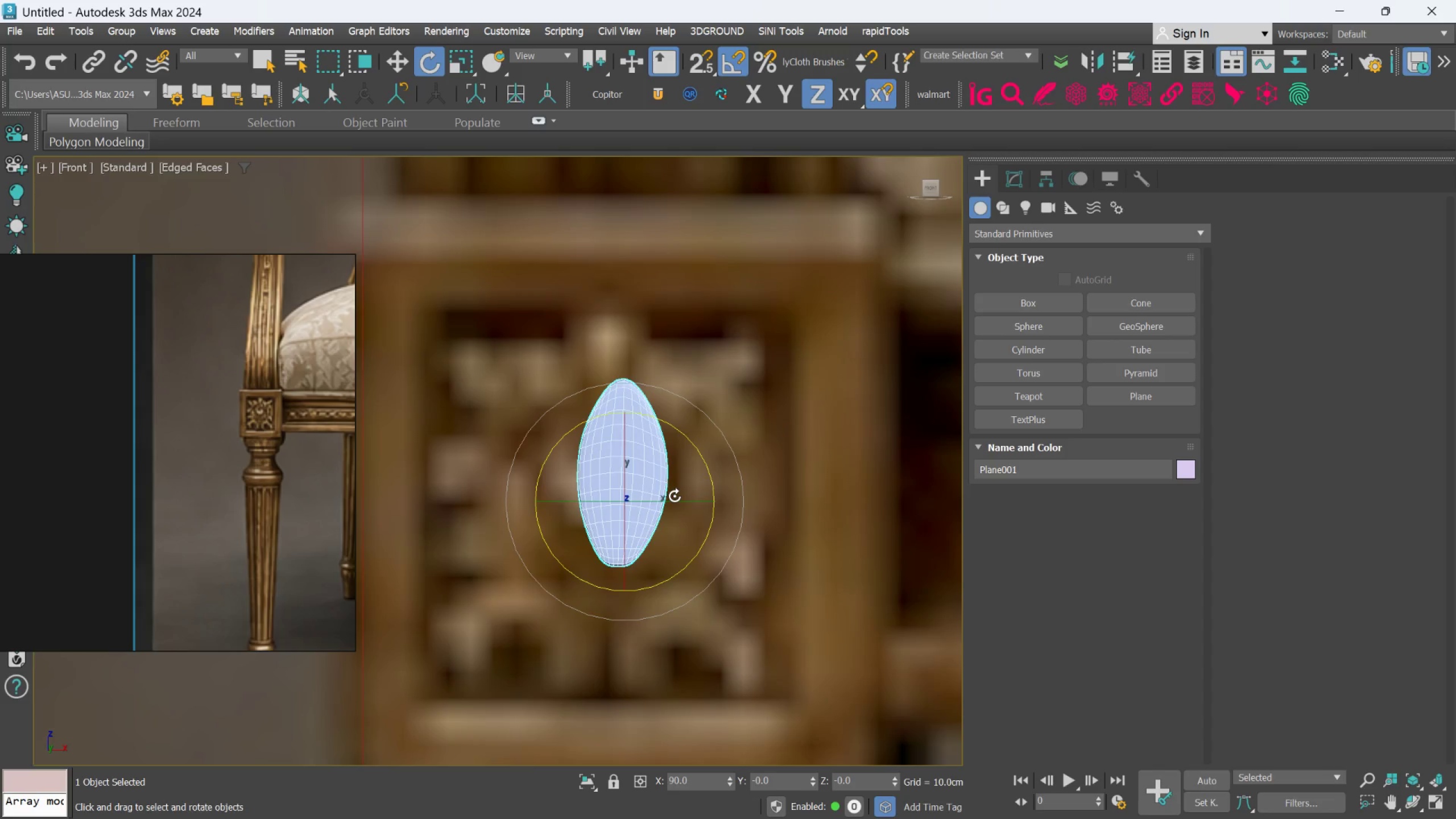 
key(Control+Y)
 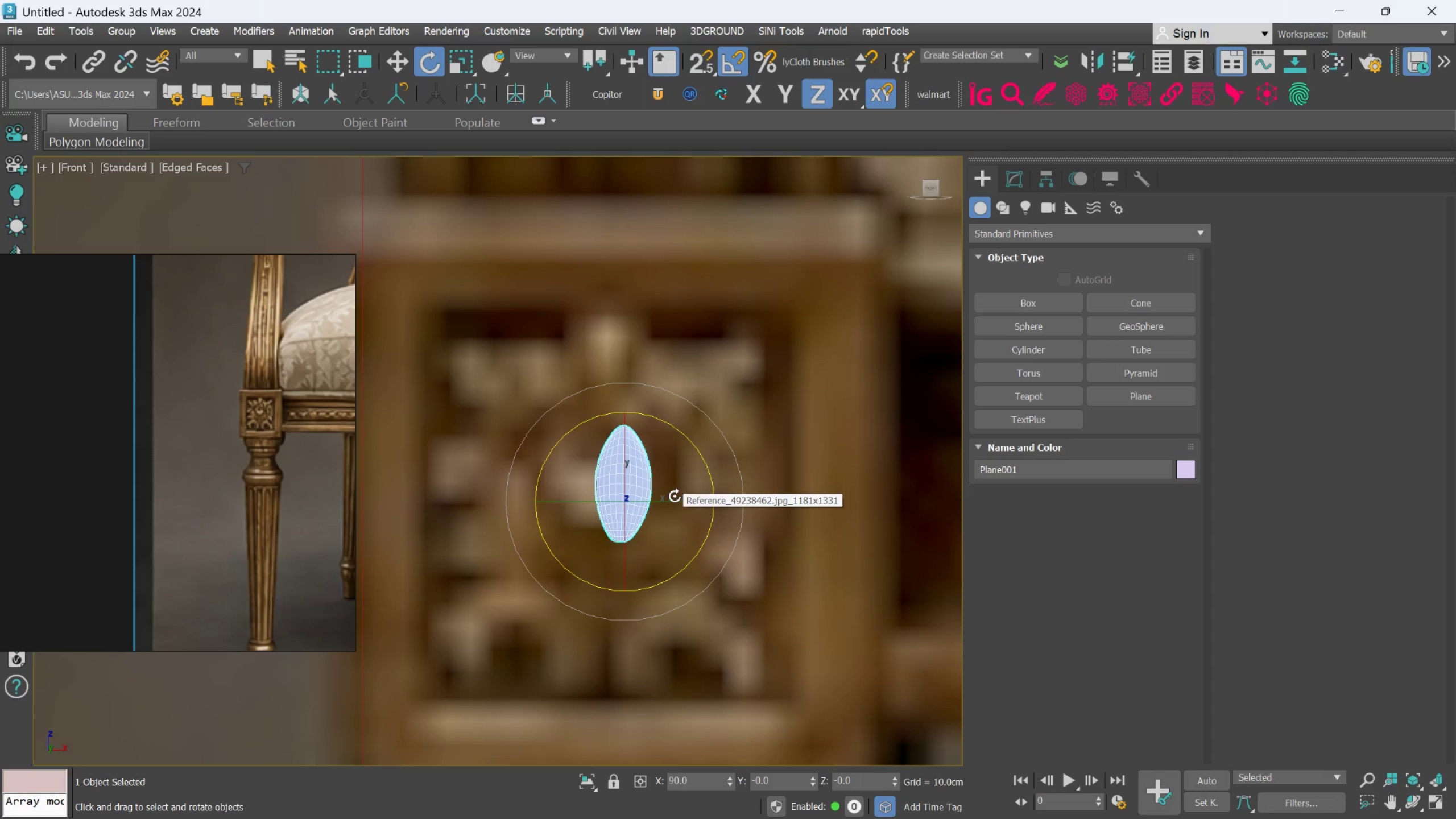 
scroll: coordinate [673, 496], scroll_direction: none, amount: 0.0
 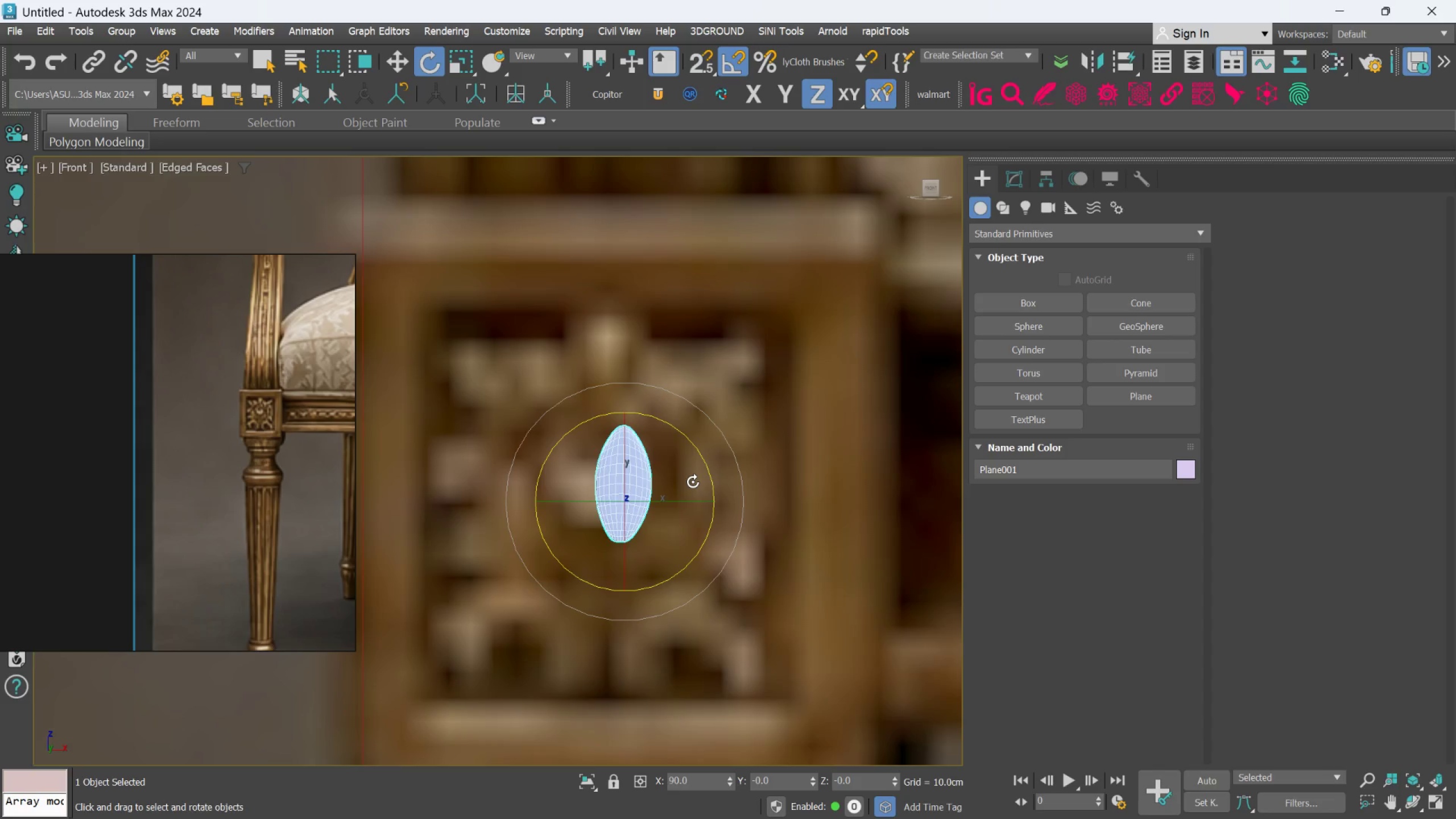 
hold_key(key=ShiftLeft, duration=1.5)
left_click_drag(start_coordinate=[698, 450], to_coordinate=[708, 456])
 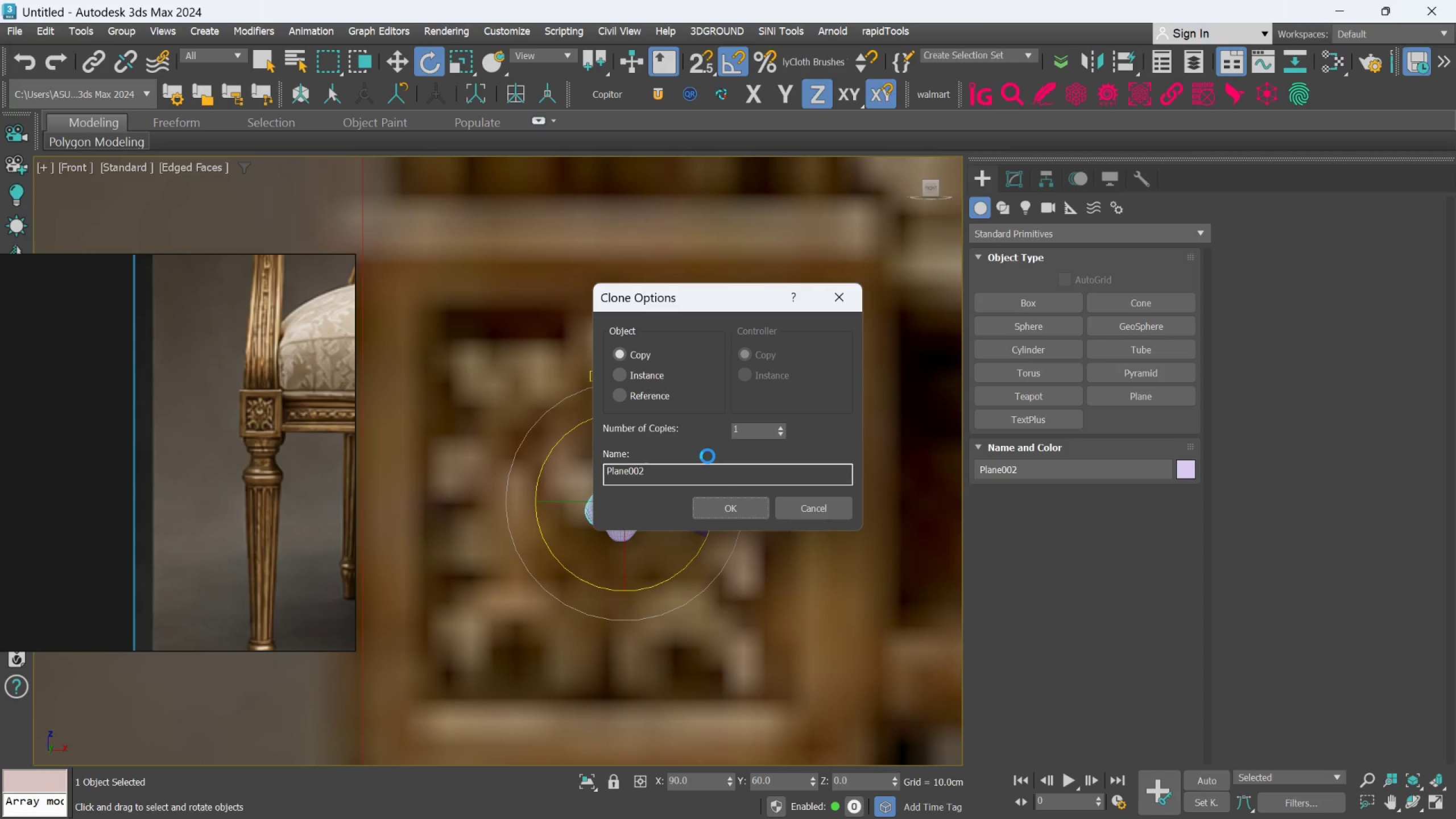 
hold_key(key=ShiftLeft, duration=1.51)
 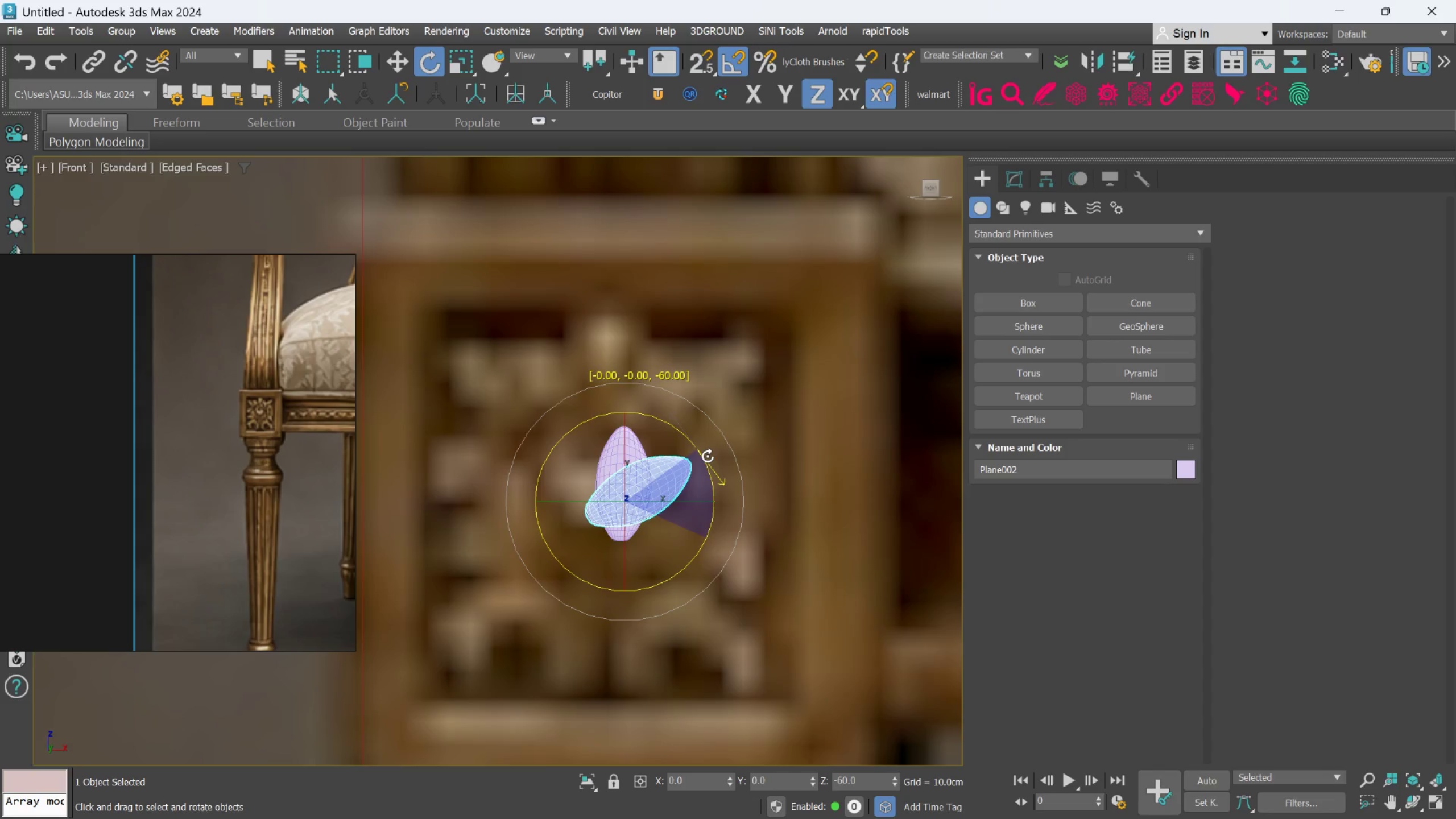 
key(Shift+ShiftLeft)
 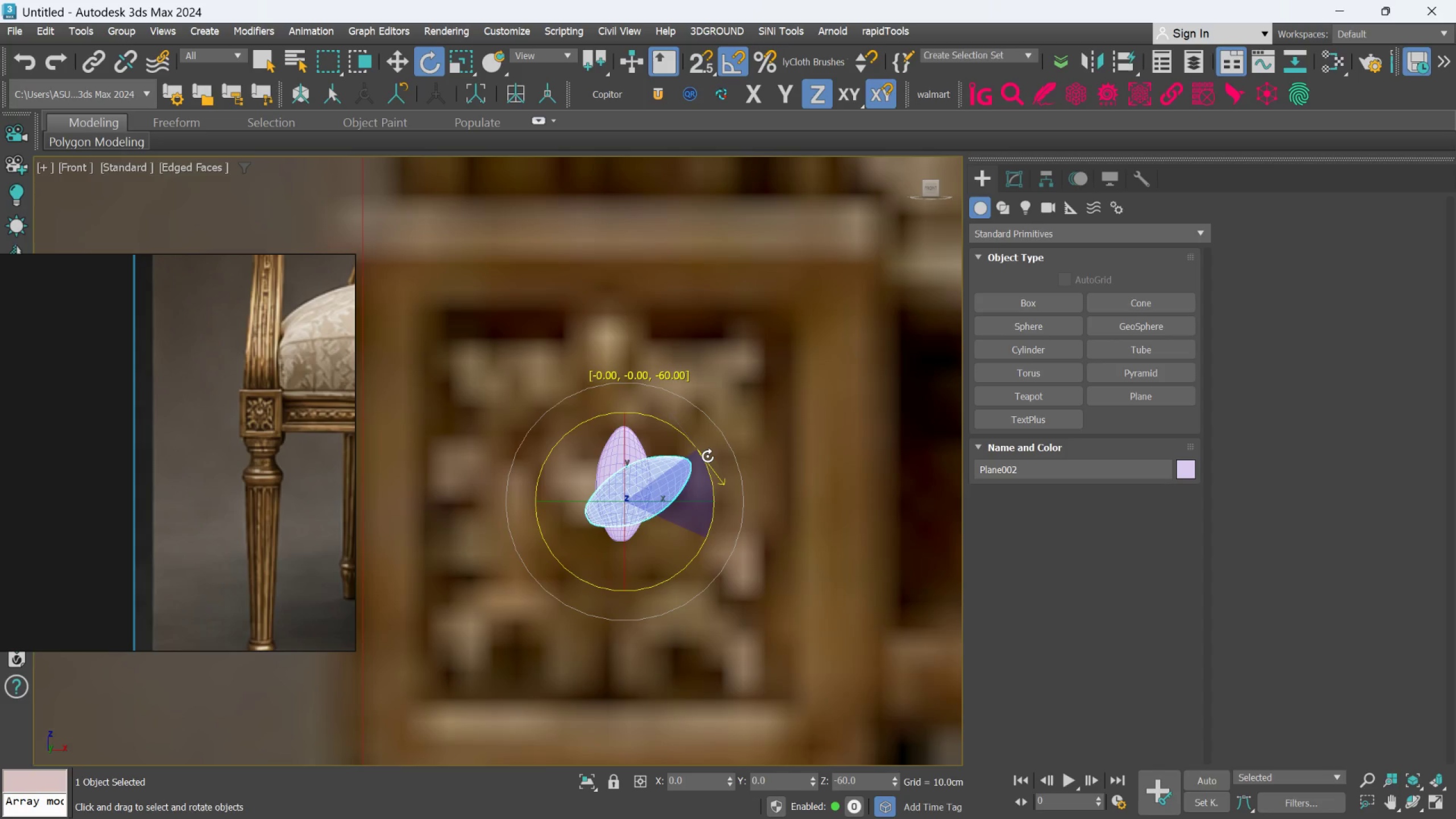 
key(Shift+ShiftLeft)
 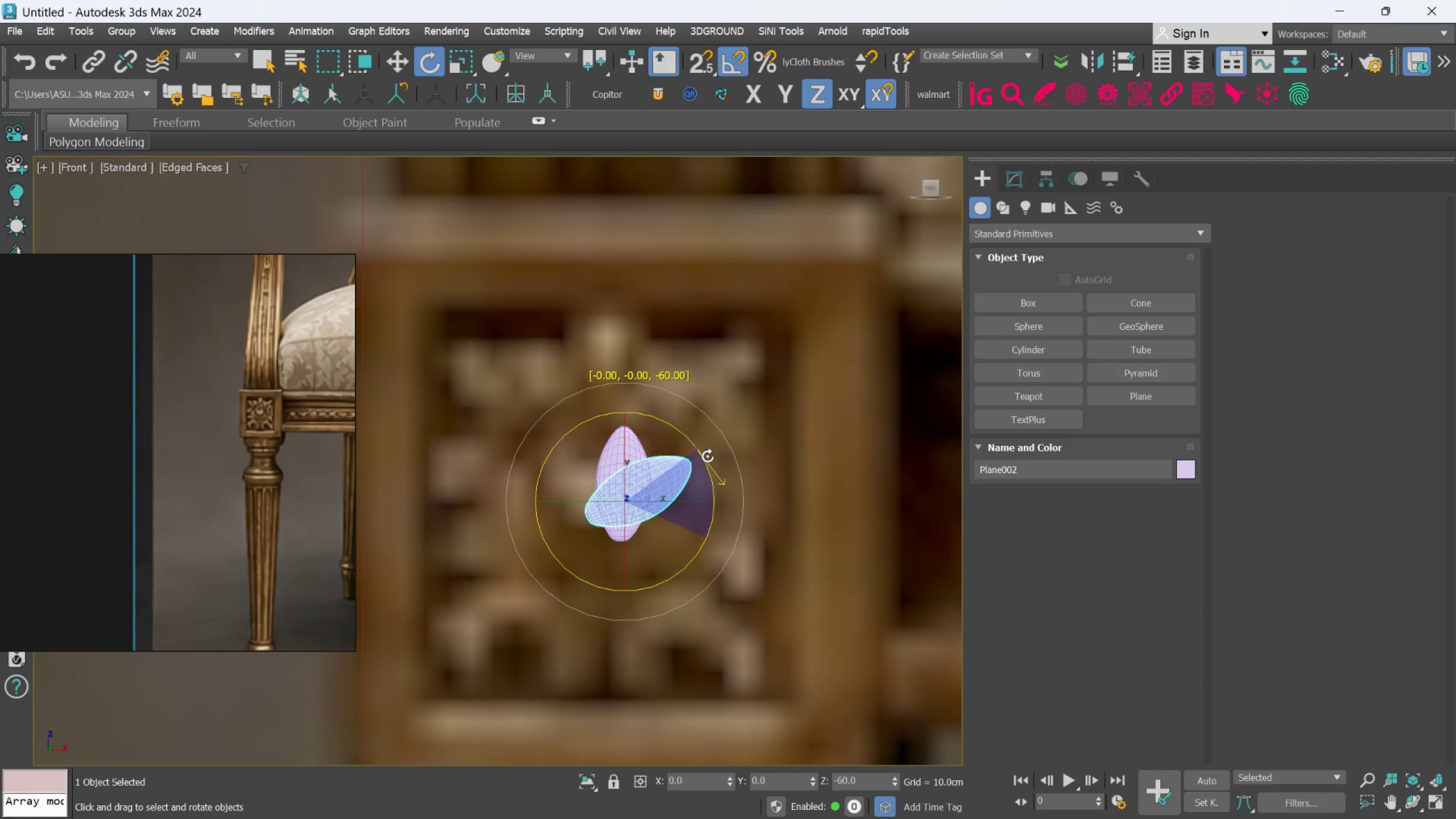 
key(Shift+ShiftLeft)
 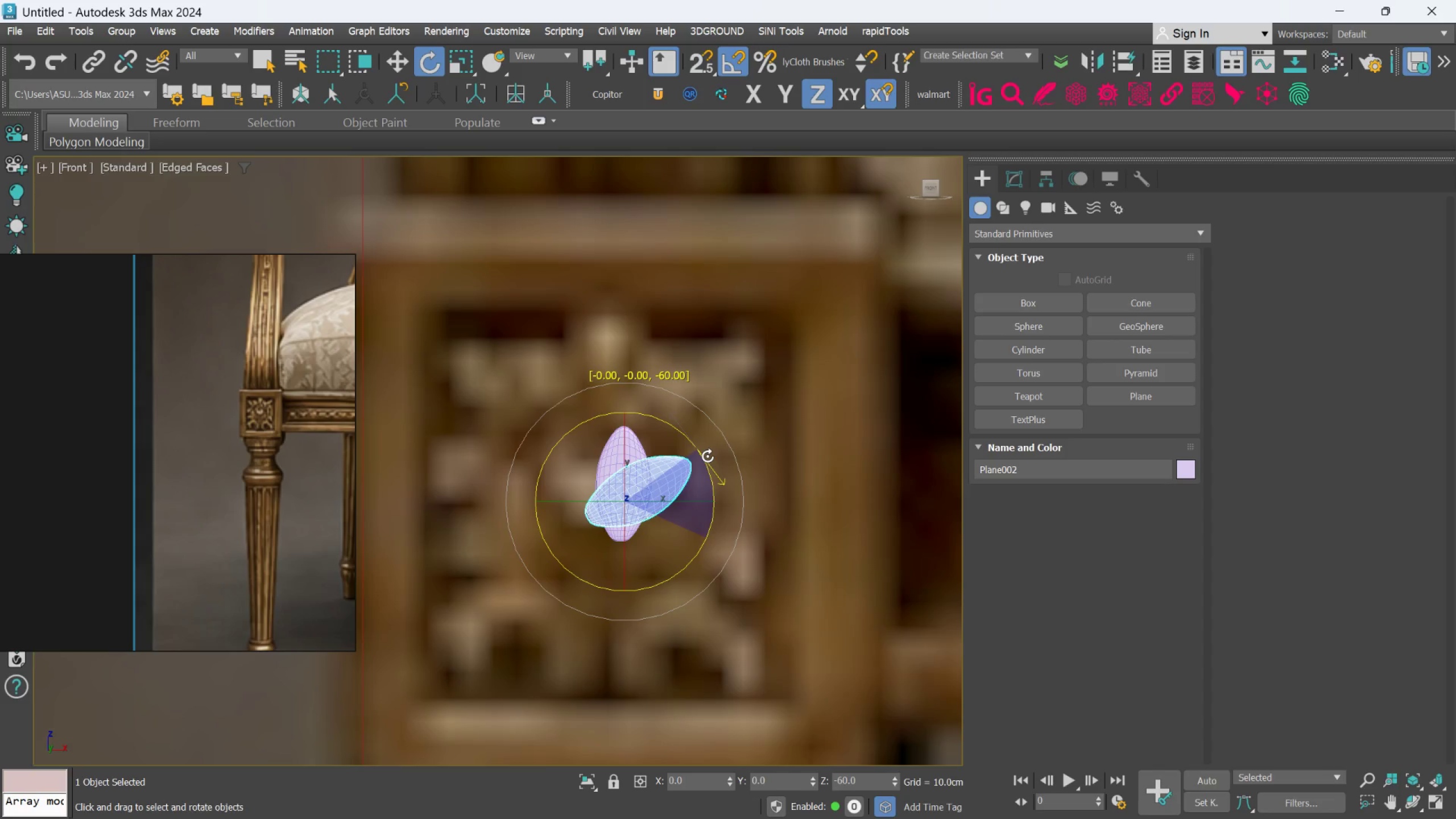 
key(Shift+ShiftLeft)
 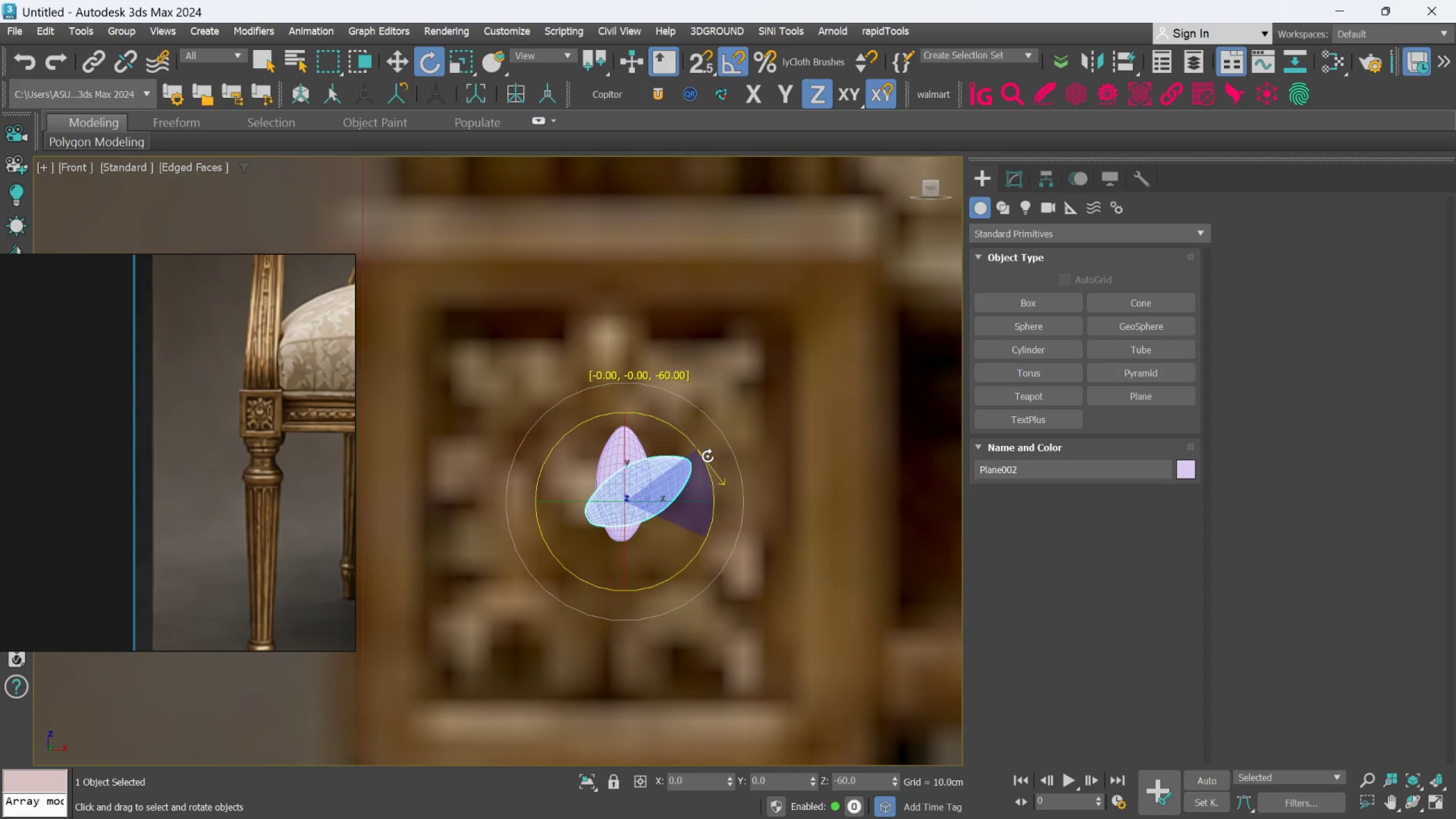 
key(Shift+ShiftLeft)
 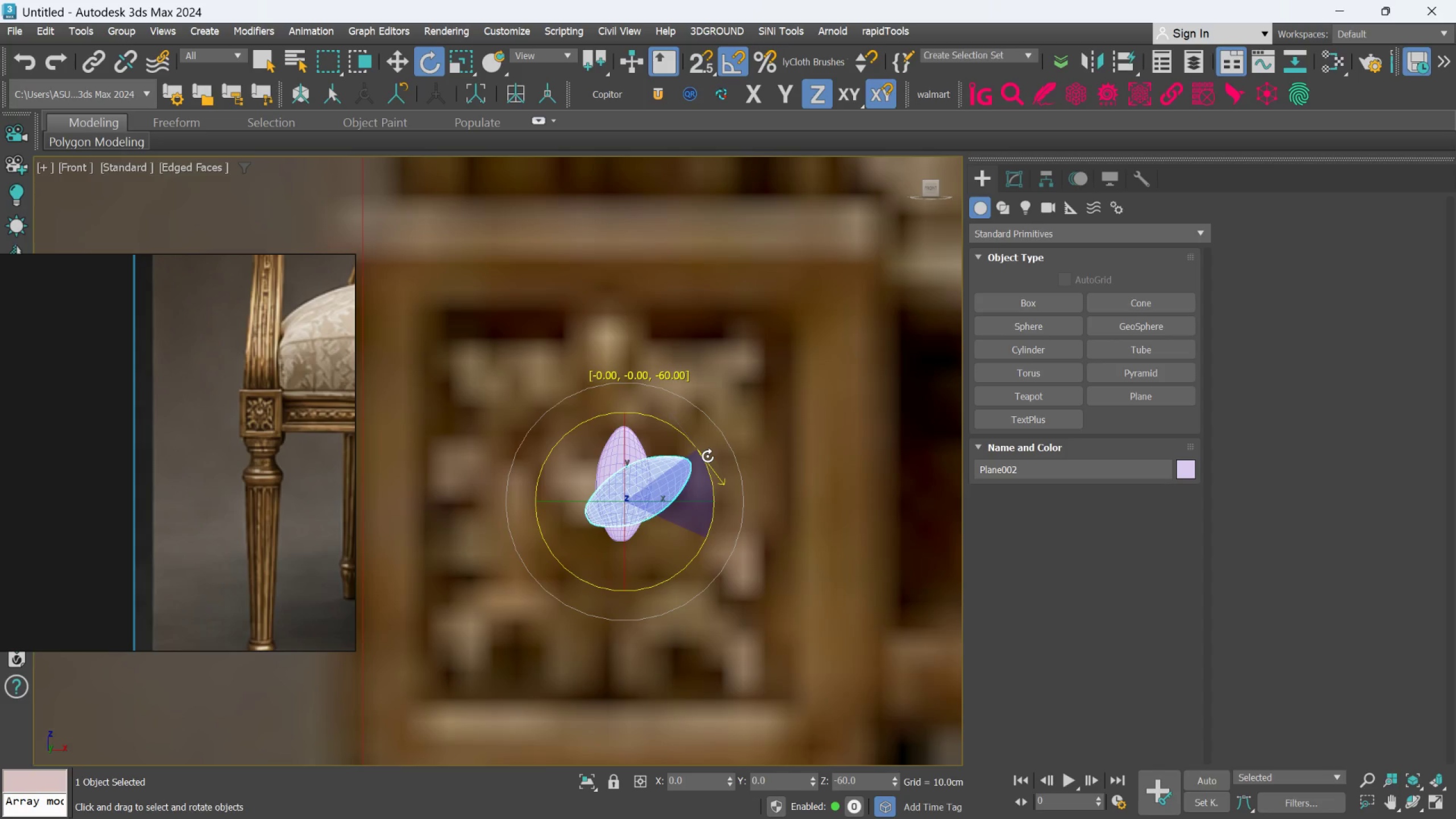 
key(Shift+ShiftLeft)
 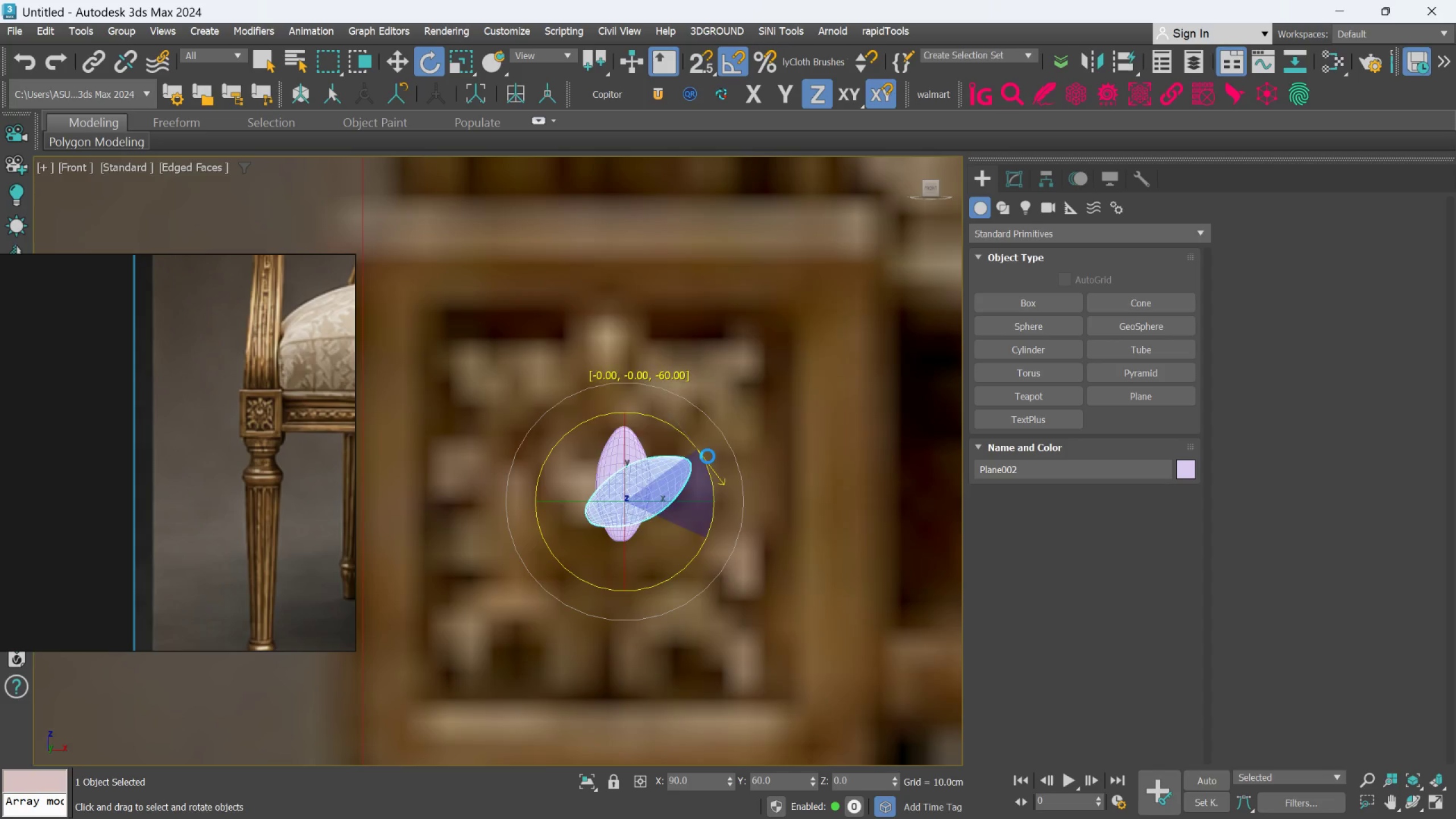 
key(Shift+ShiftLeft)
 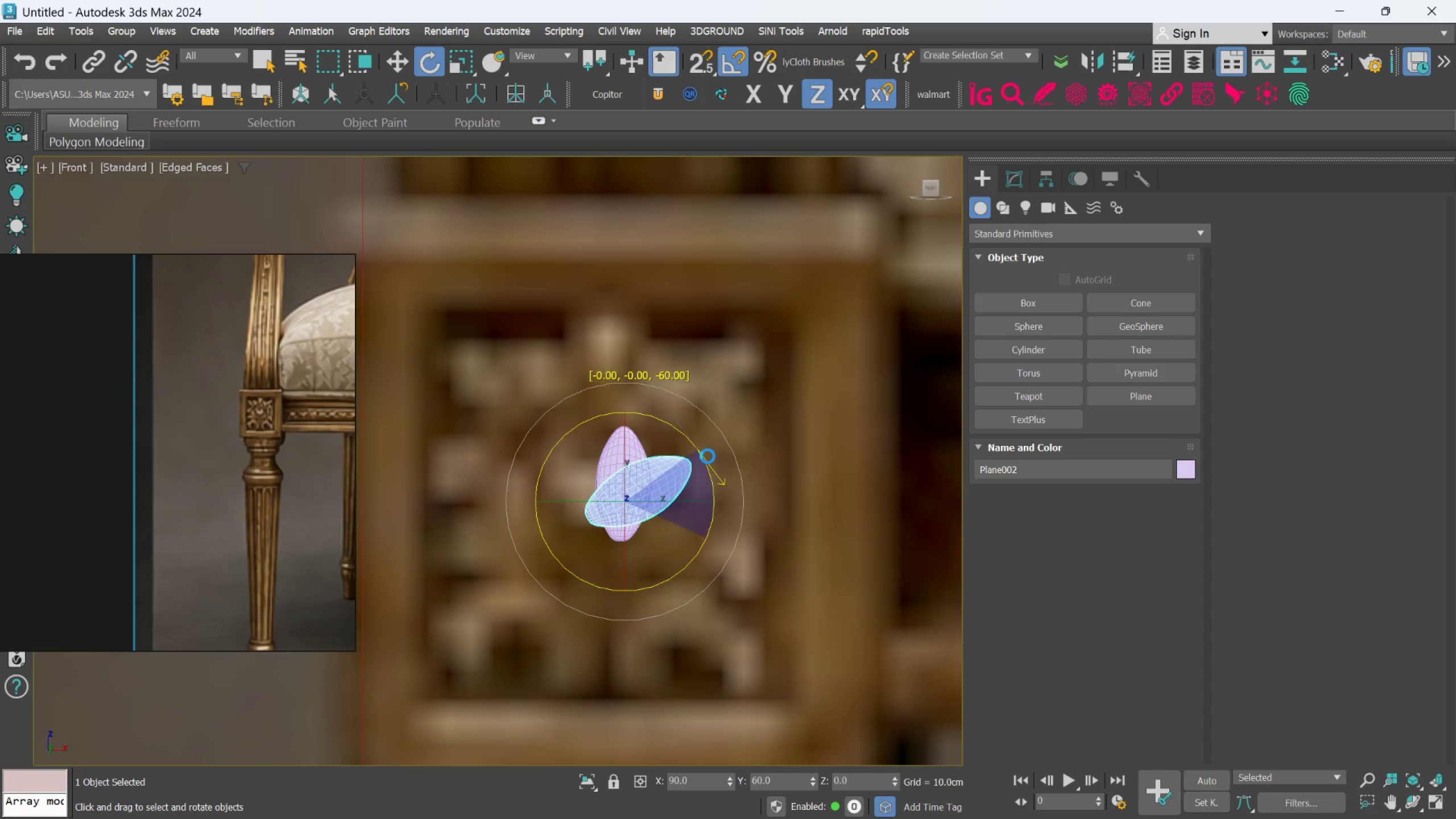 
key(Shift+ShiftLeft)
 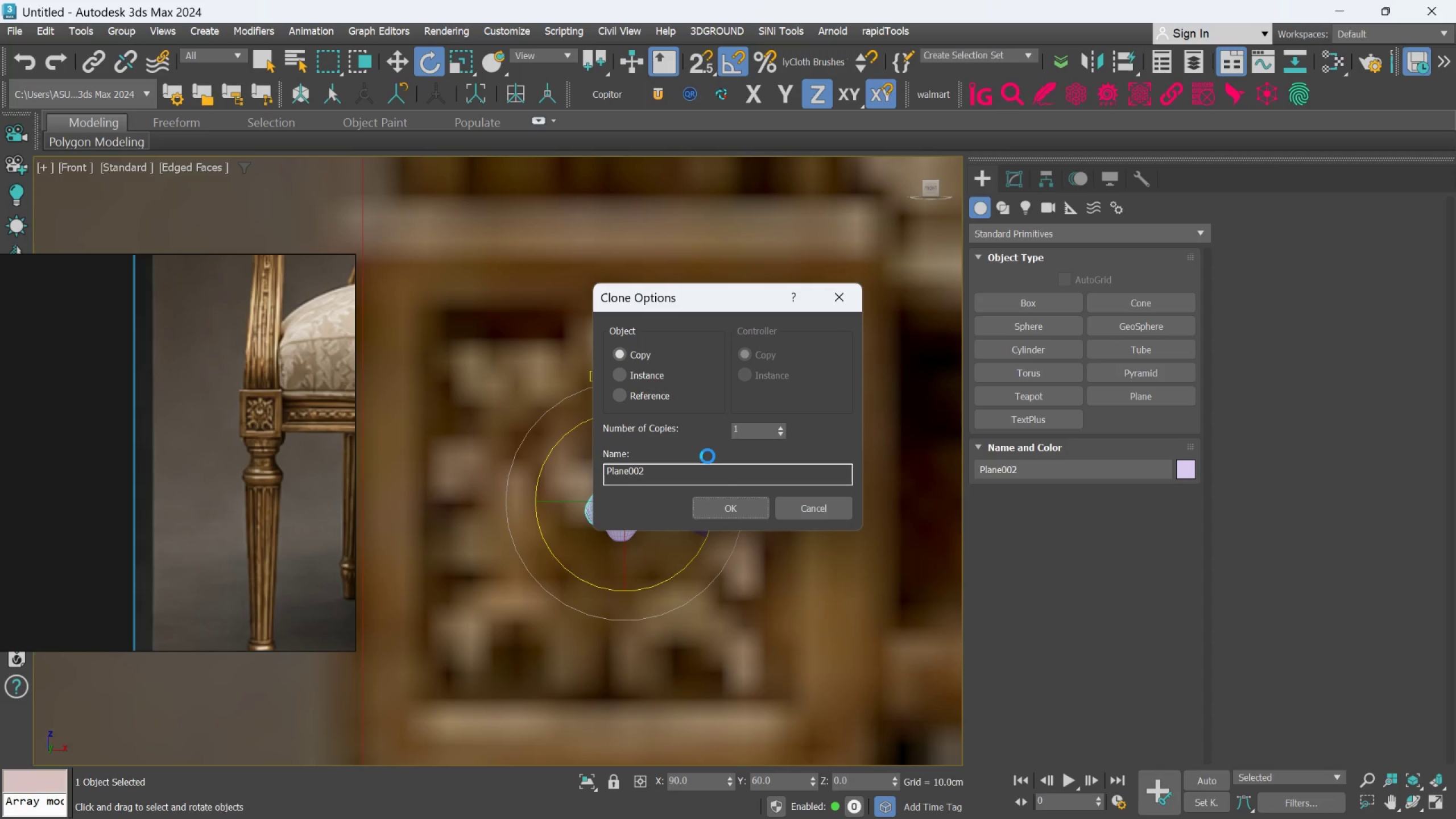 
key(W)
 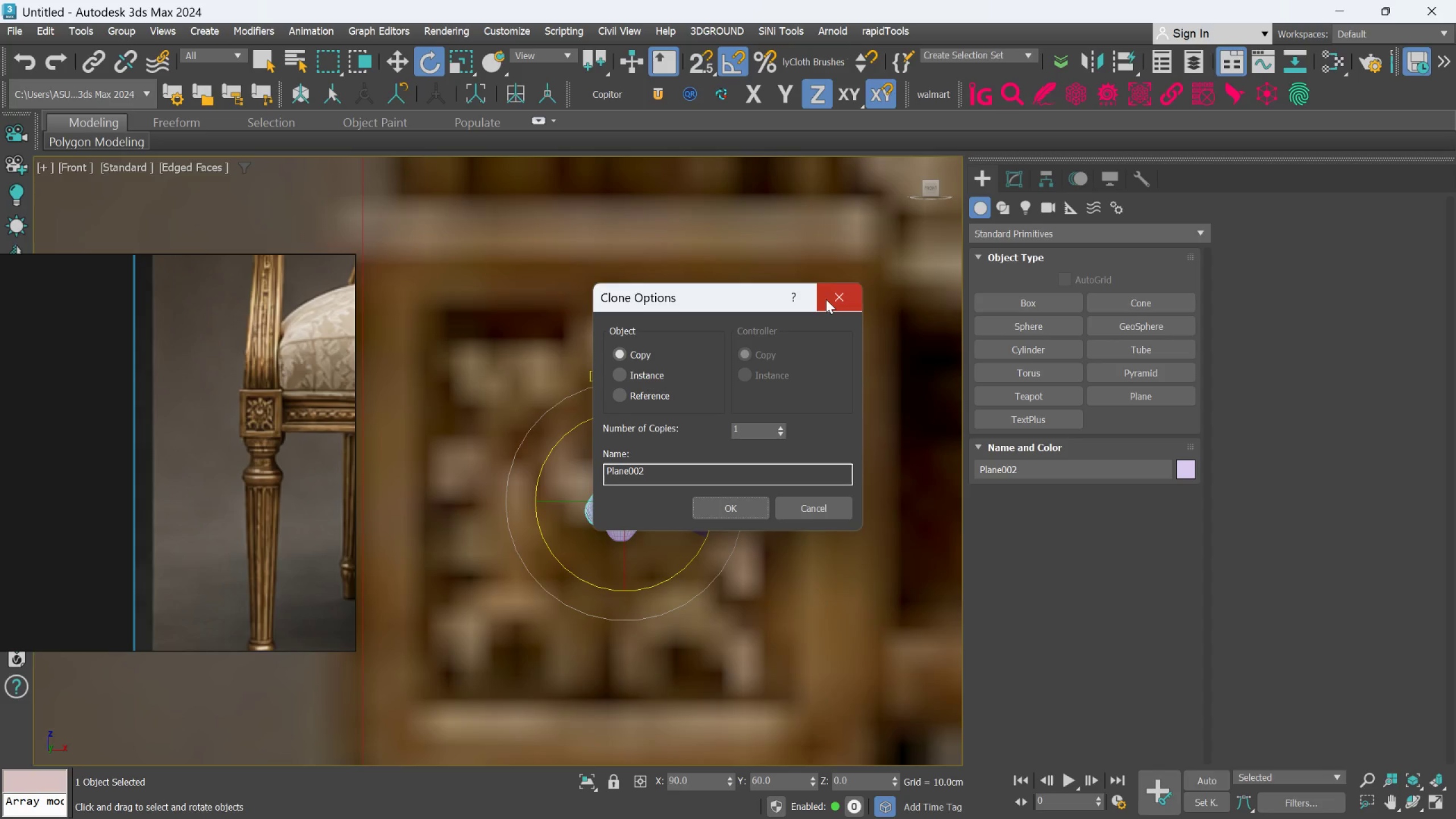 
left_click_drag(start_coordinate=[828, 299], to_coordinate=[833, 299])
 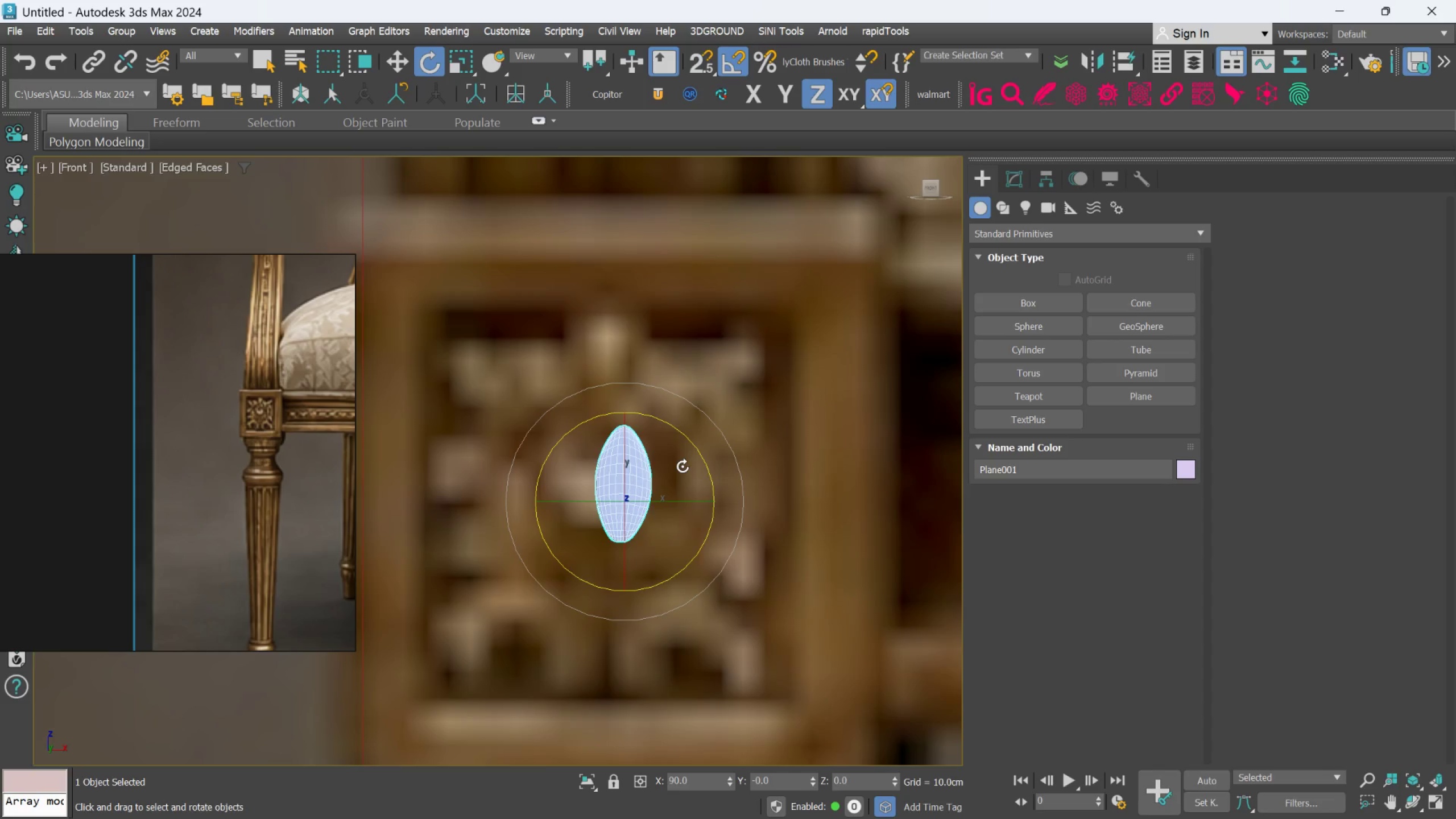 
hold_key(key=ShiftLeft, duration=1.17)
 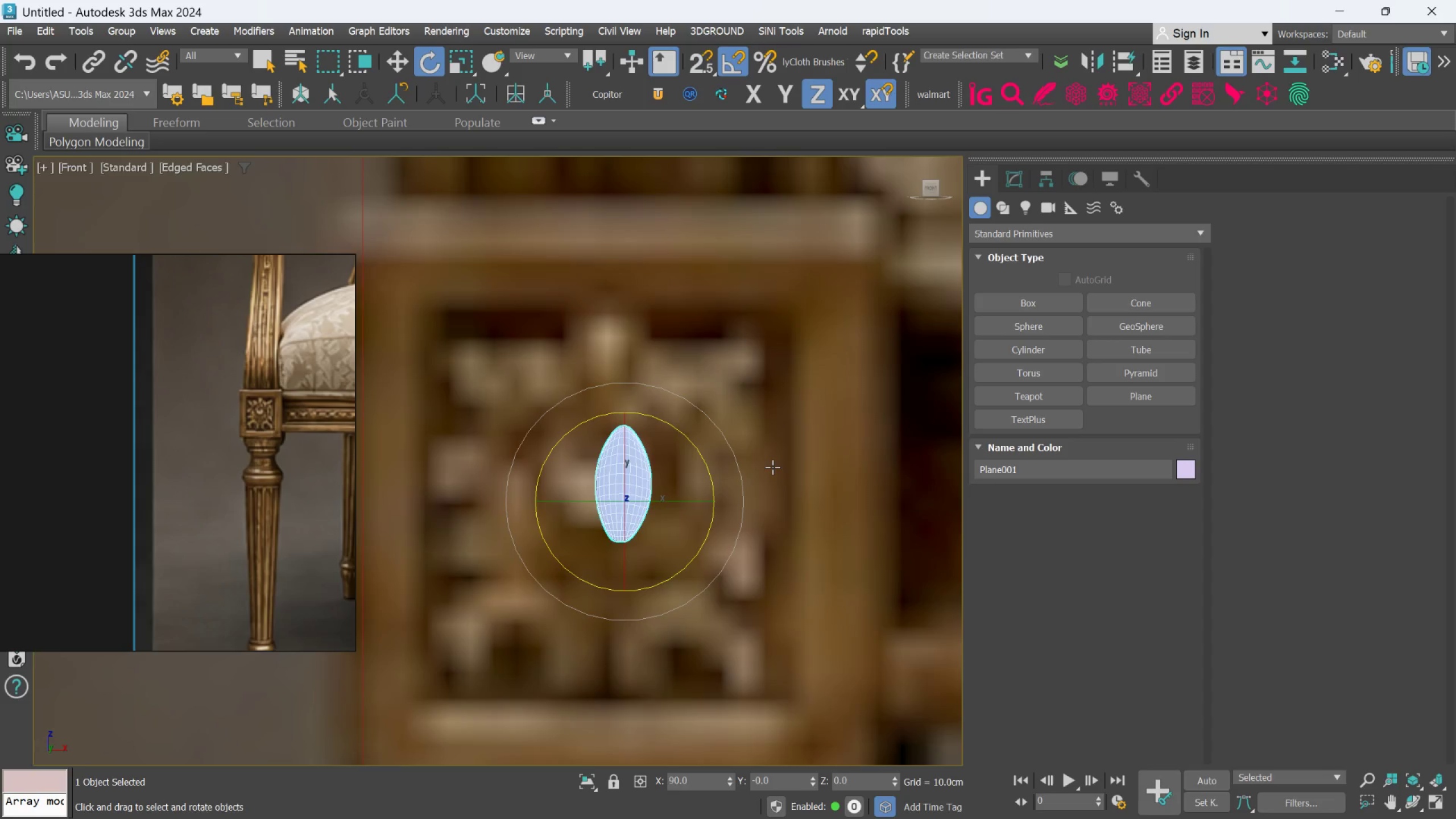 
left_click([780, 467])
 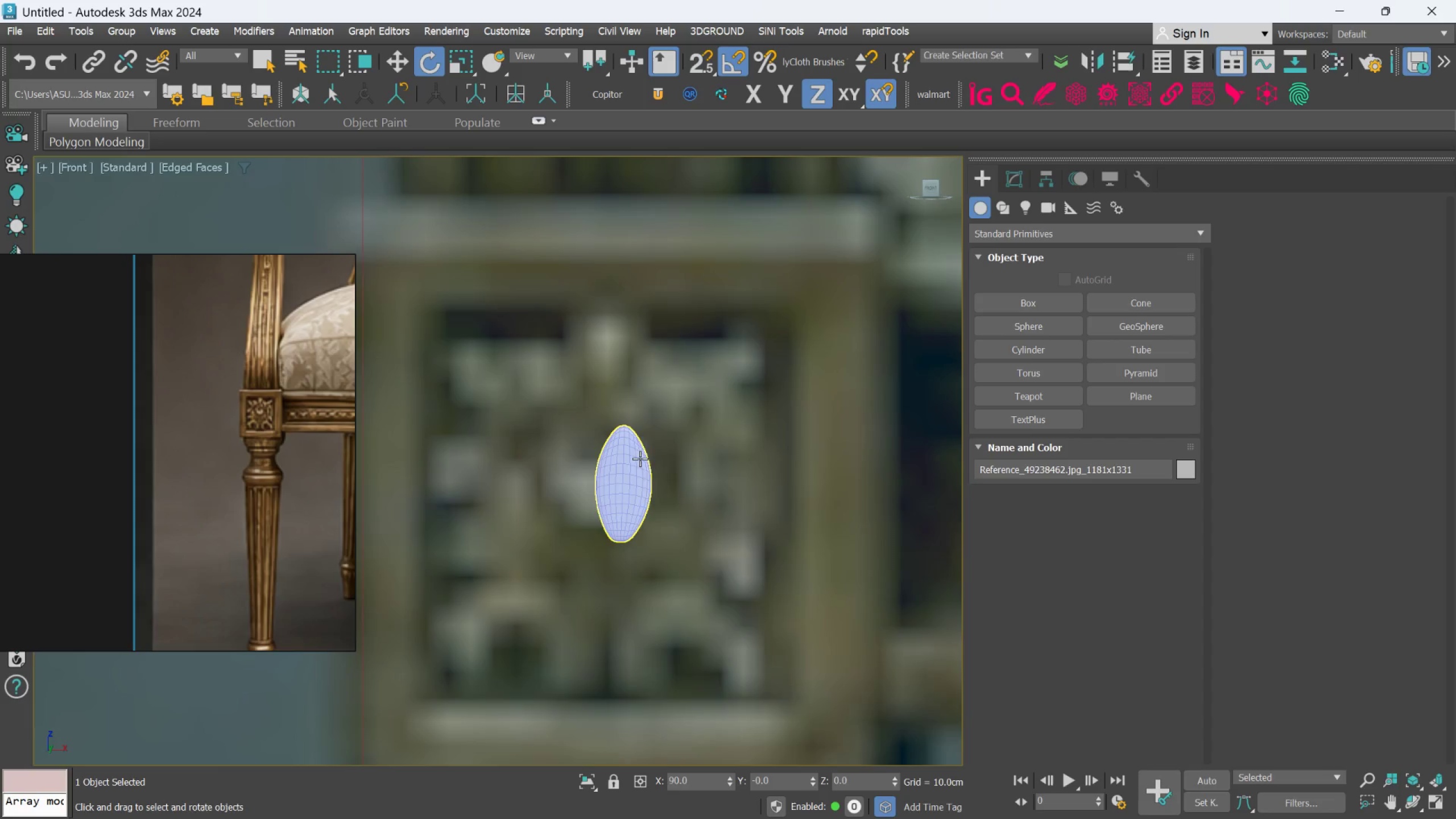 
left_click([639, 460])
 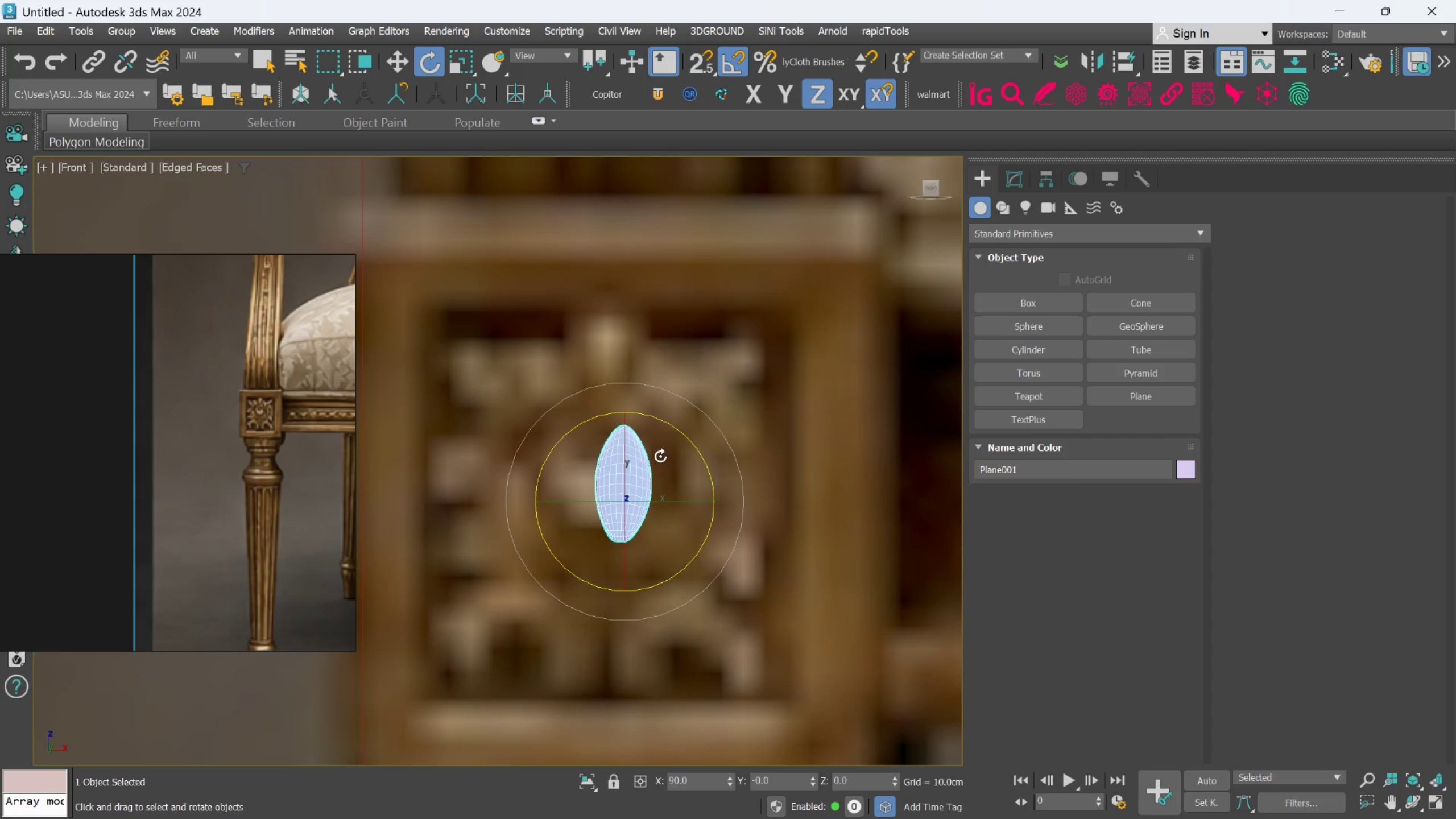 
hold_key(key=ShiftLeft, duration=1.5)
left_click_drag(start_coordinate=[696, 442], to_coordinate=[701, 445])
 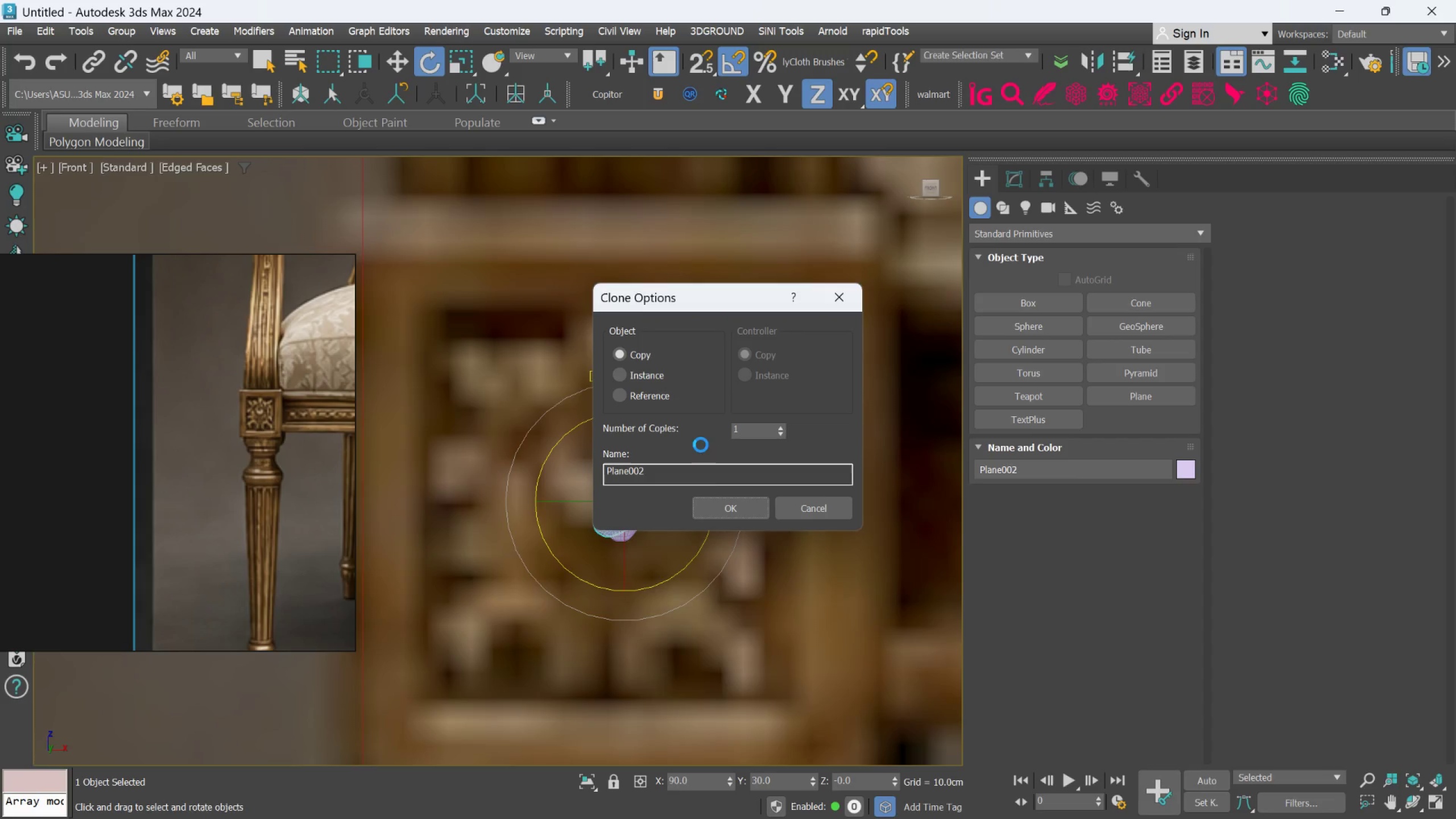 
hold_key(key=ShiftLeft, duration=0.75)
 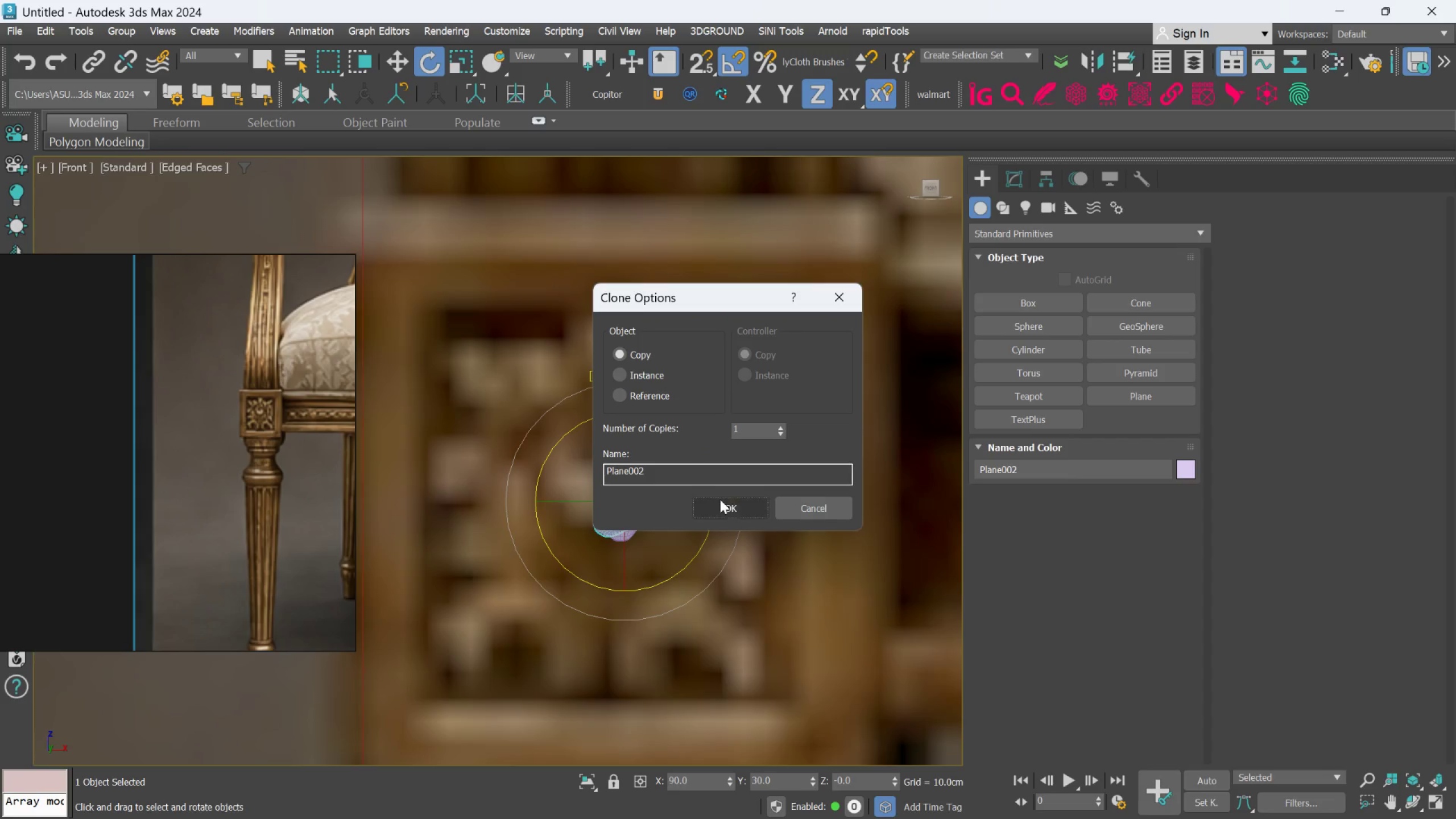 
left_click([721, 503])
 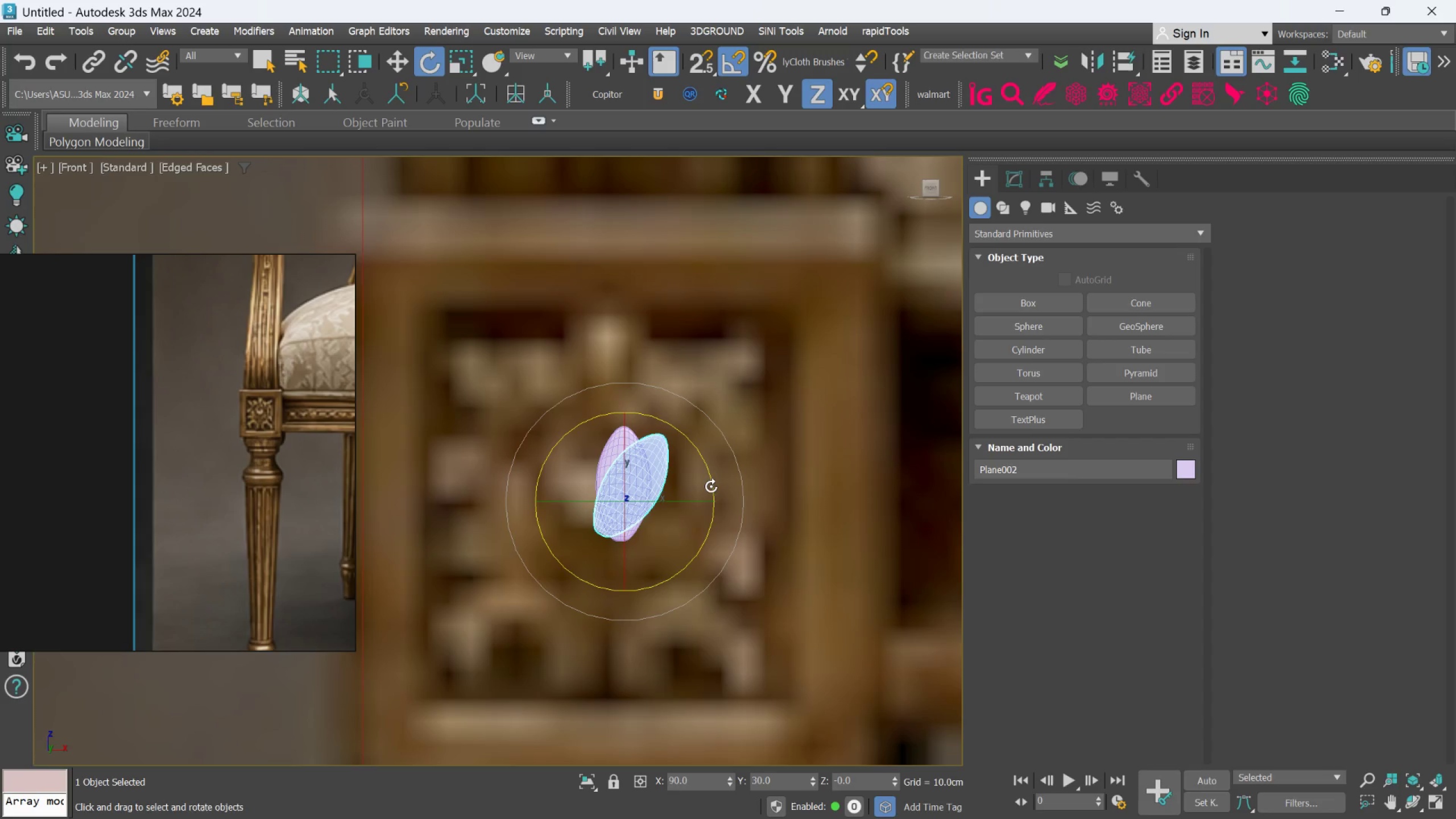 
key(W)
 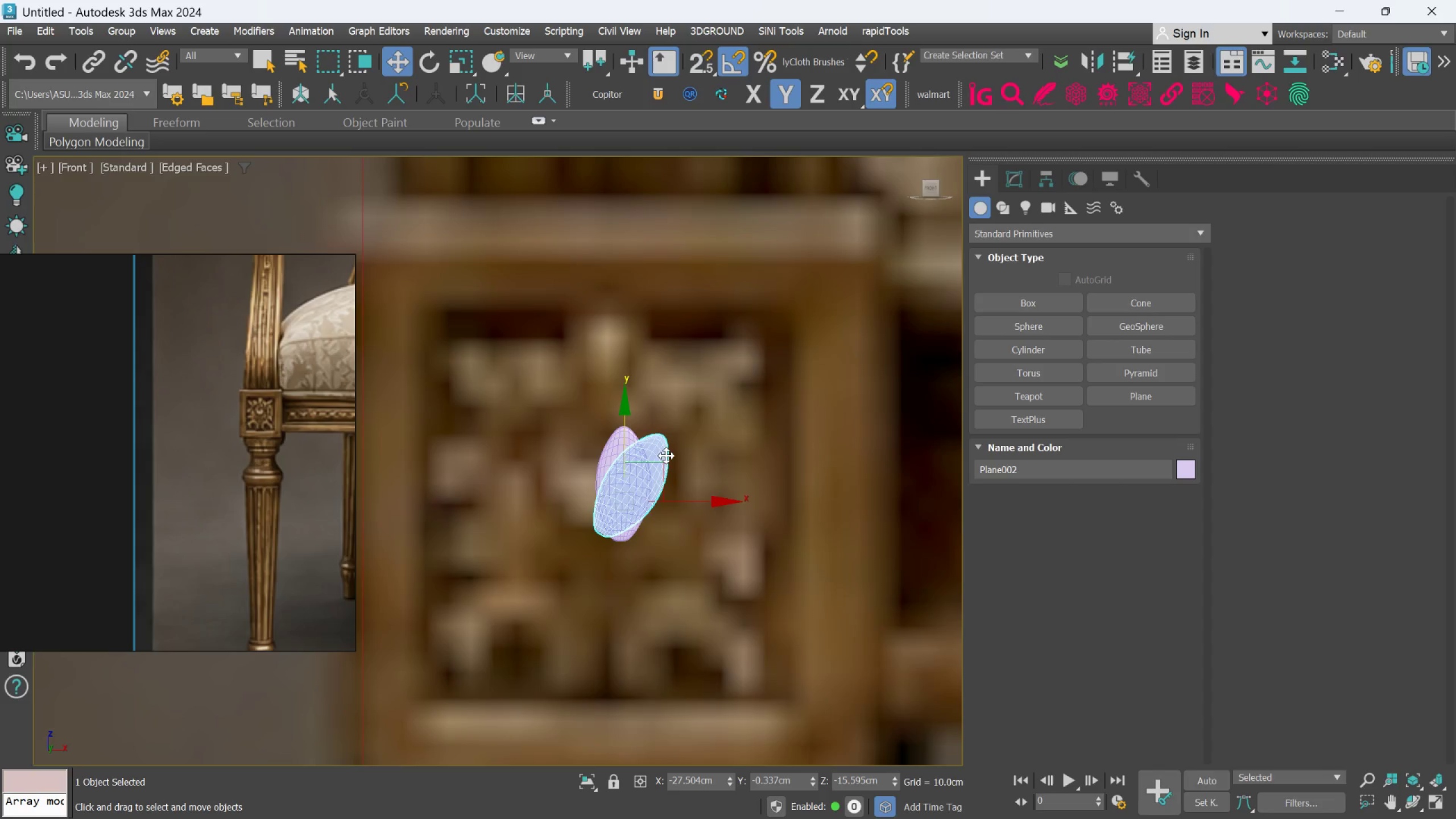 
left_click_drag(start_coordinate=[663, 453], to_coordinate=[697, 465])
 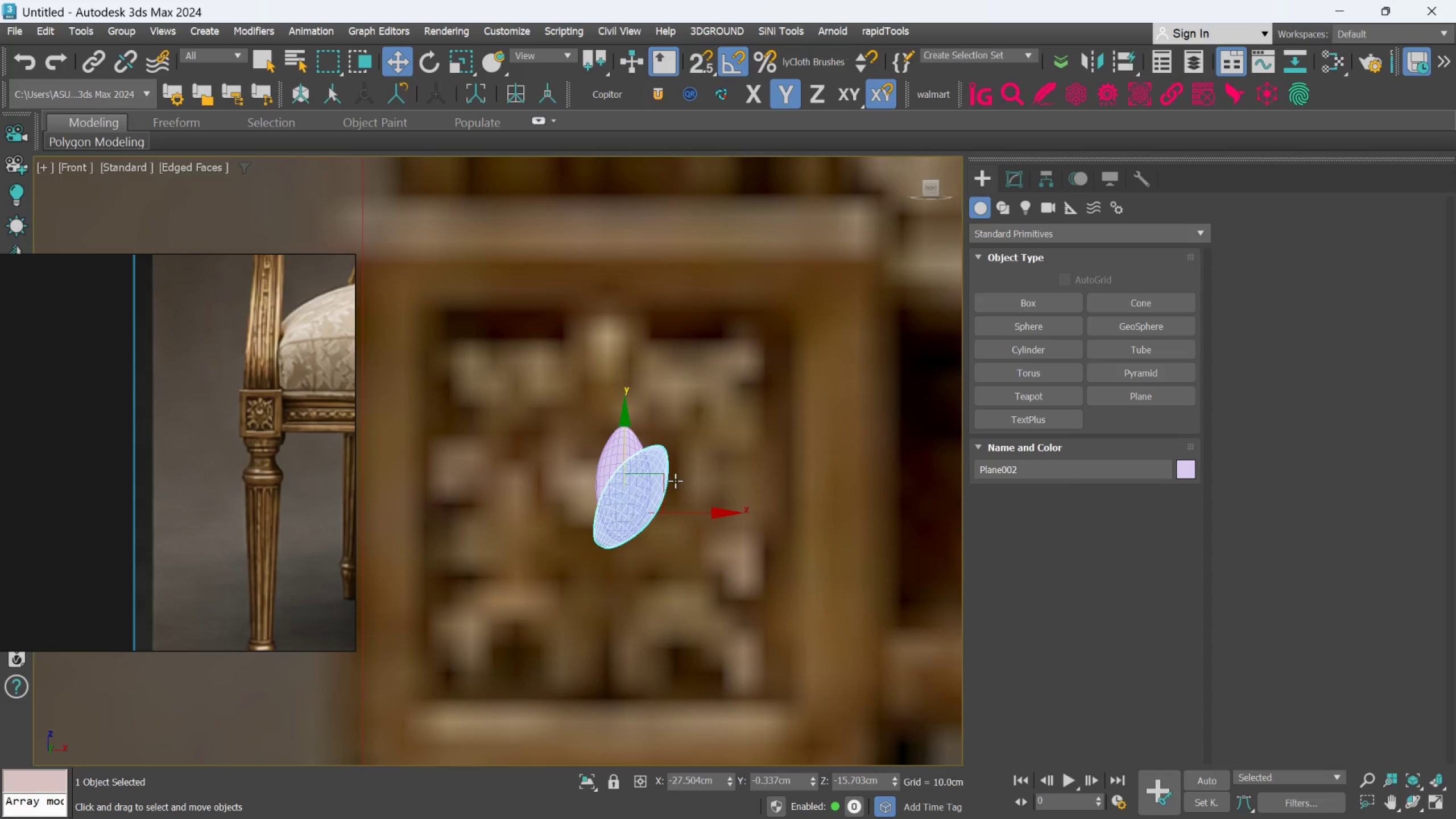 
key(Control+Z)
 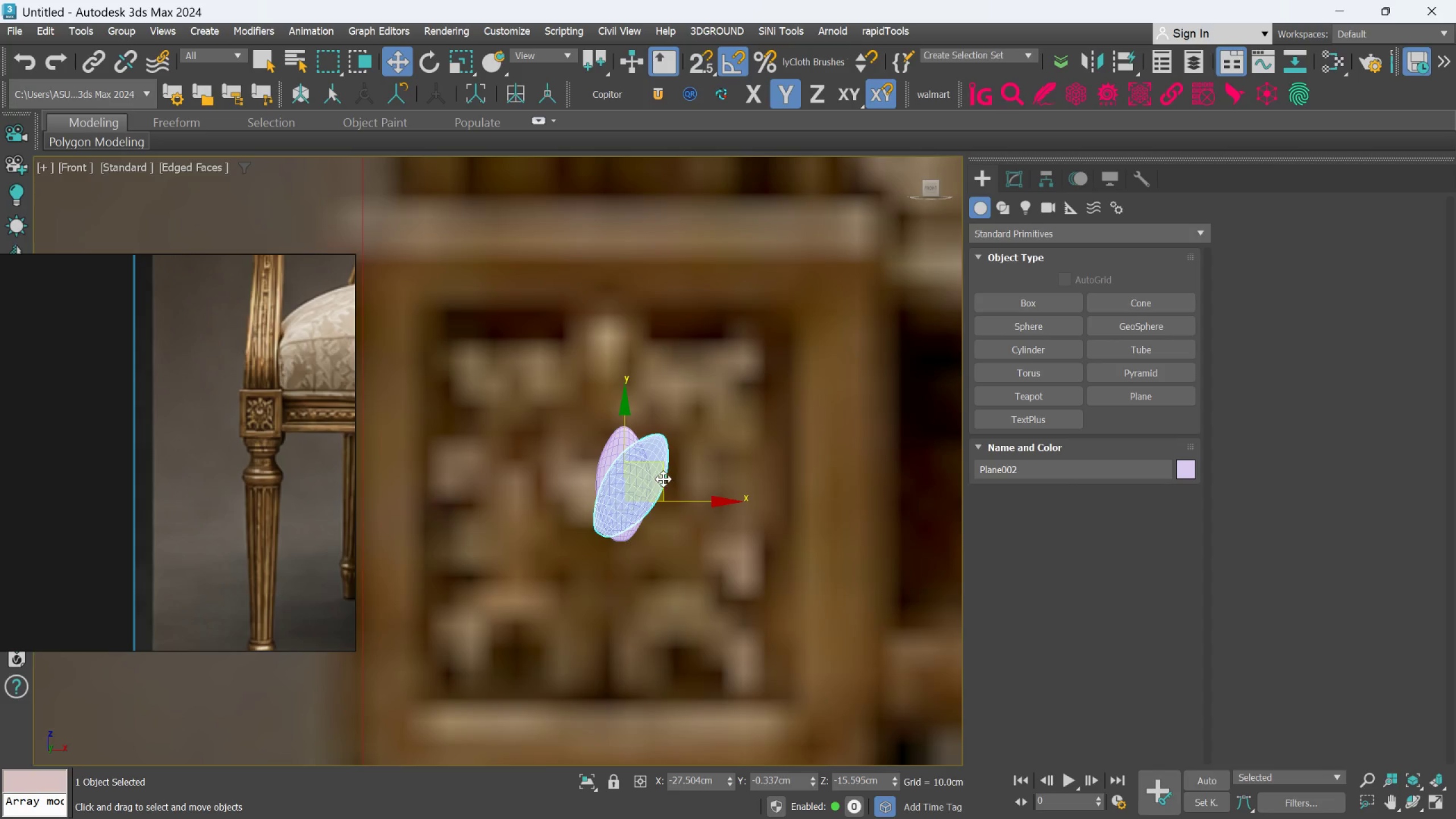 
left_click_drag(start_coordinate=[663, 478], to_coordinate=[692, 482])
 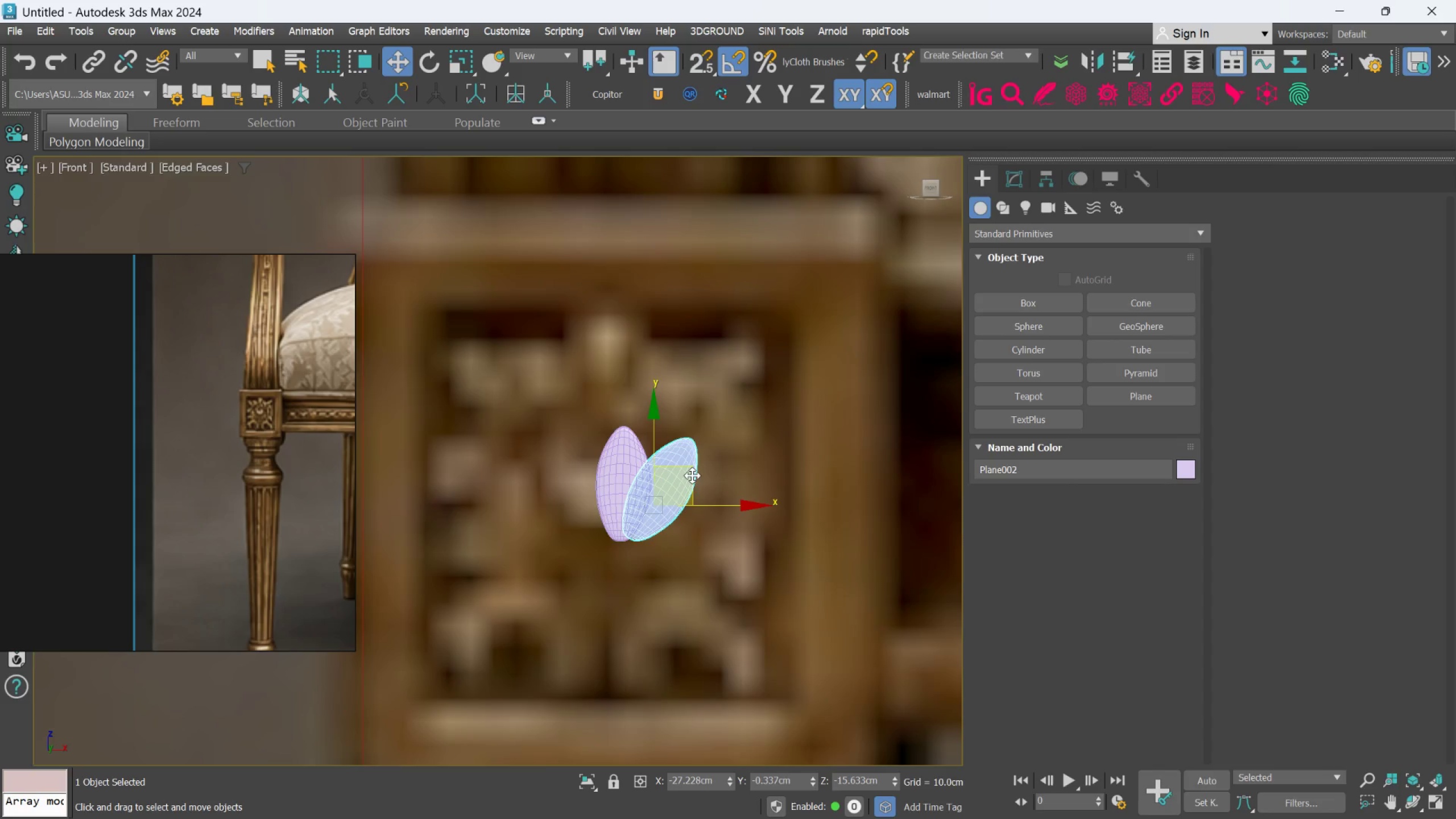 
key(E)
 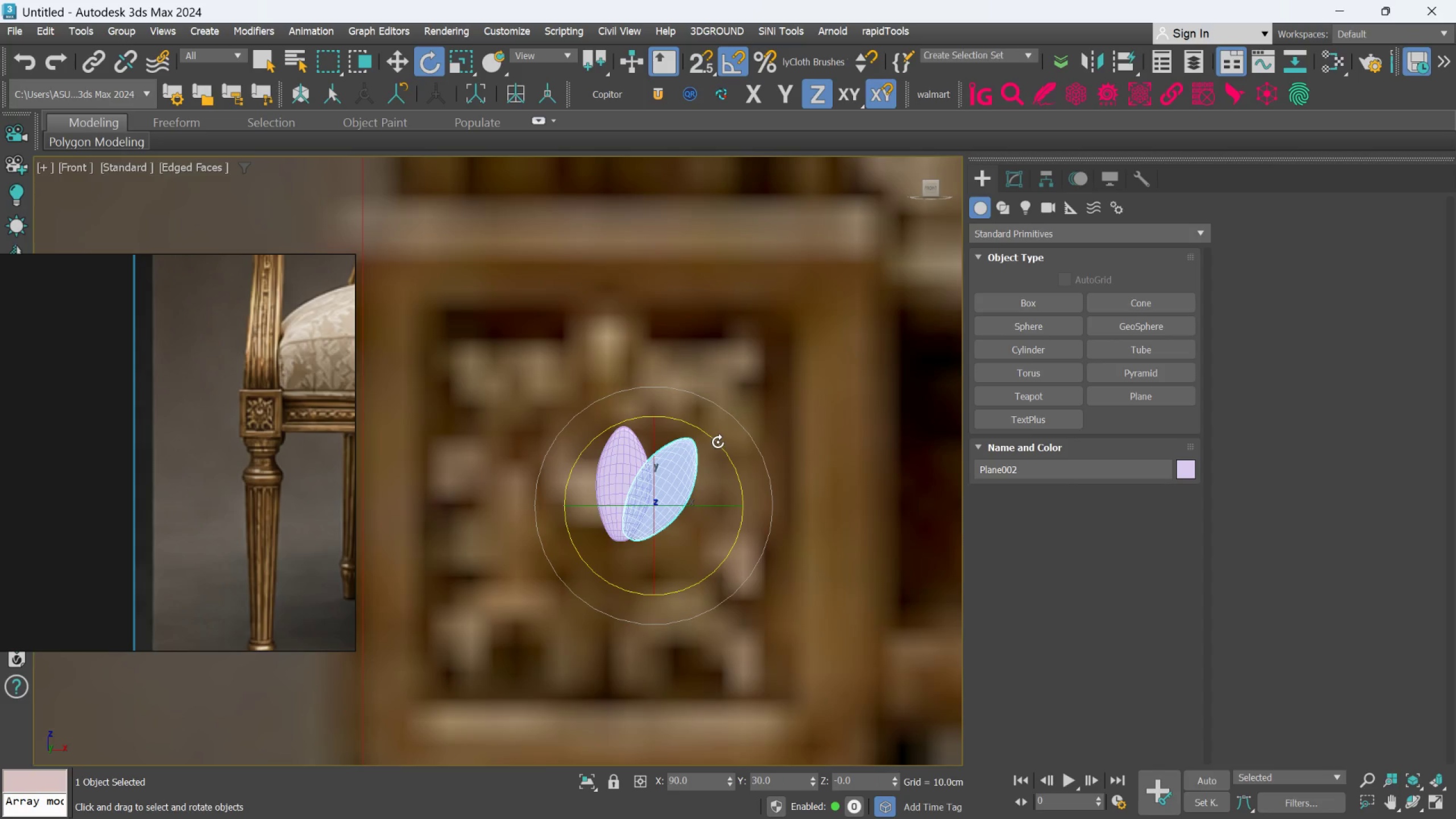 
left_click_drag(start_coordinate=[718, 442], to_coordinate=[723, 449])
 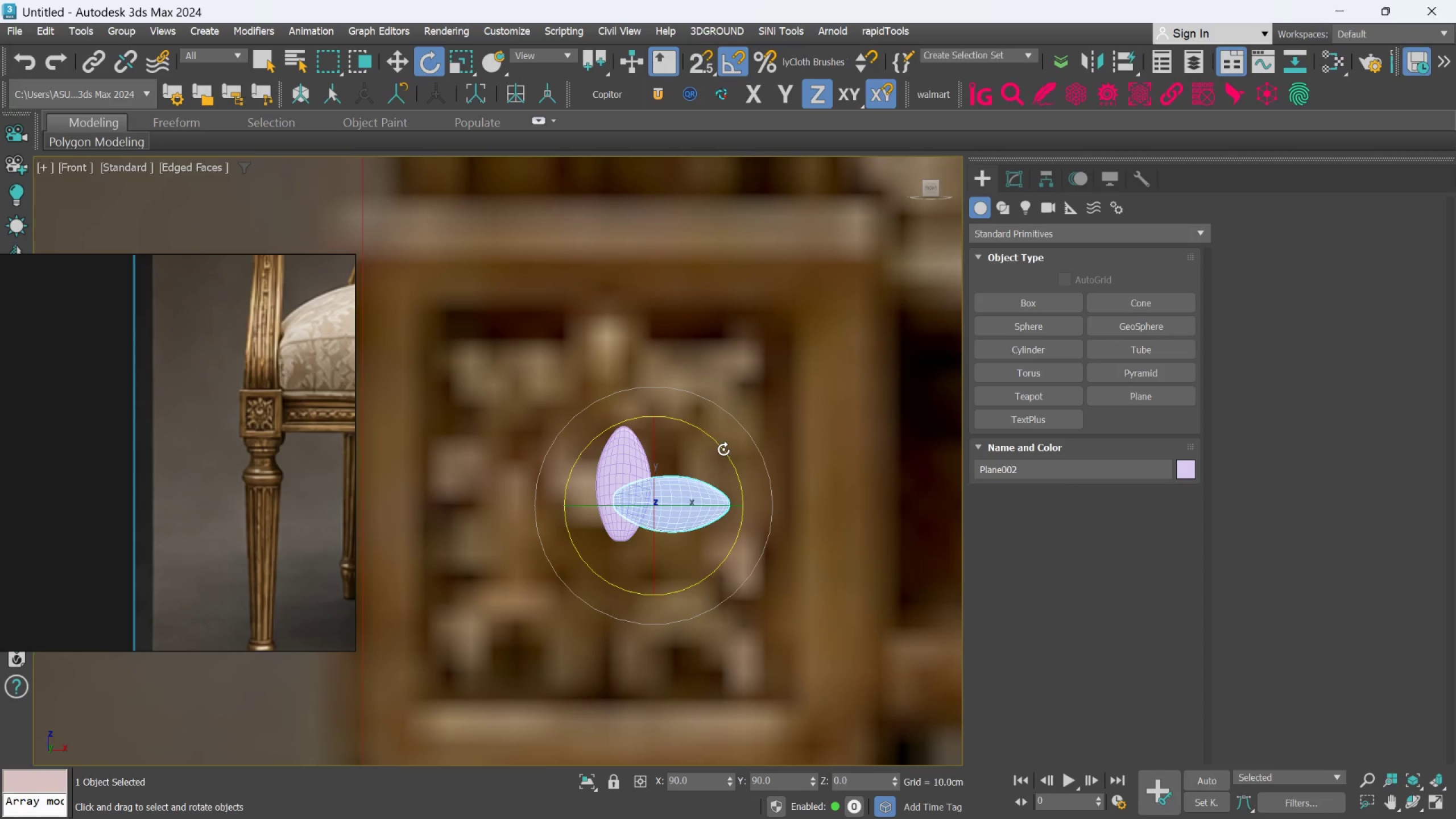 
hold_key(key=ControlLeft, duration=0.61)
 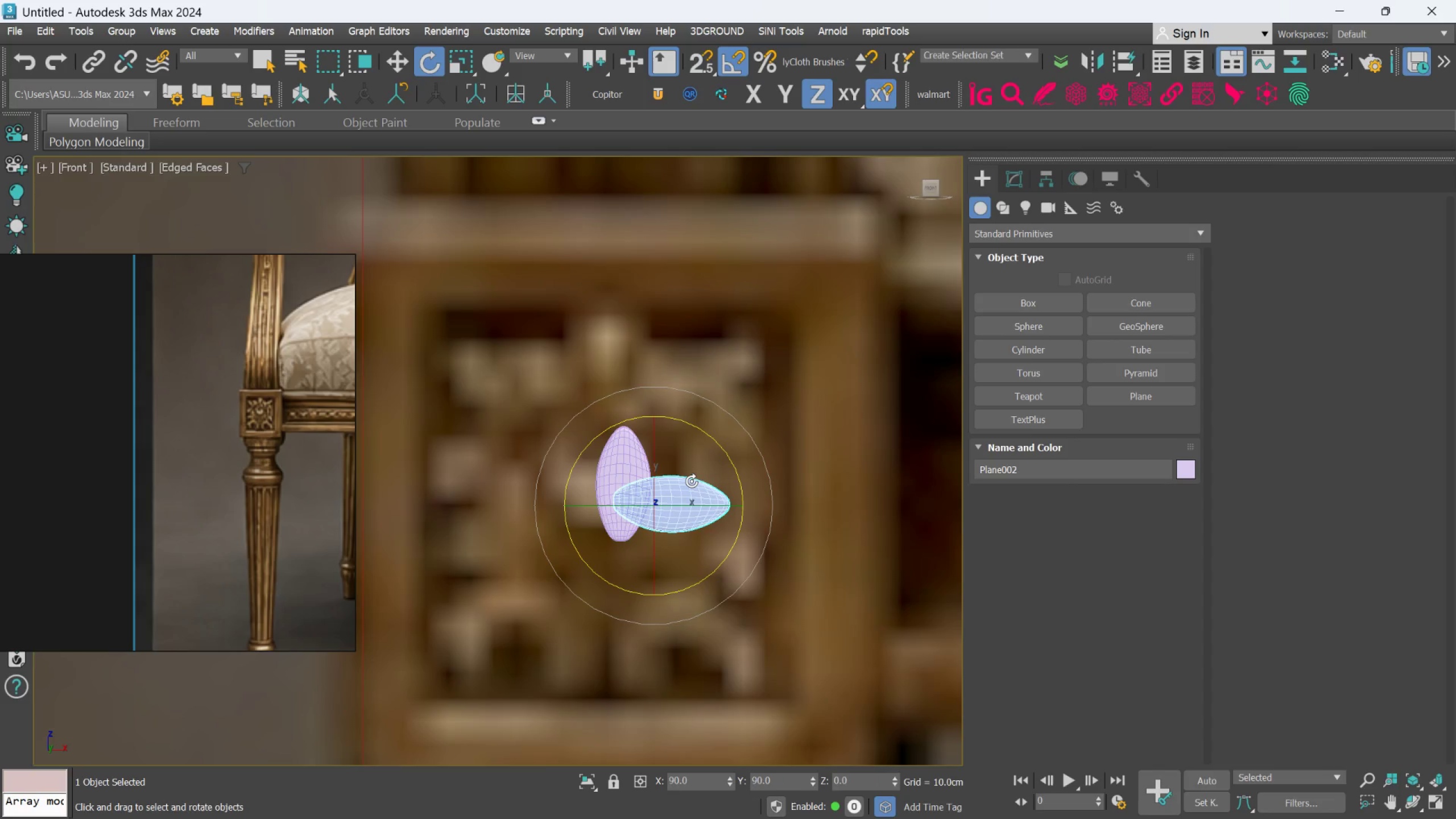 
key(E)
 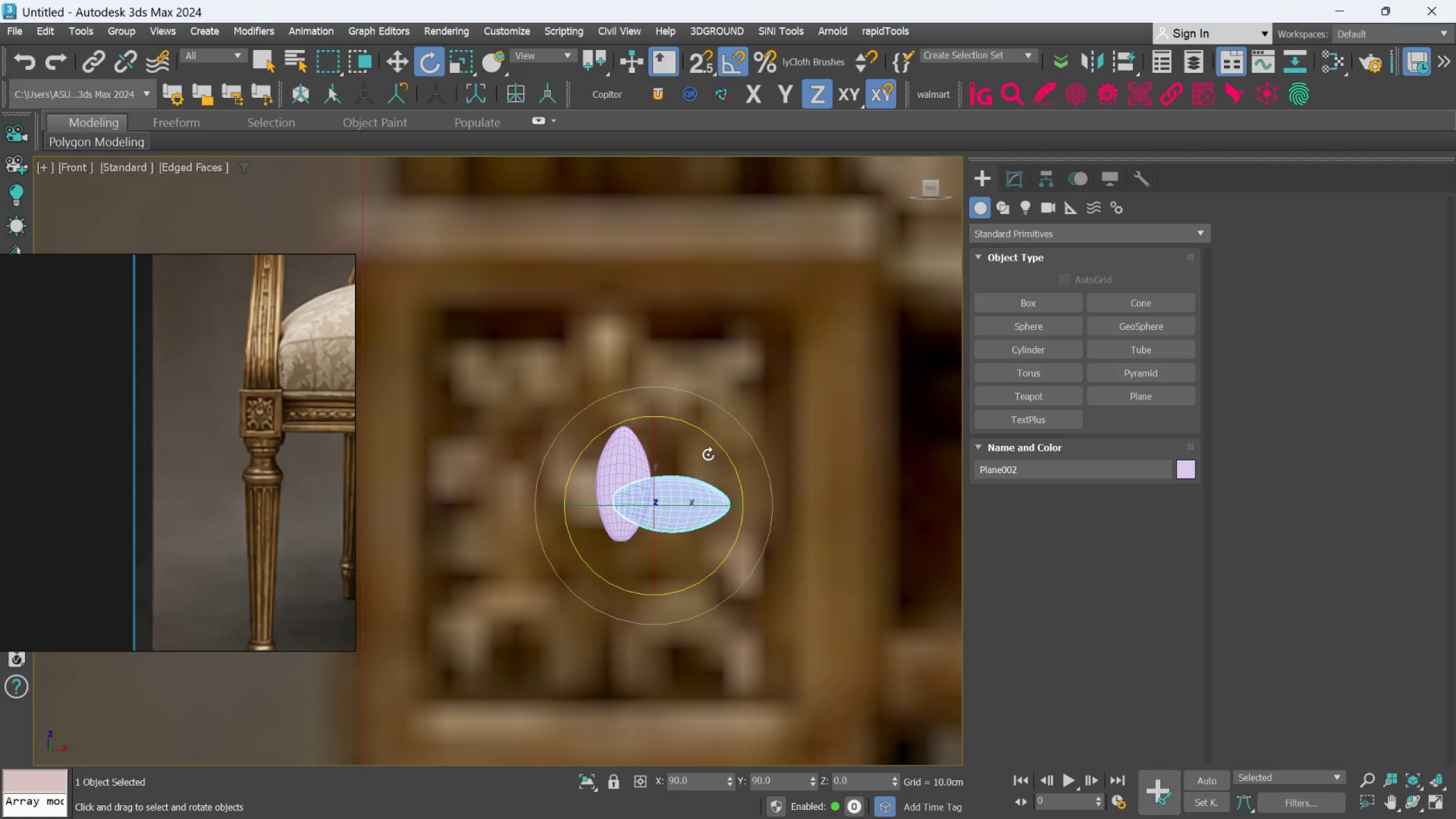 
key(Control+Z)
 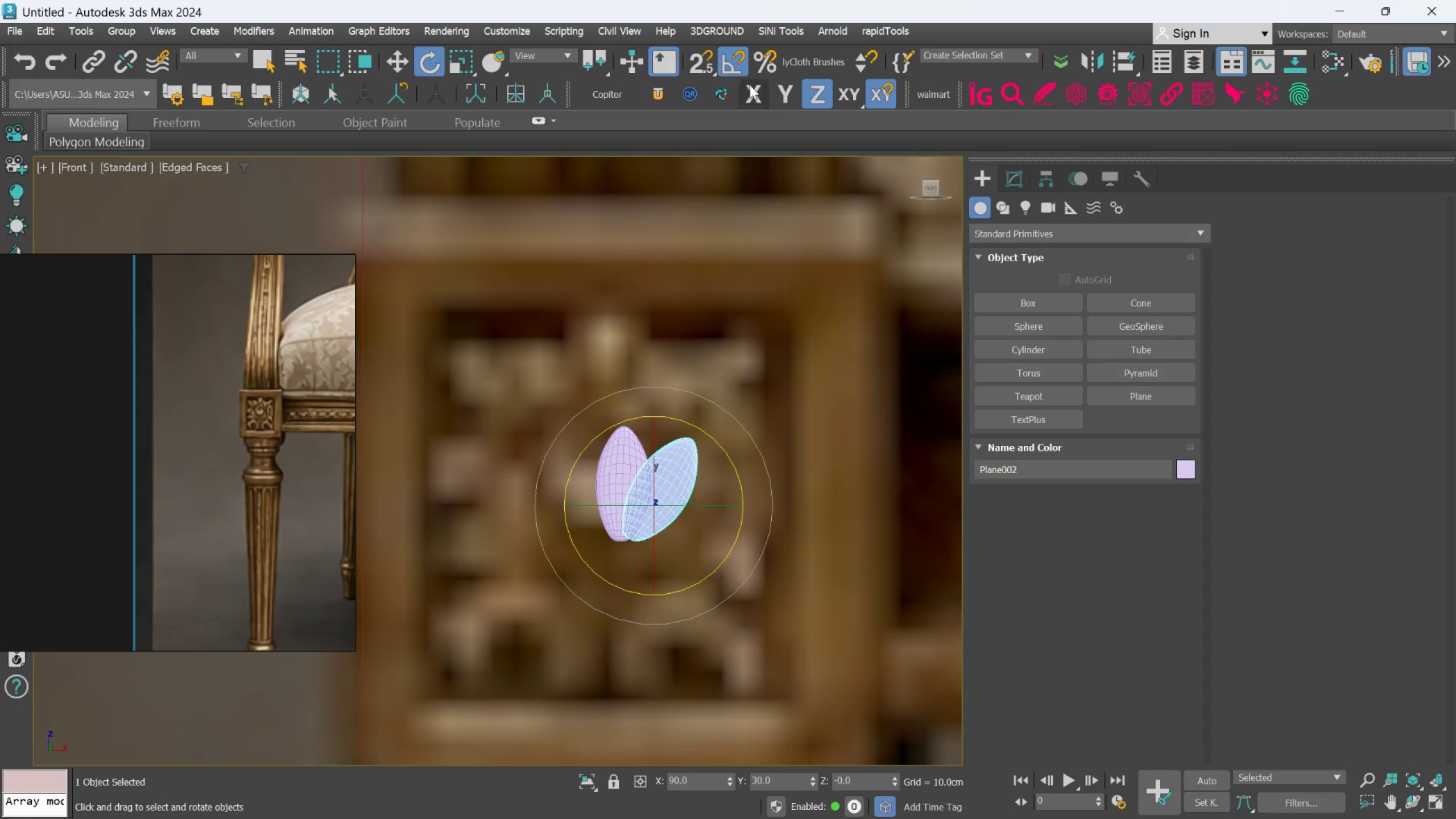 
left_click([734, 61])
 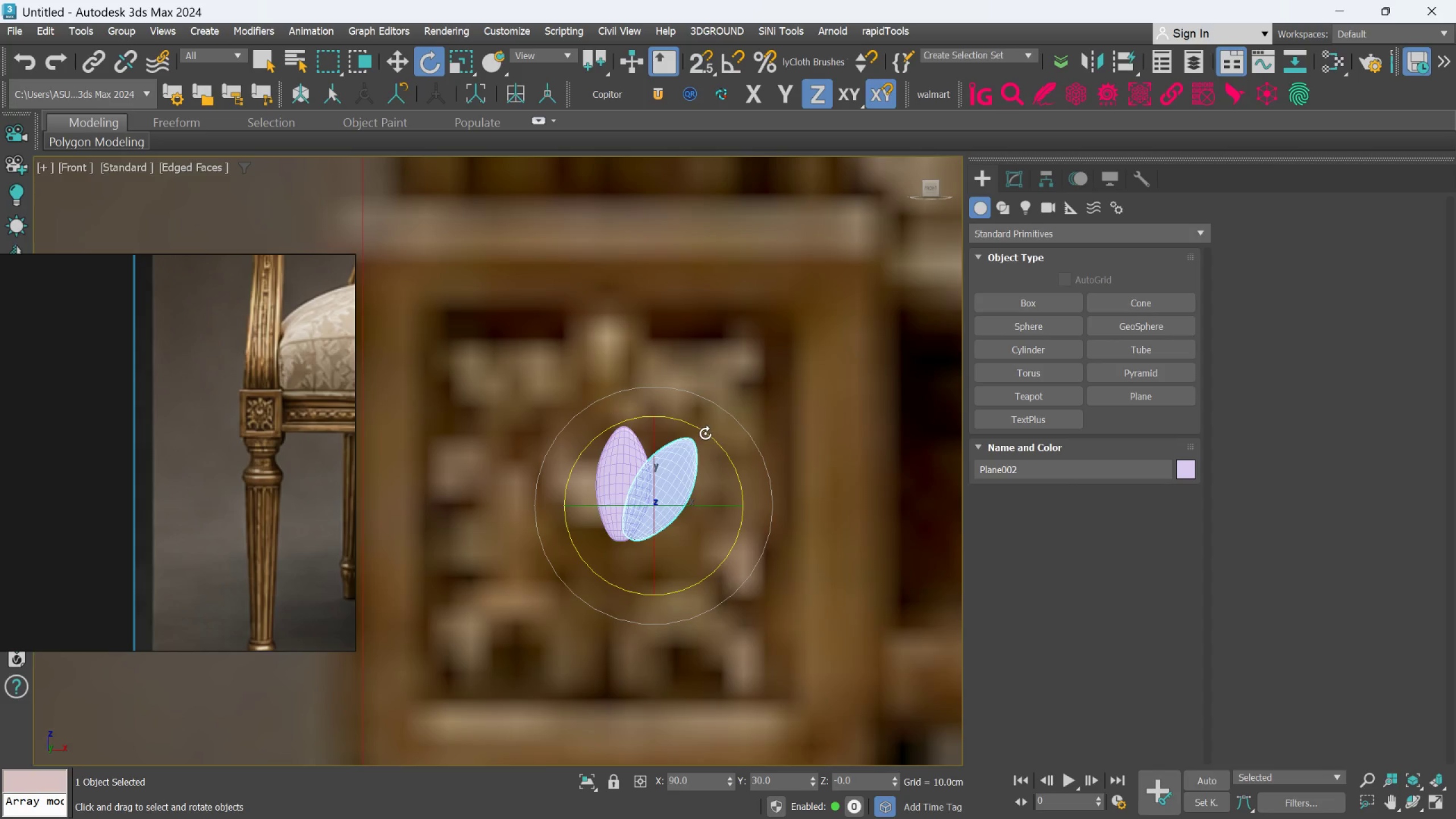 
left_click_drag(start_coordinate=[706, 433], to_coordinate=[724, 455])
 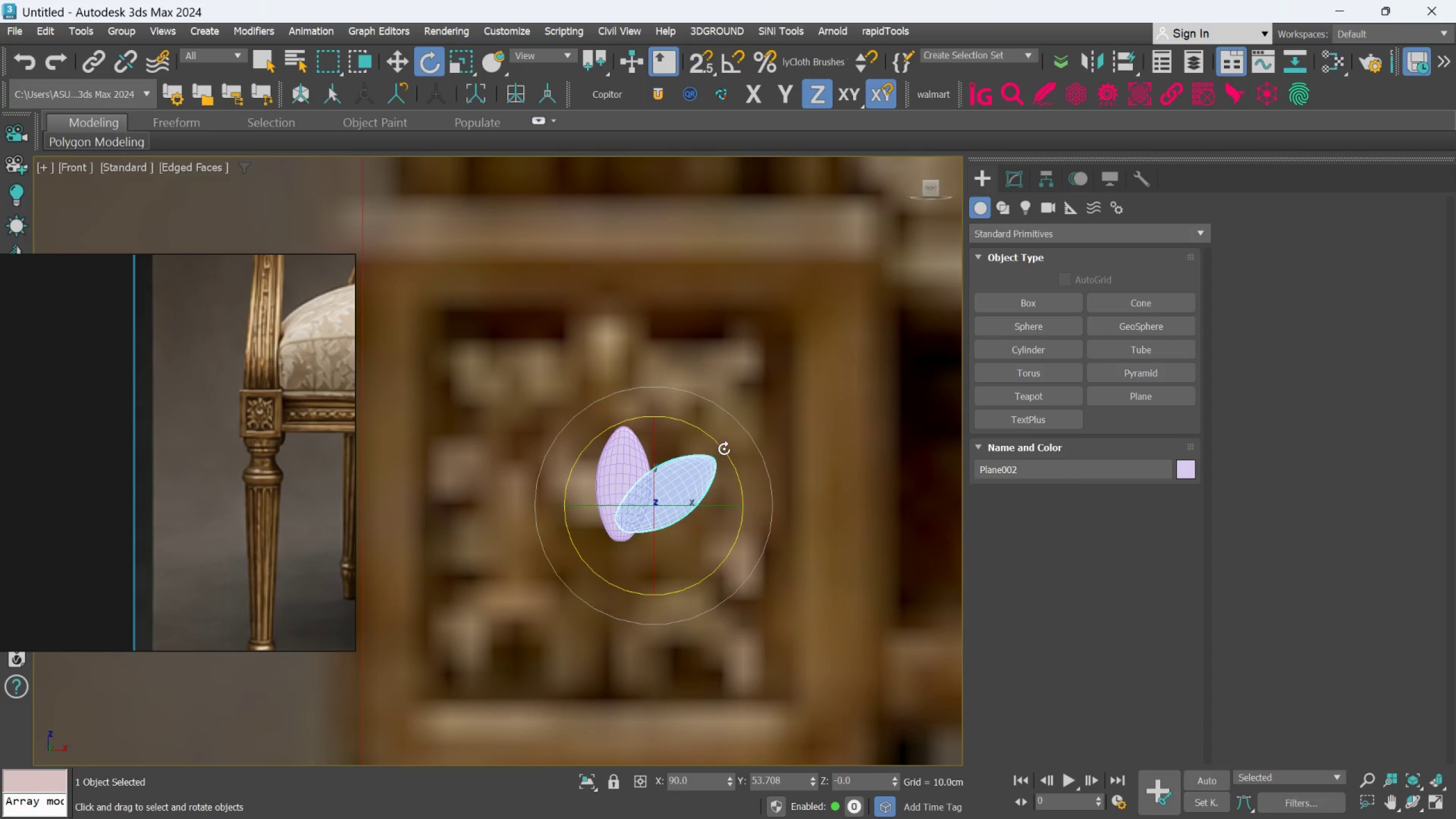 
key(W)
 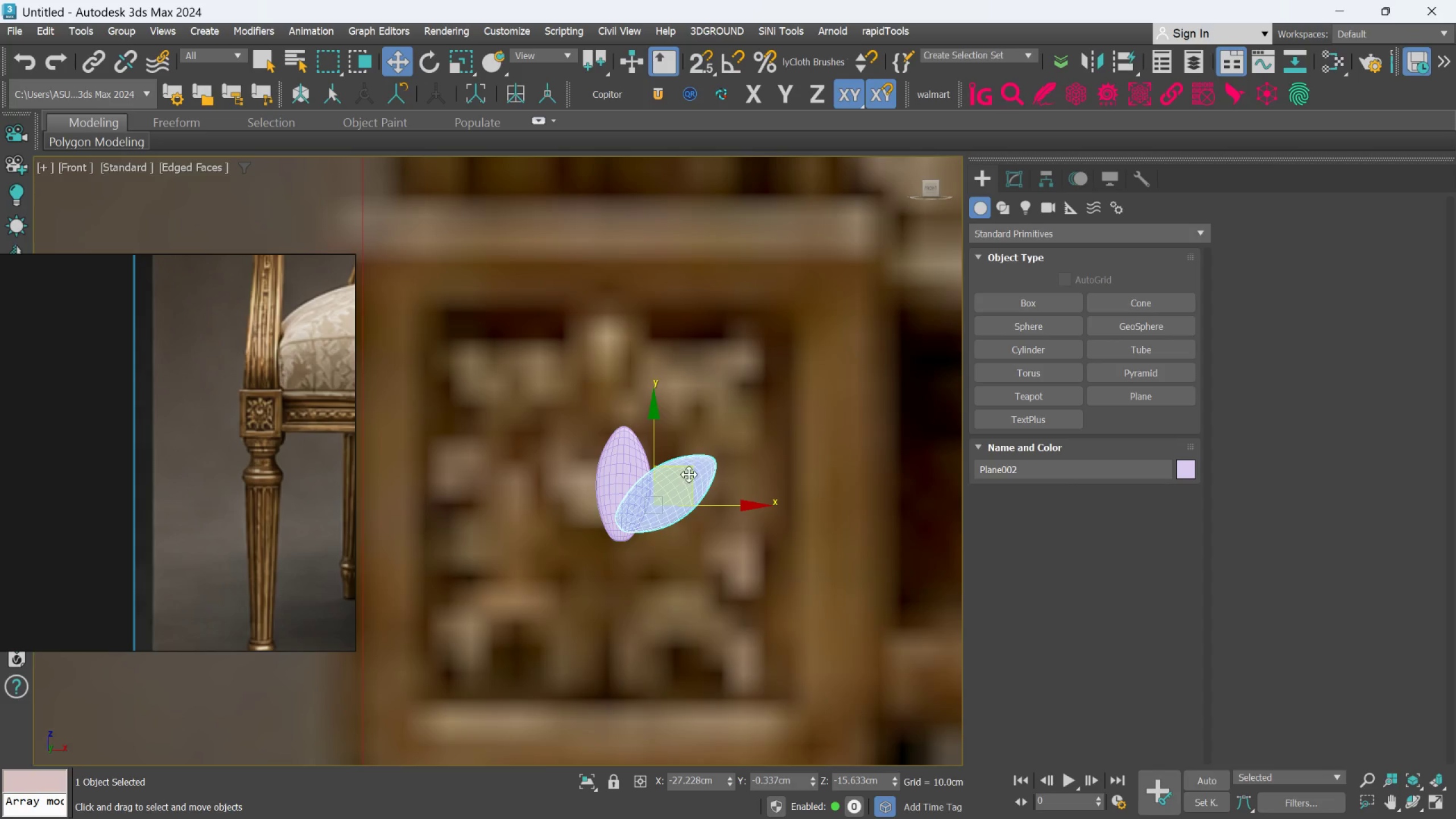 
left_click_drag(start_coordinate=[688, 475], to_coordinate=[690, 485])
 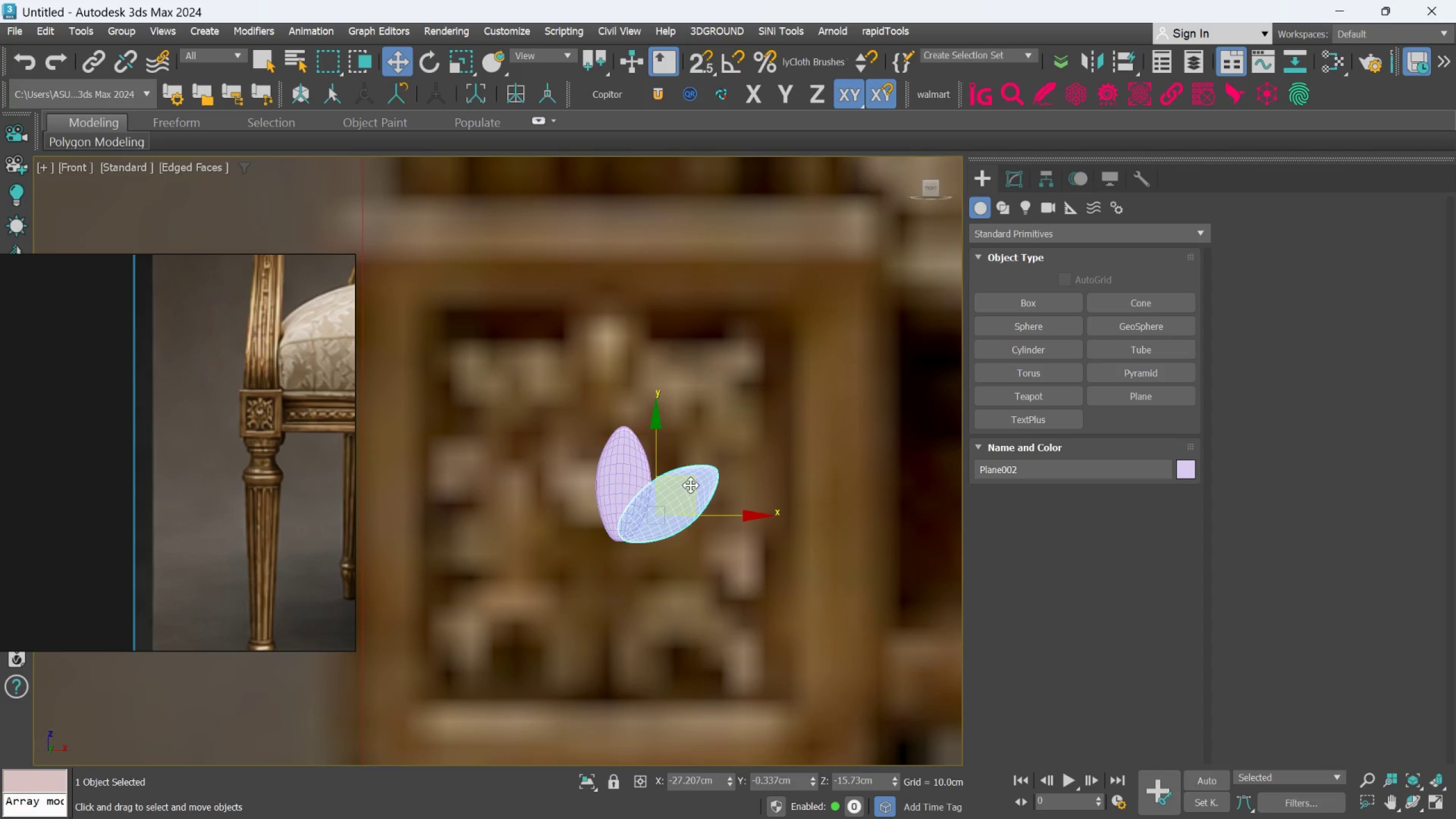 
scroll: coordinate [690, 485], scroll_direction: up, amount: 2.0
 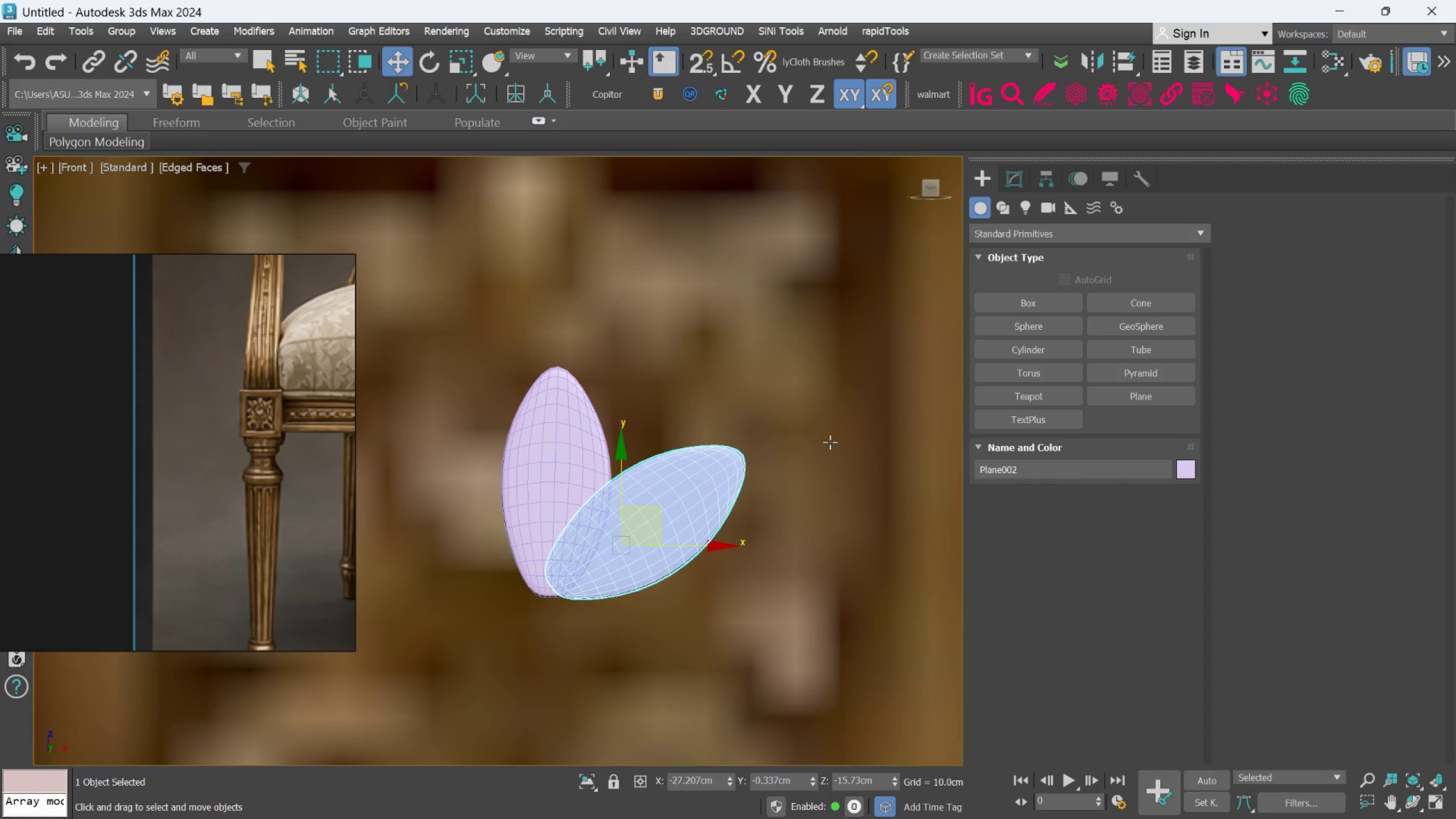 
left_click([839, 432])
 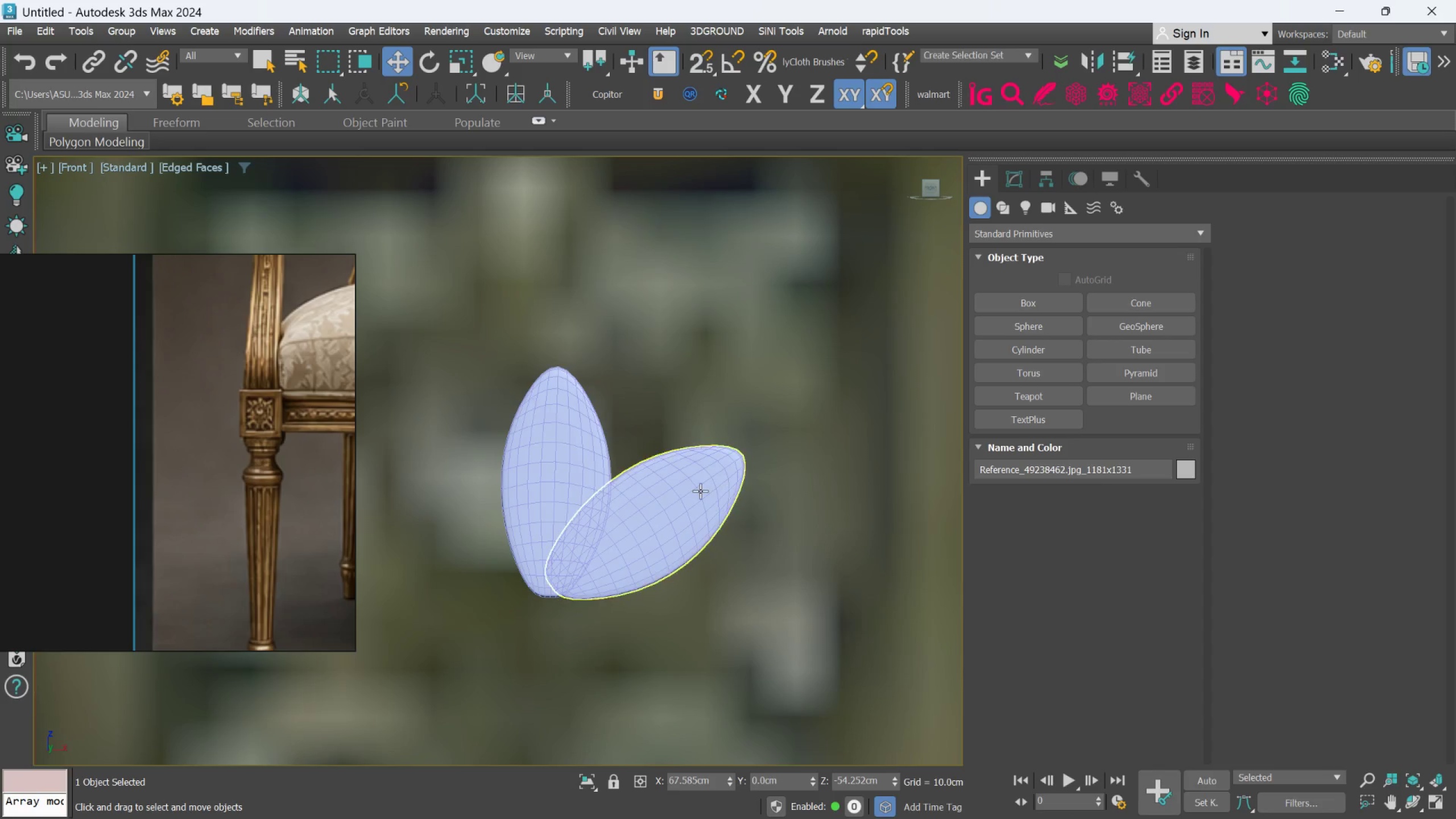 
left_click([700, 491])
 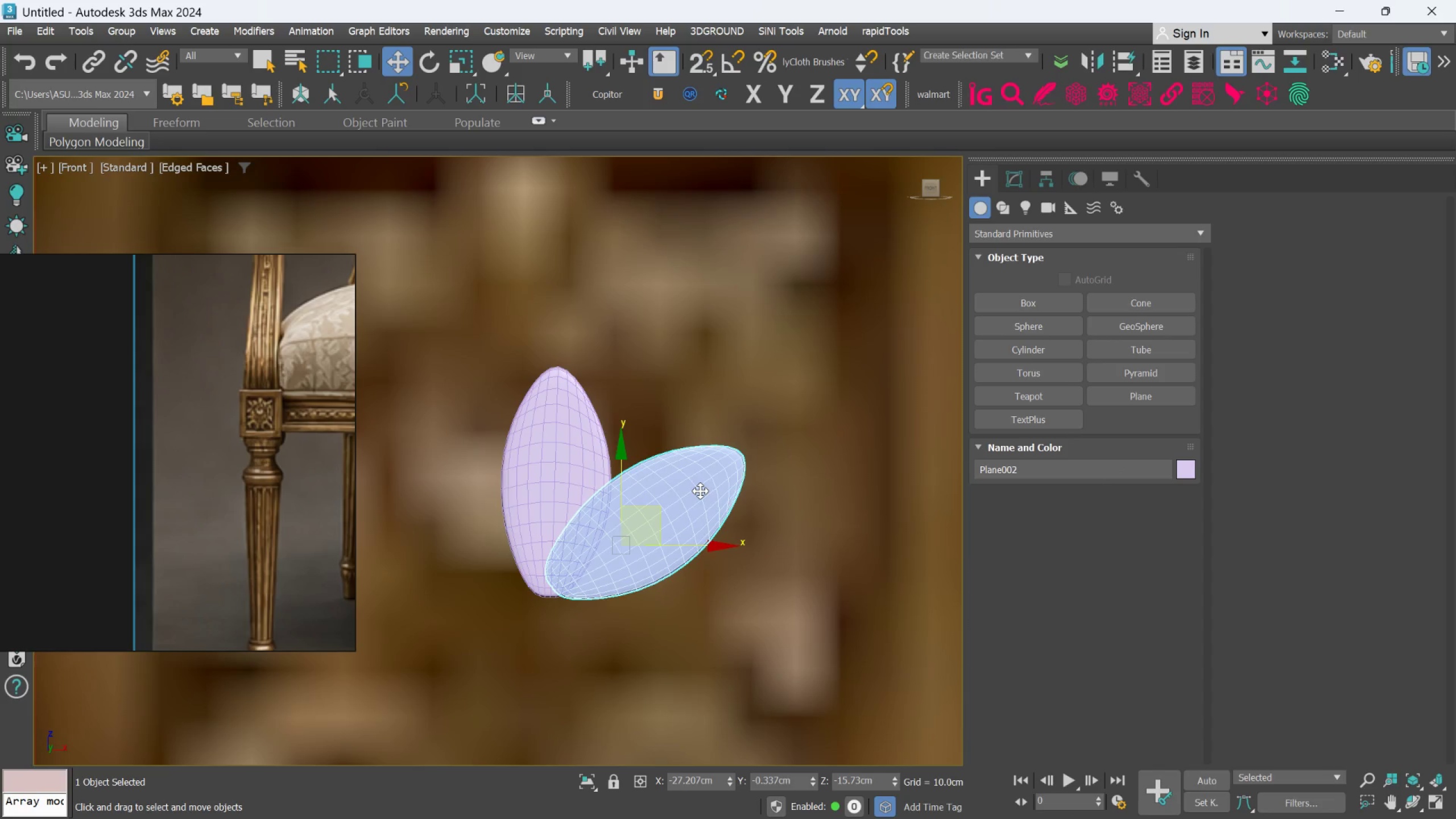 
scroll: coordinate [700, 491], scroll_direction: down, amount: 1.0
 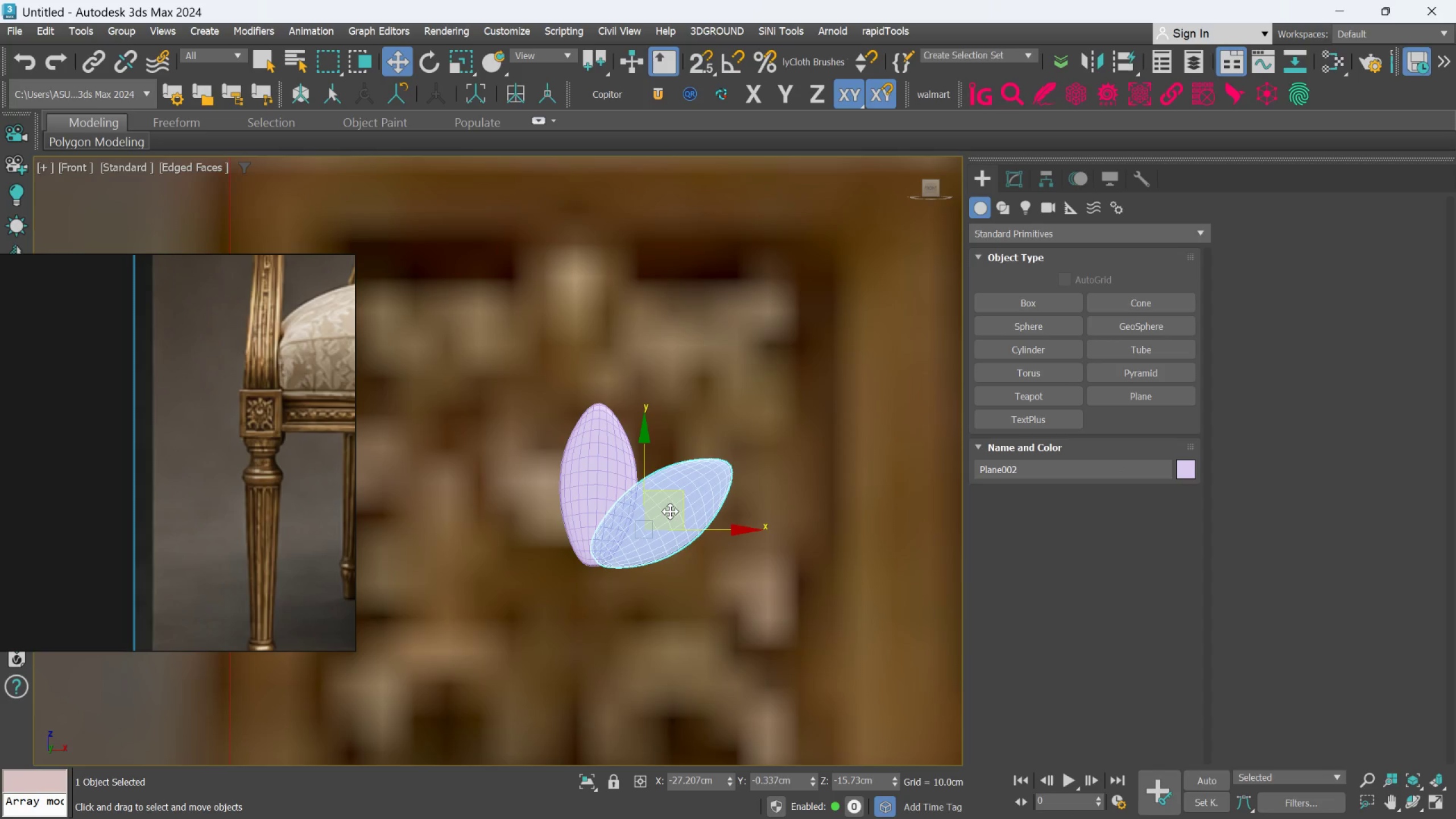 
scroll: coordinate [670, 511], scroll_direction: up, amount: 1.0
 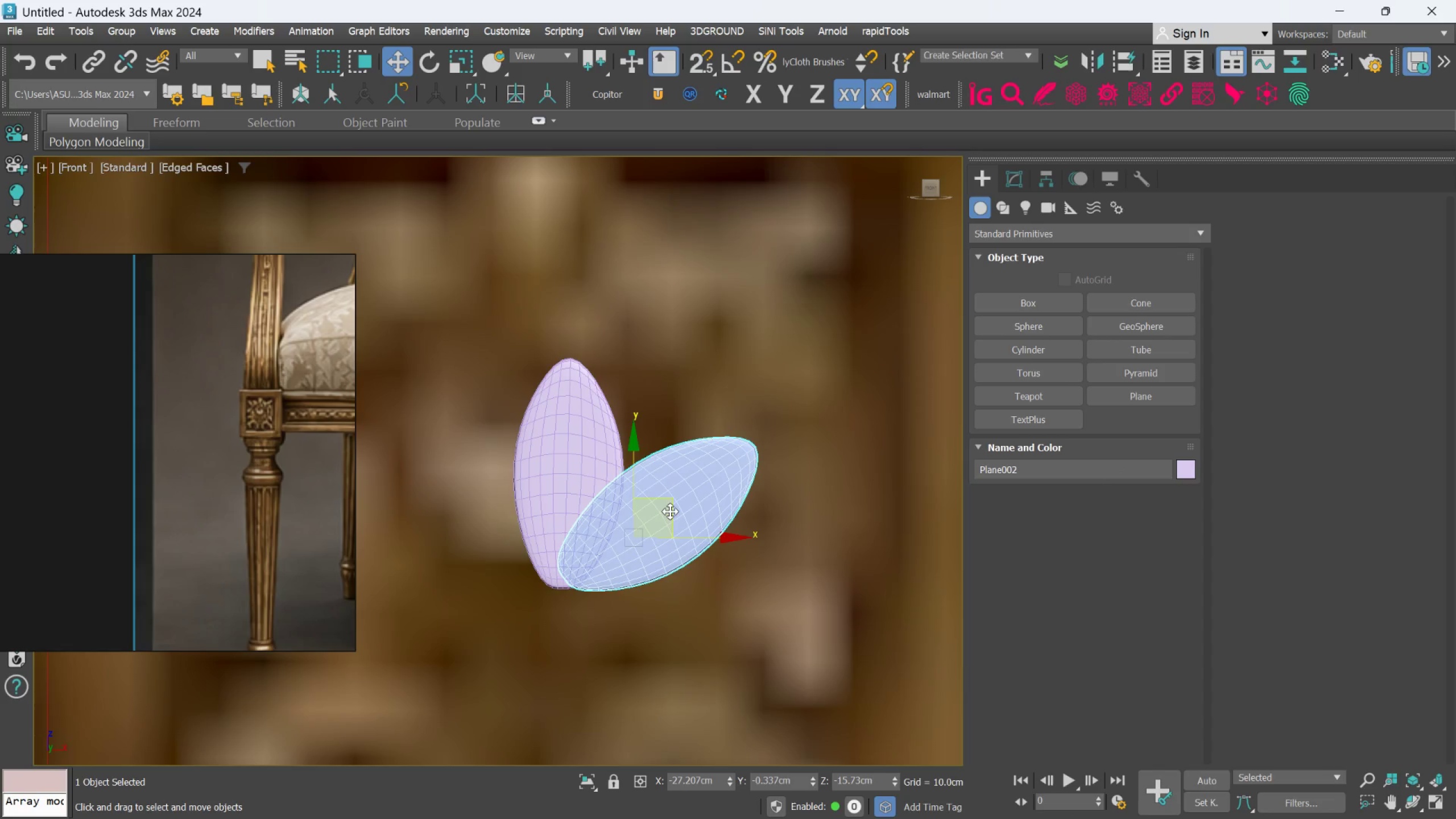 
scroll: coordinate [670, 511], scroll_direction: down, amount: 1.0
 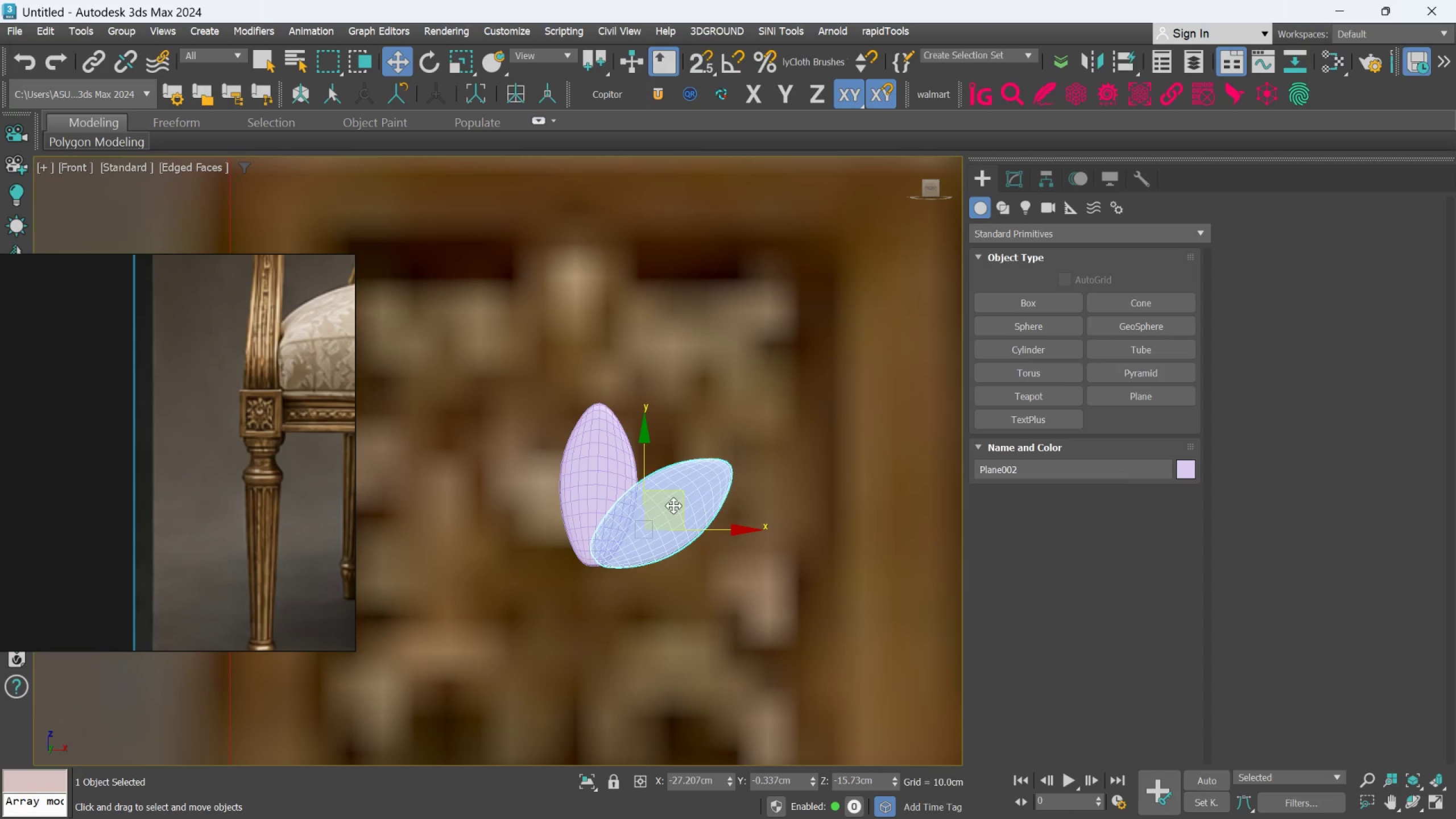 
key(E)
 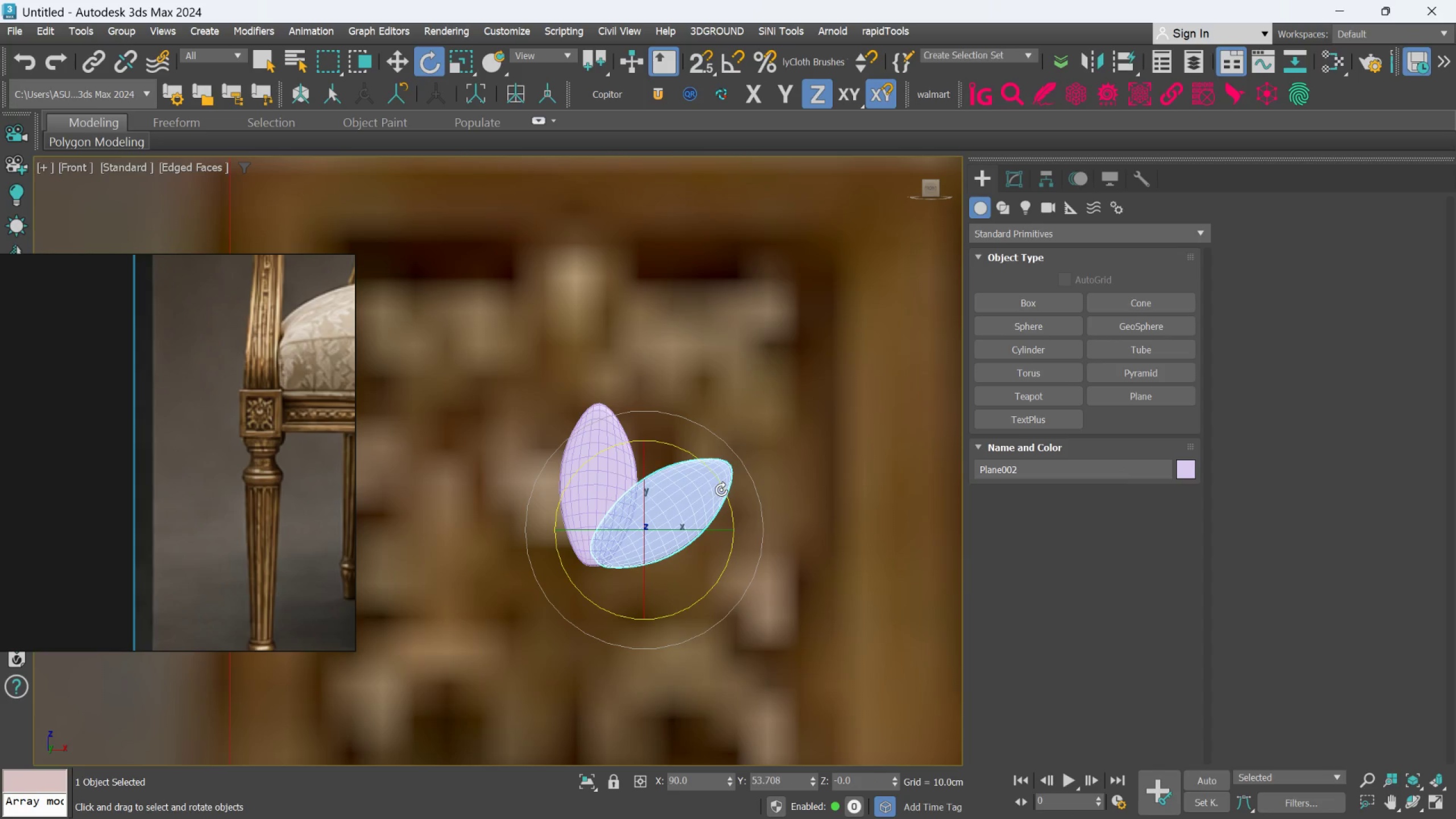 
scroll: coordinate [723, 490], scroll_direction: down, amount: 2.0
 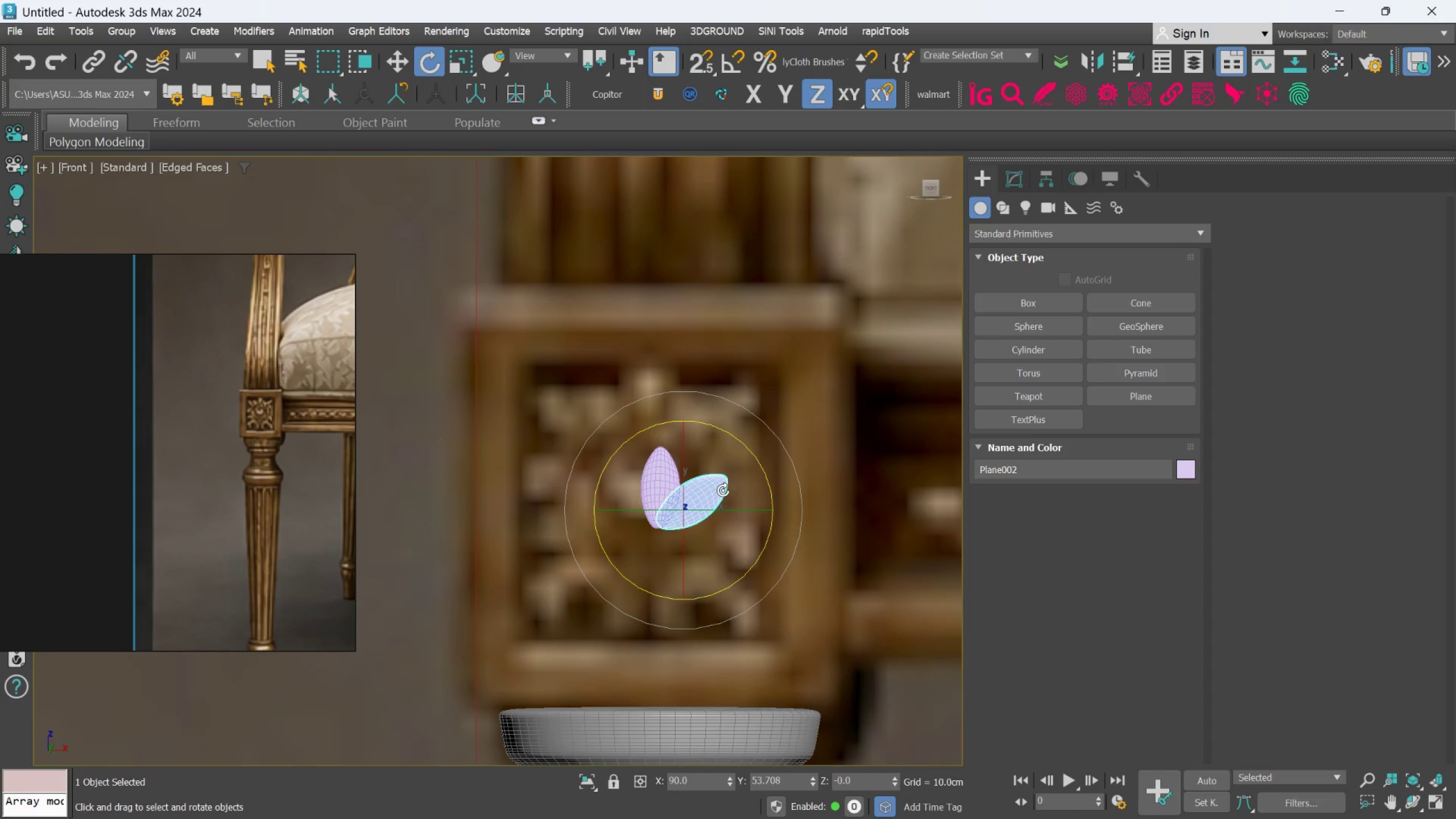 
mouse_move([739, 489])
 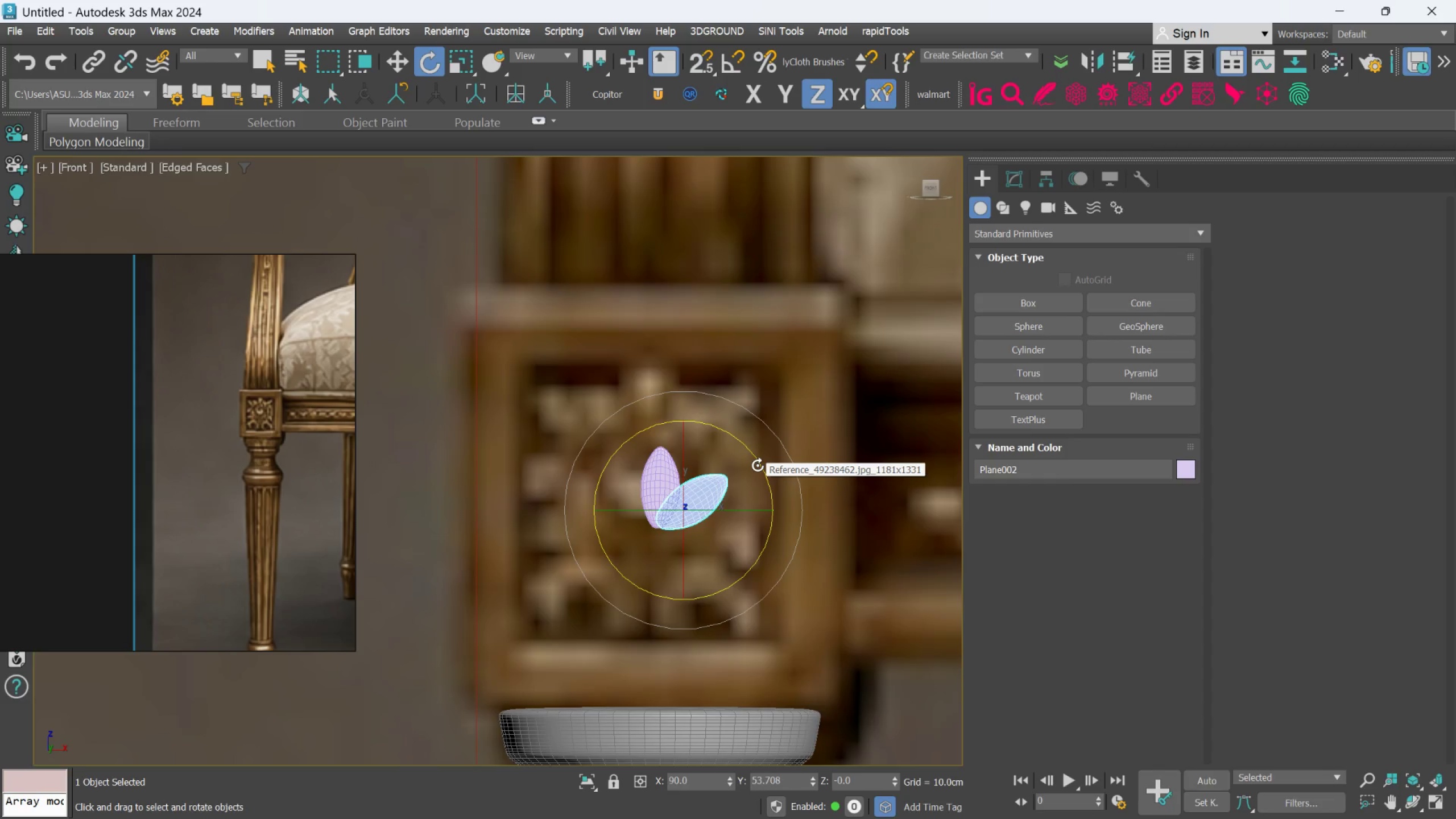 
hold_key(key=ShiftLeft, duration=1.51)
left_click_drag(start_coordinate=[758, 465], to_coordinate=[763, 524])
 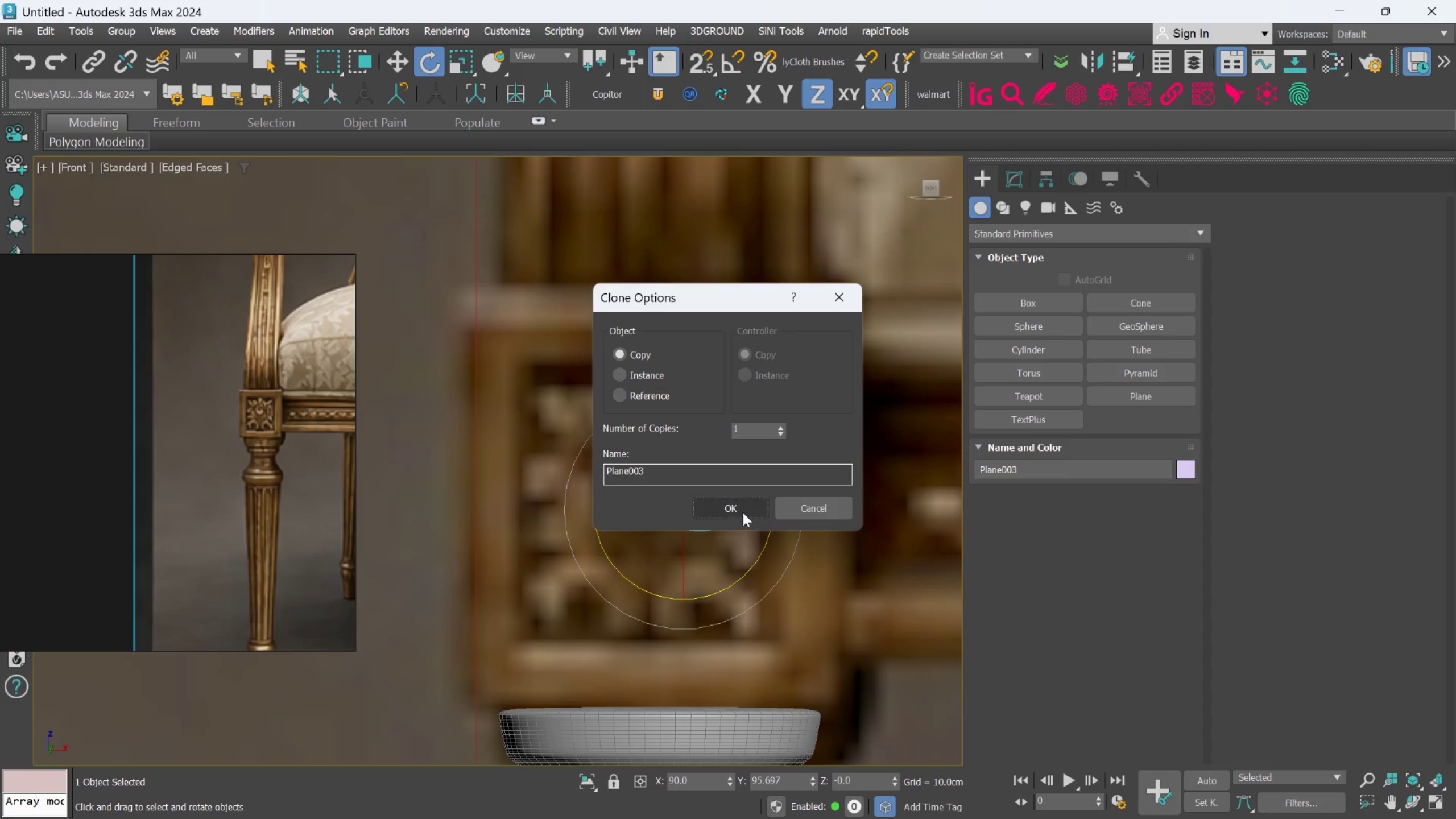 
key(Shift+ShiftLeft)
 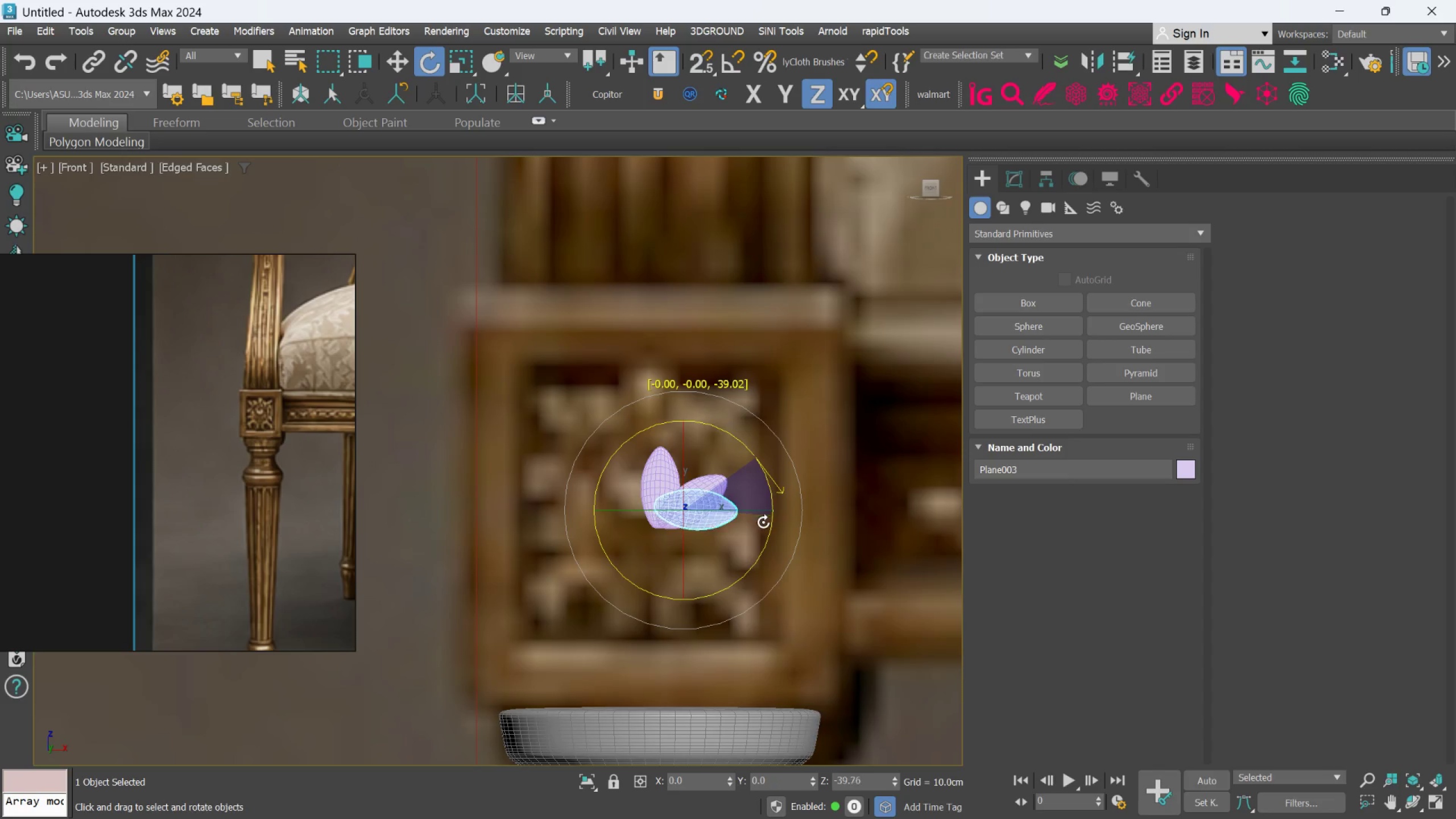 
key(Shift+ShiftLeft)
 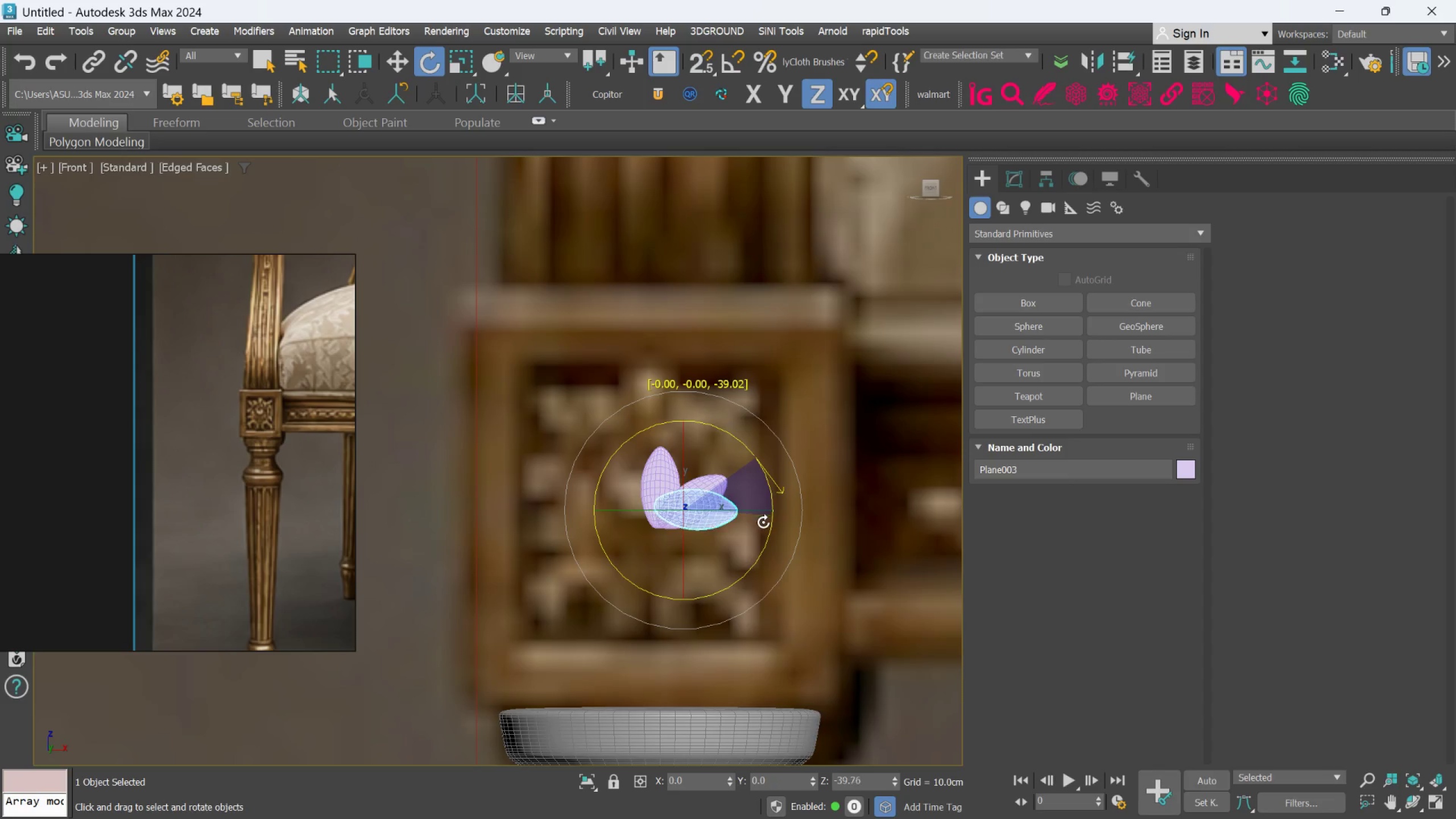 
key(Shift+ShiftLeft)
 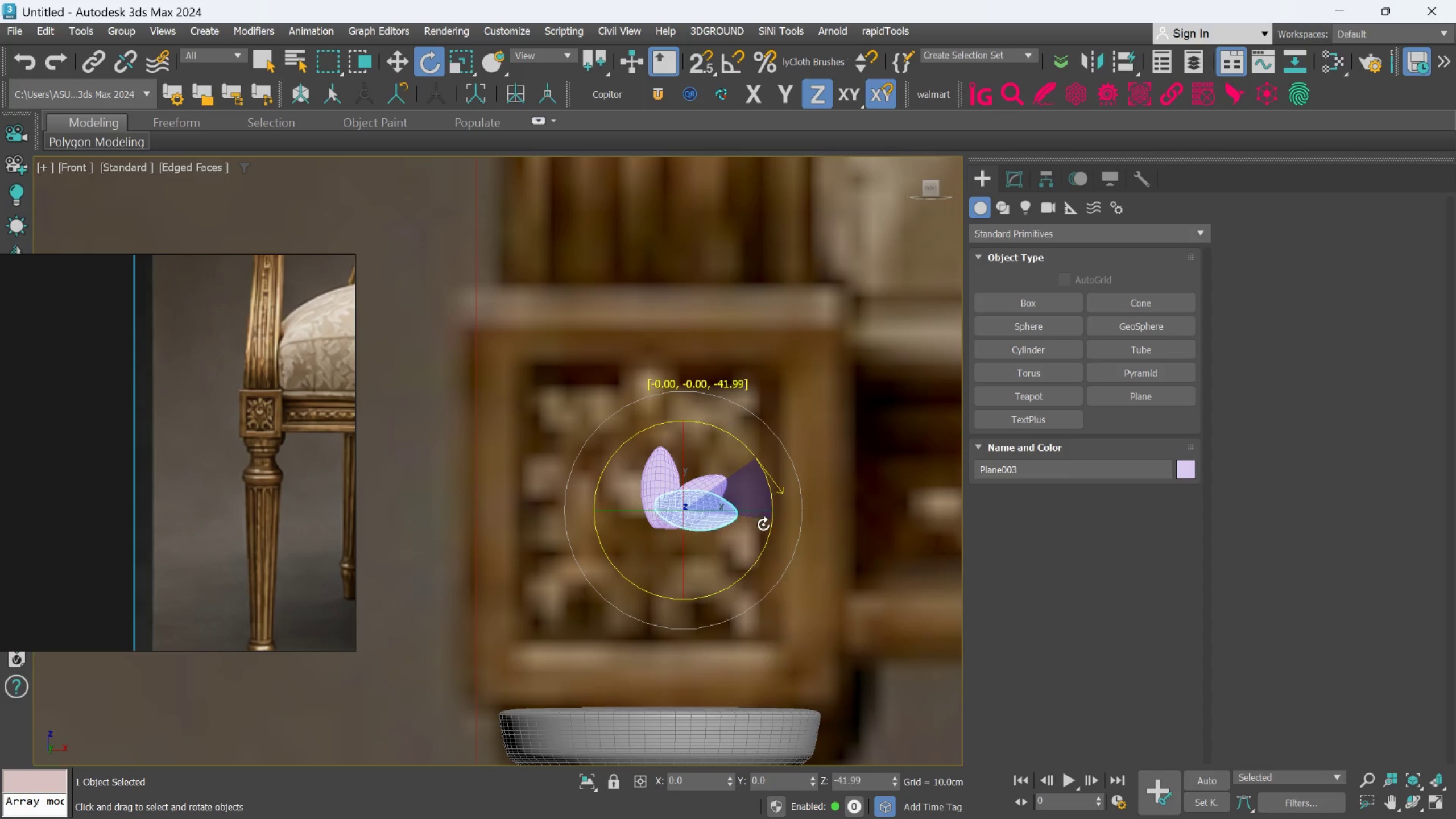 
key(Shift+ShiftLeft)
 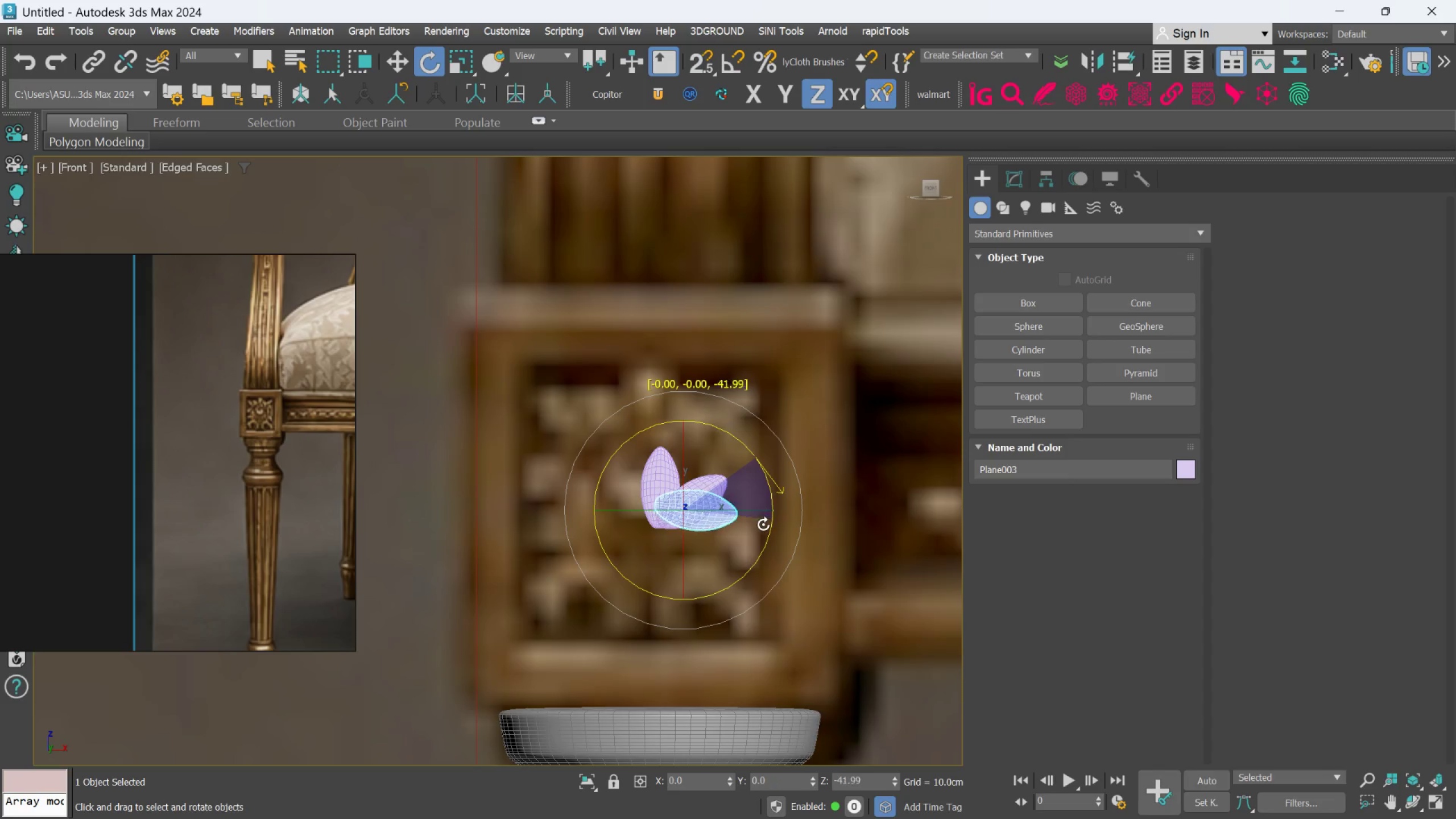 
key(Shift+ShiftLeft)
 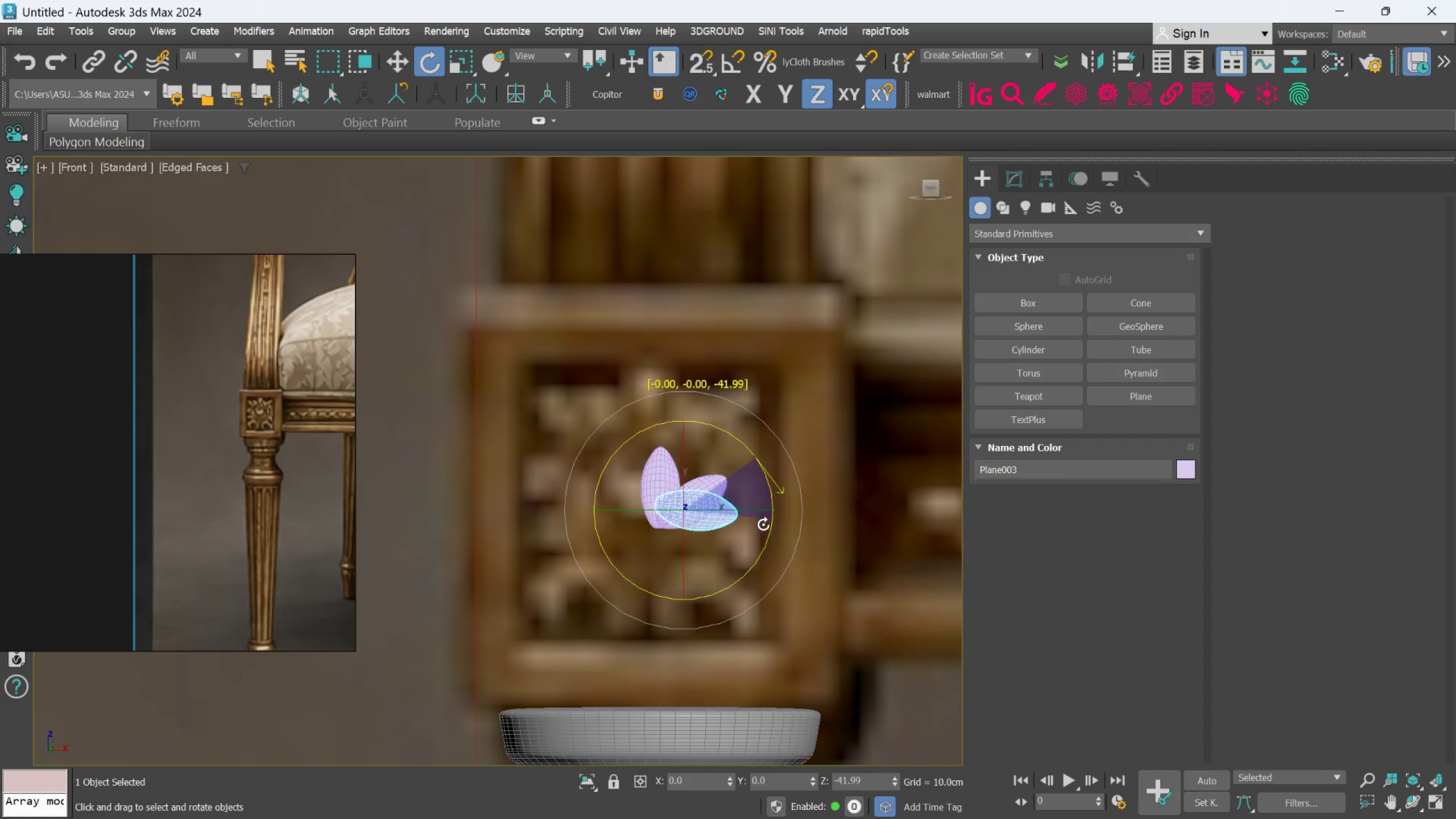 
key(Shift+ShiftLeft)
 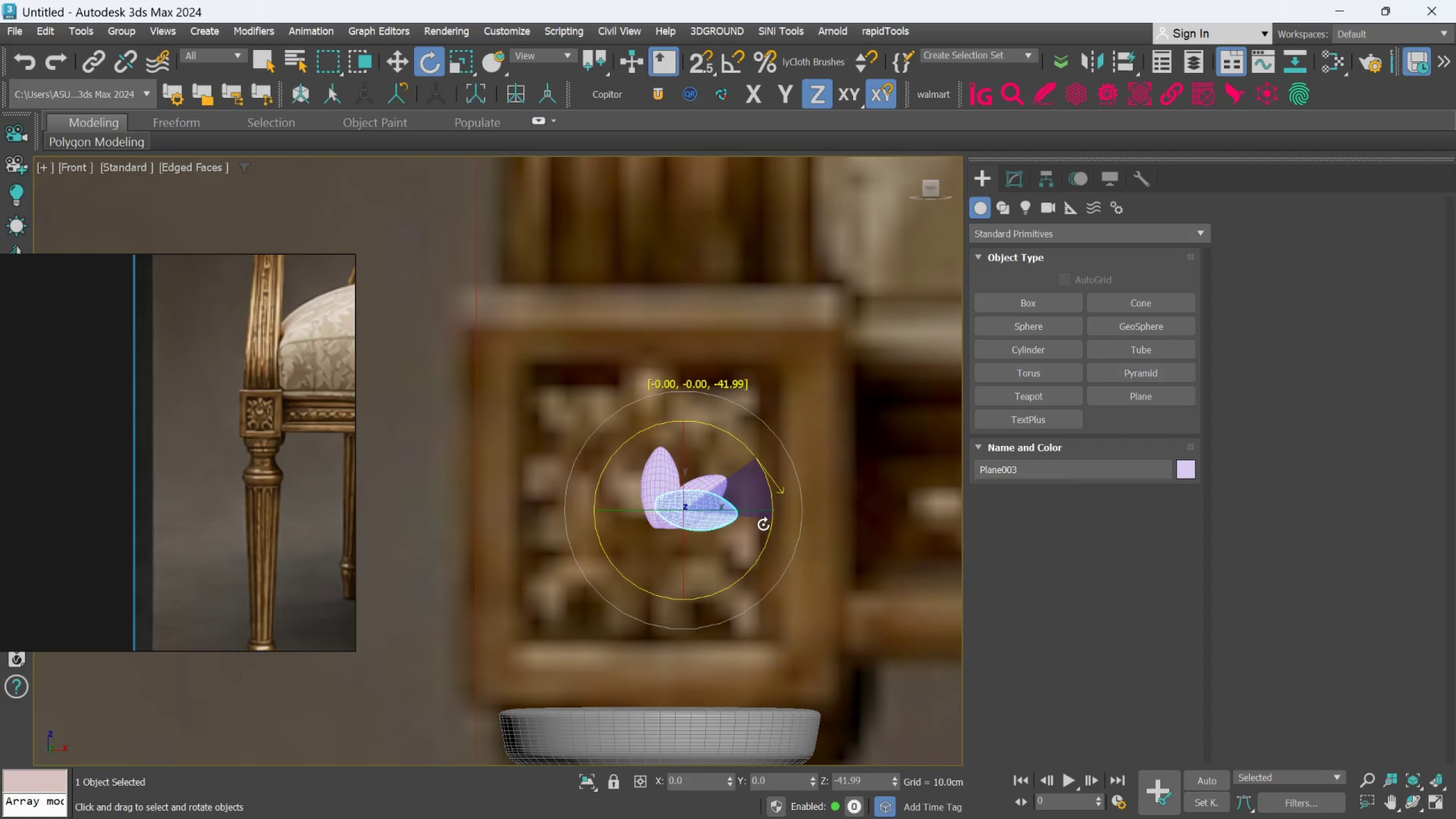 
key(Shift+ShiftLeft)
 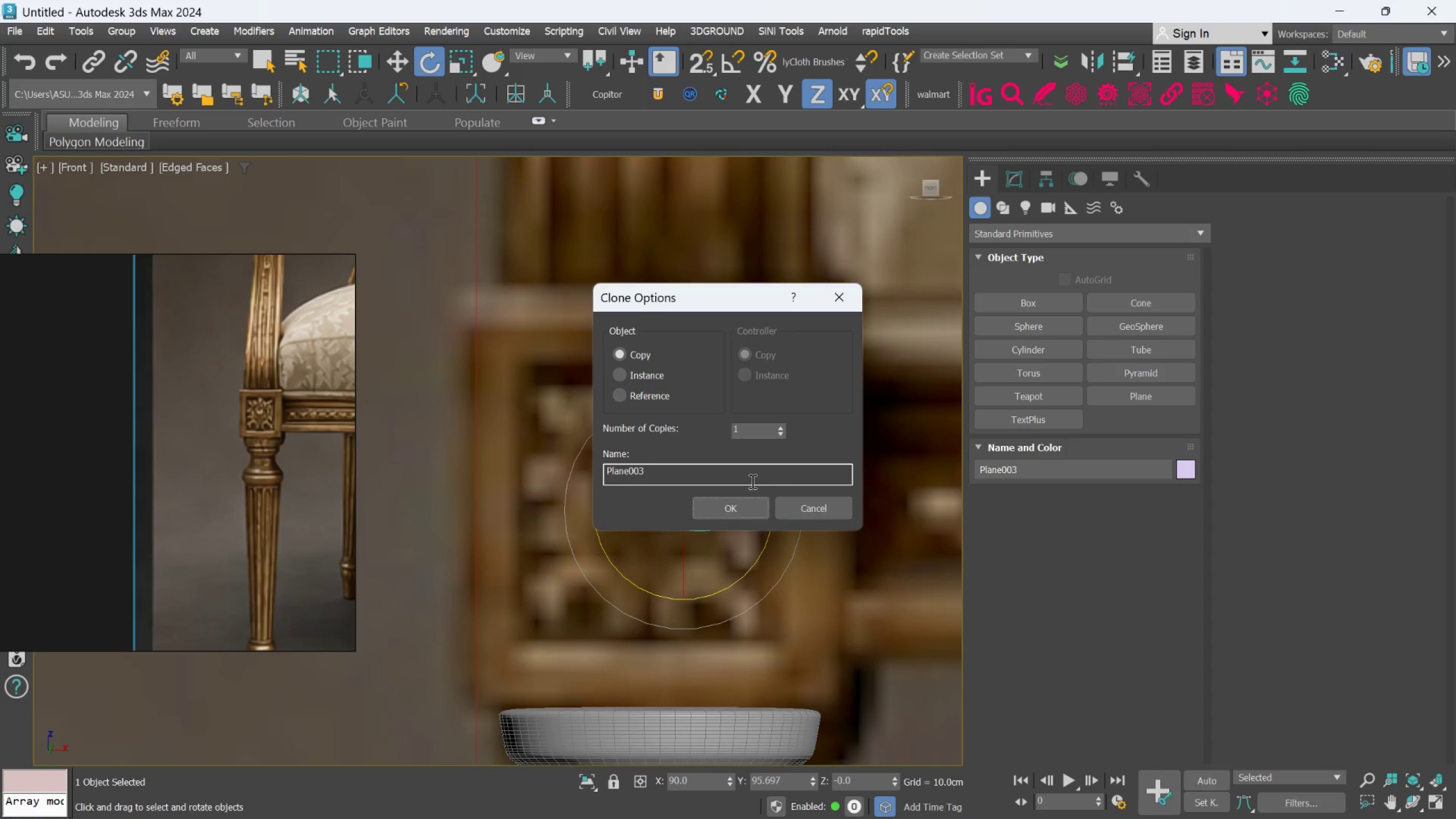 
double_click([758, 432])
 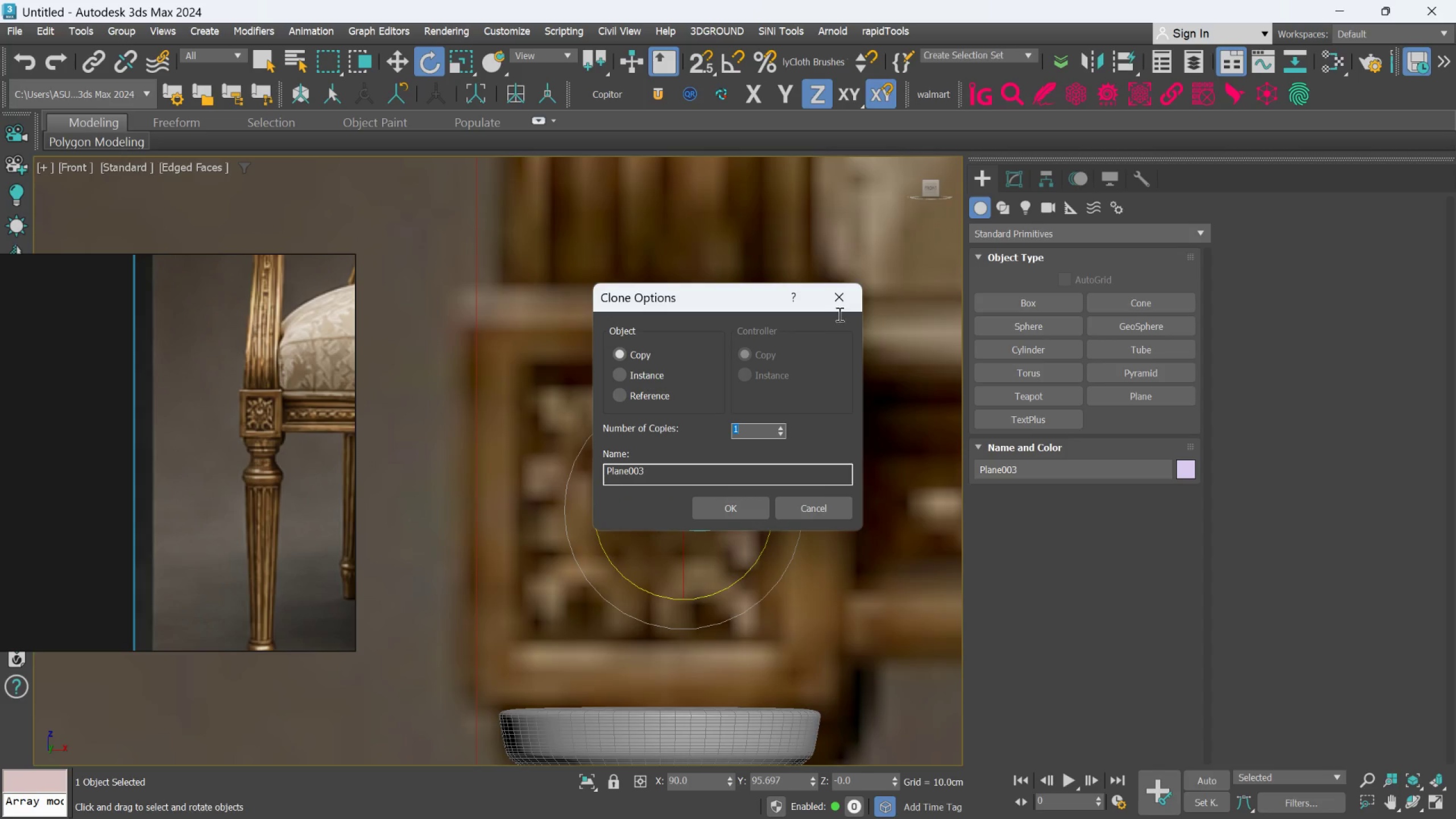 
left_click([845, 301])
 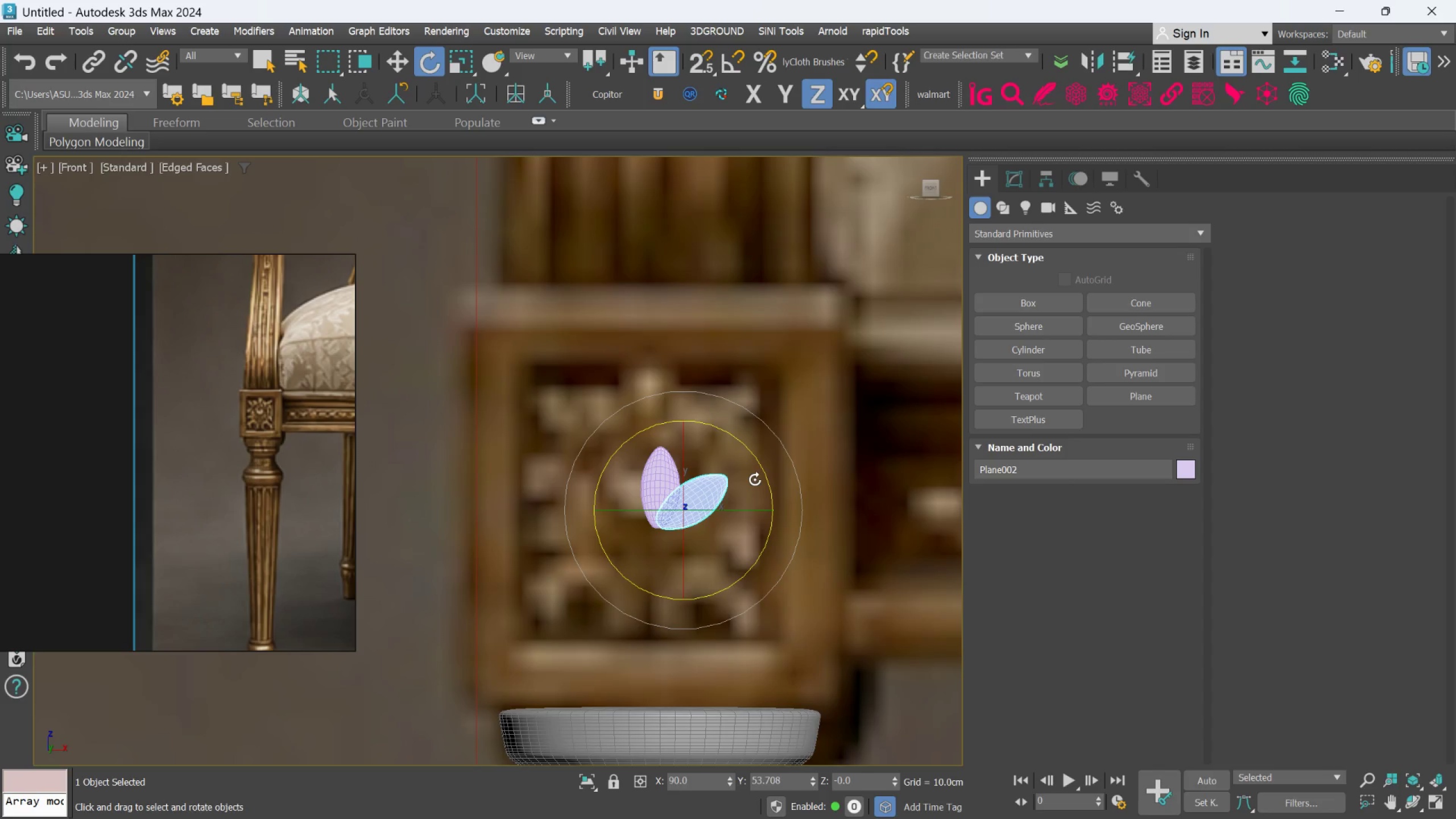 
hold_key(key=CapsLock, duration=0.66)
 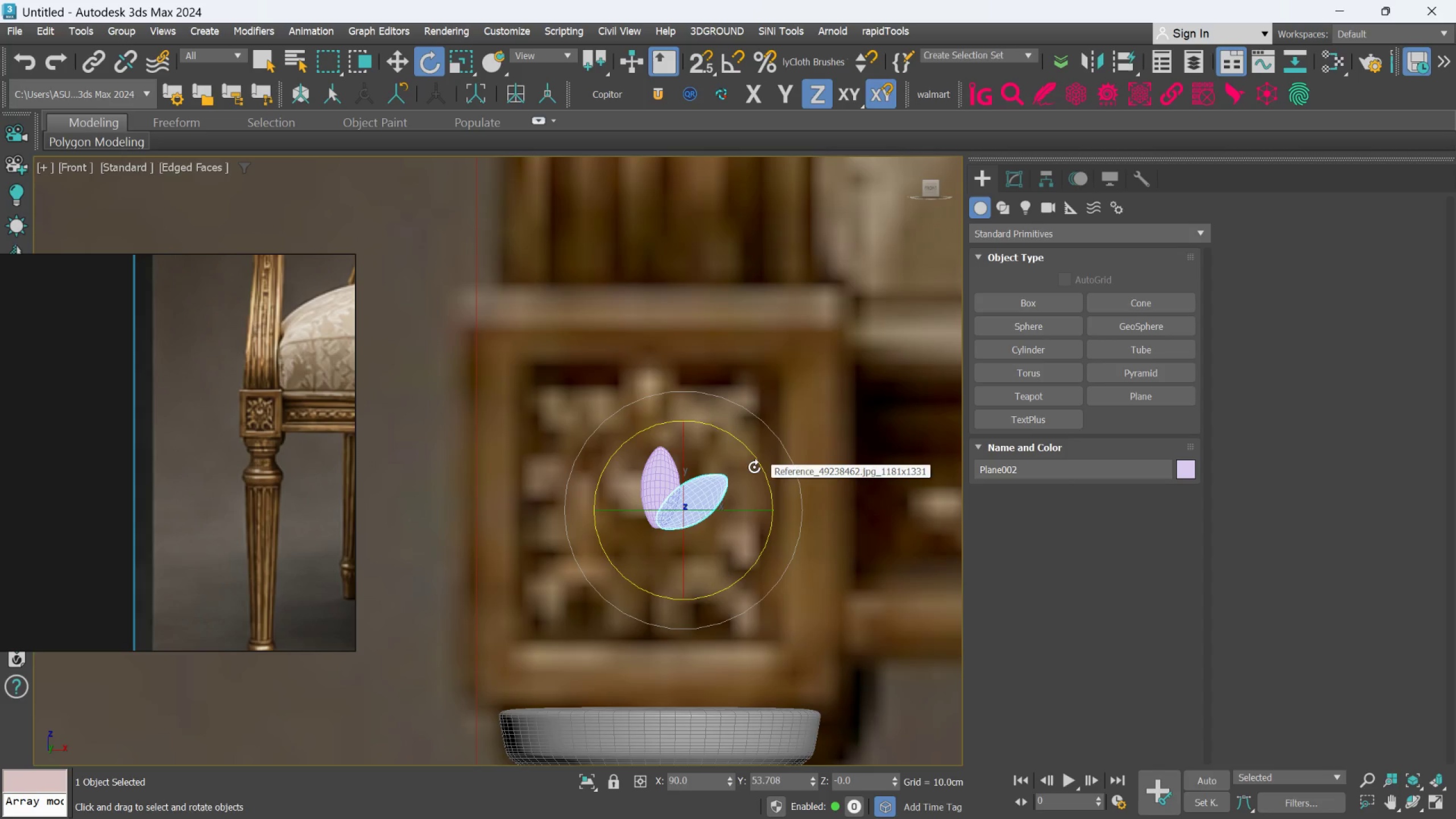 
hold_key(key=ShiftLeft, duration=1.41)
left_click_drag(start_coordinate=[758, 462], to_coordinate=[773, 510])
 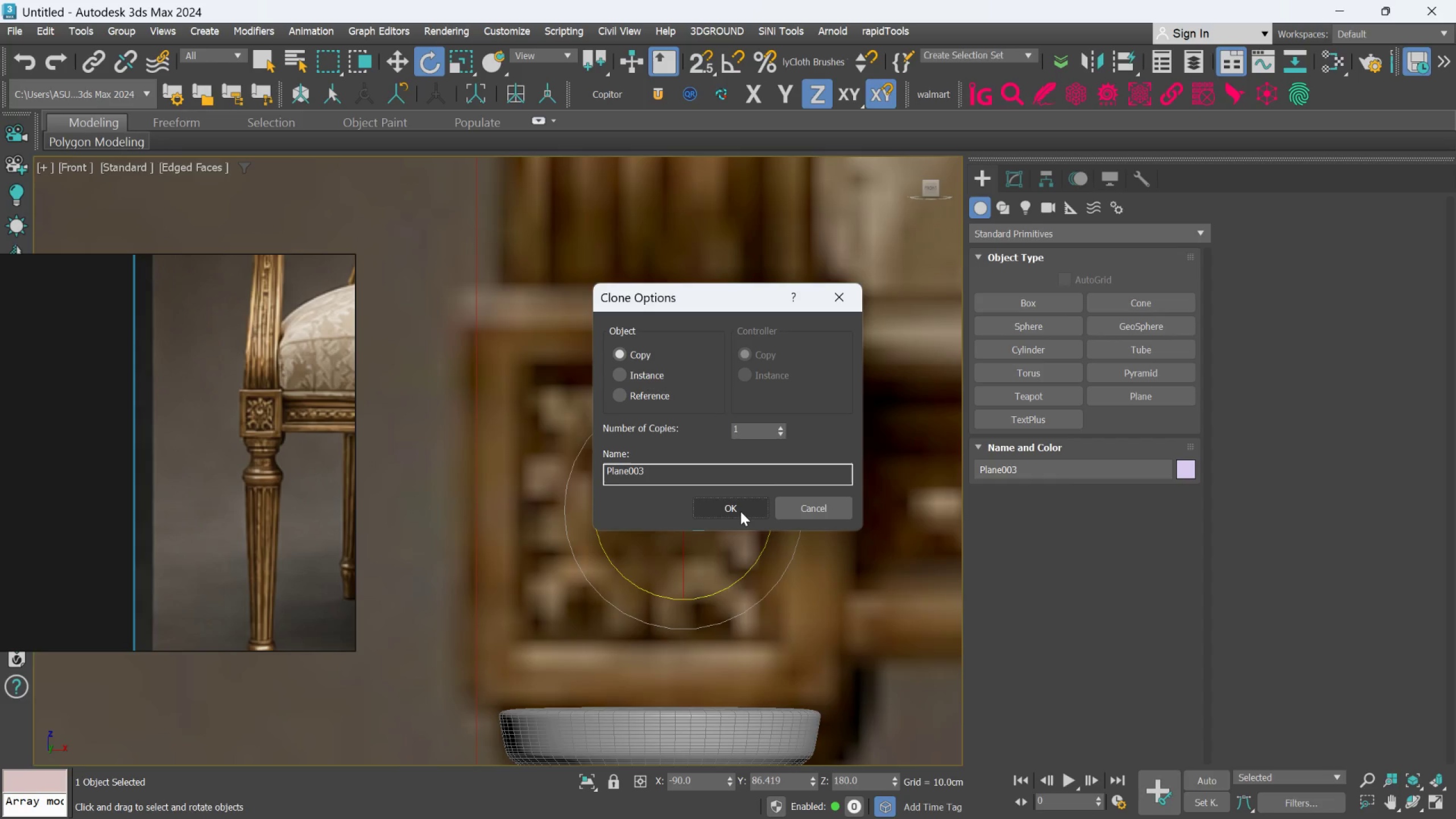 
left_click([741, 509])
 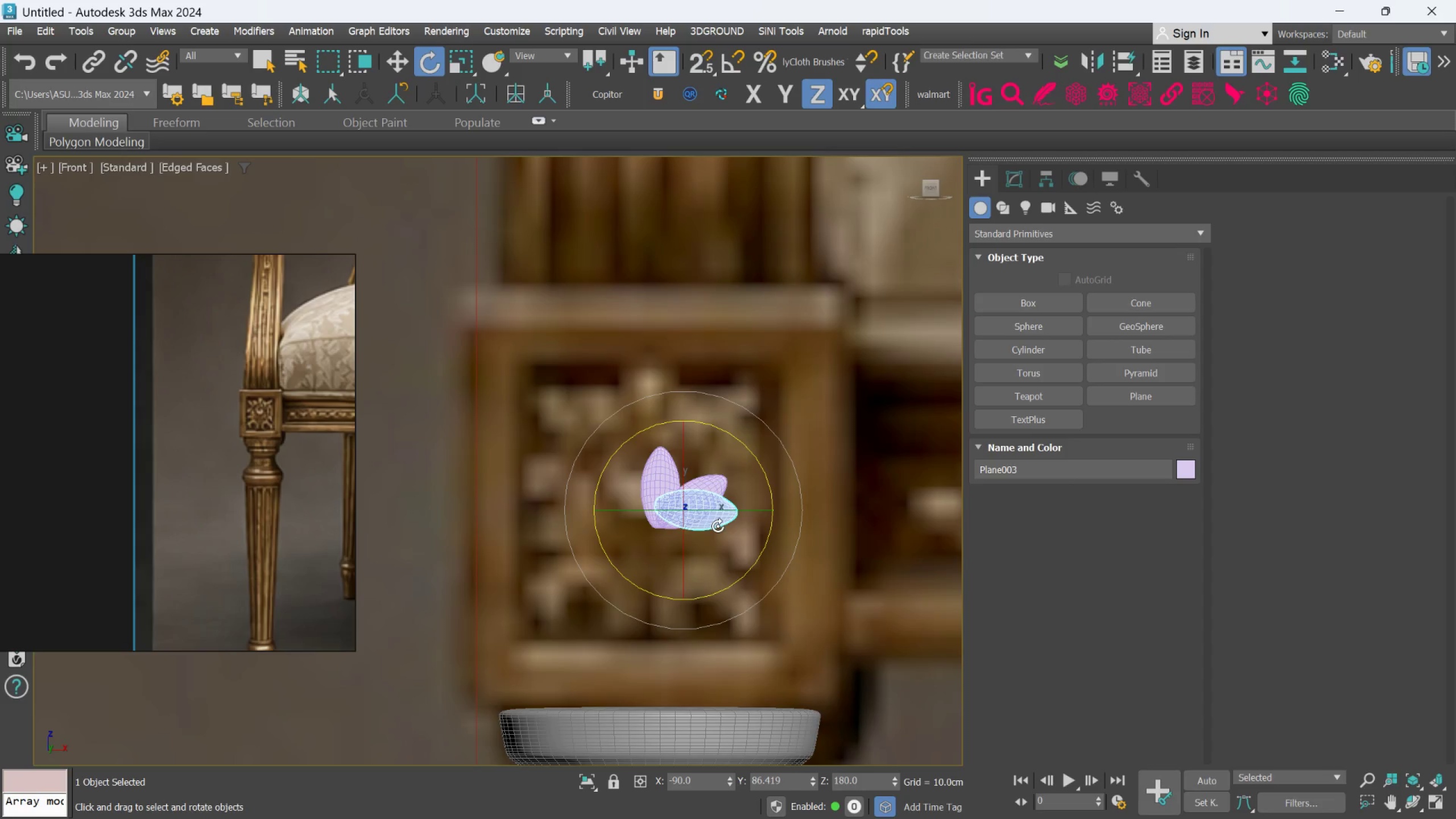 
scroll: coordinate [718, 526], scroll_direction: up, amount: 1.0
 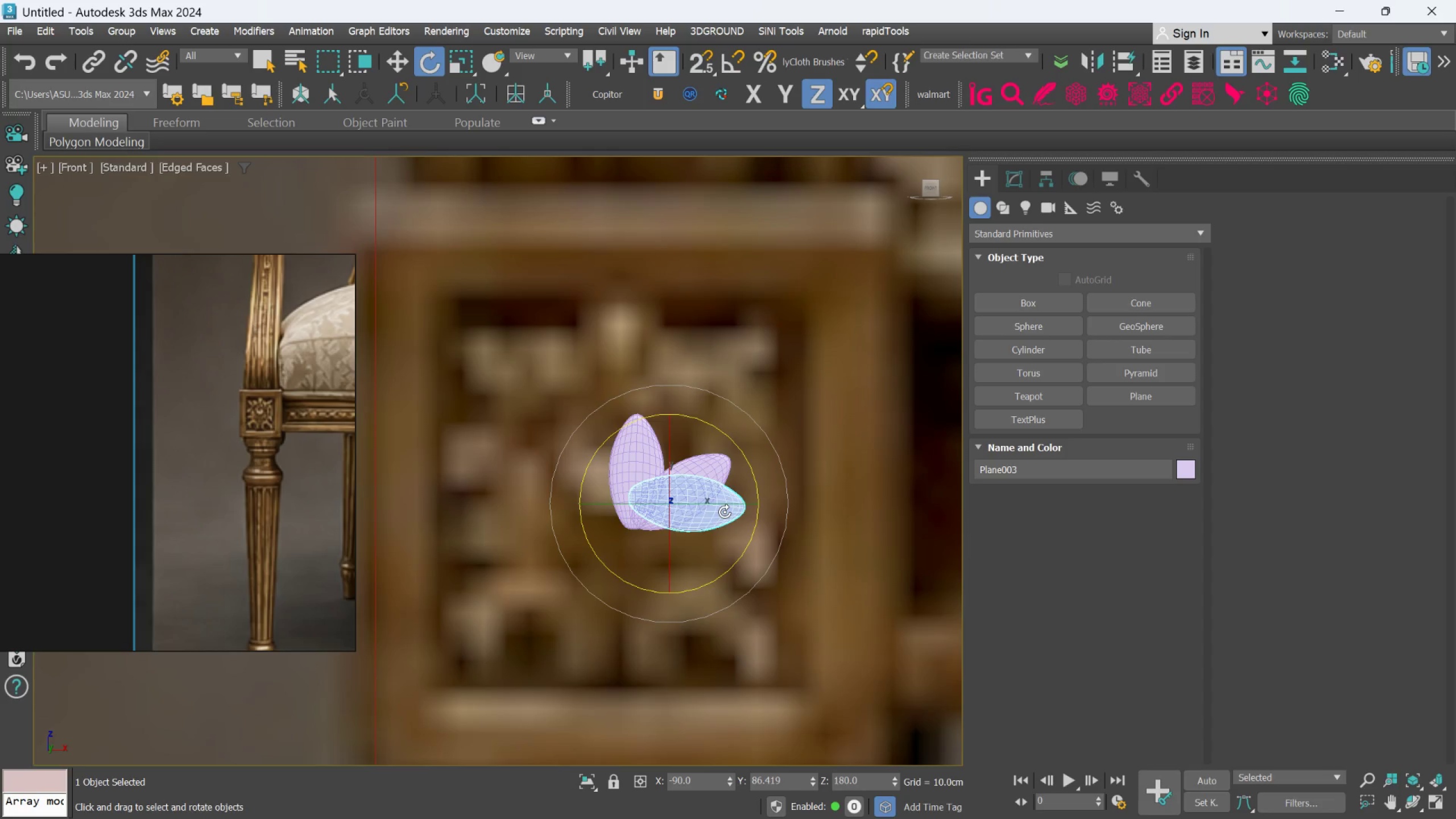 
left_click_drag(start_coordinate=[725, 511], to_coordinate=[730, 522])
 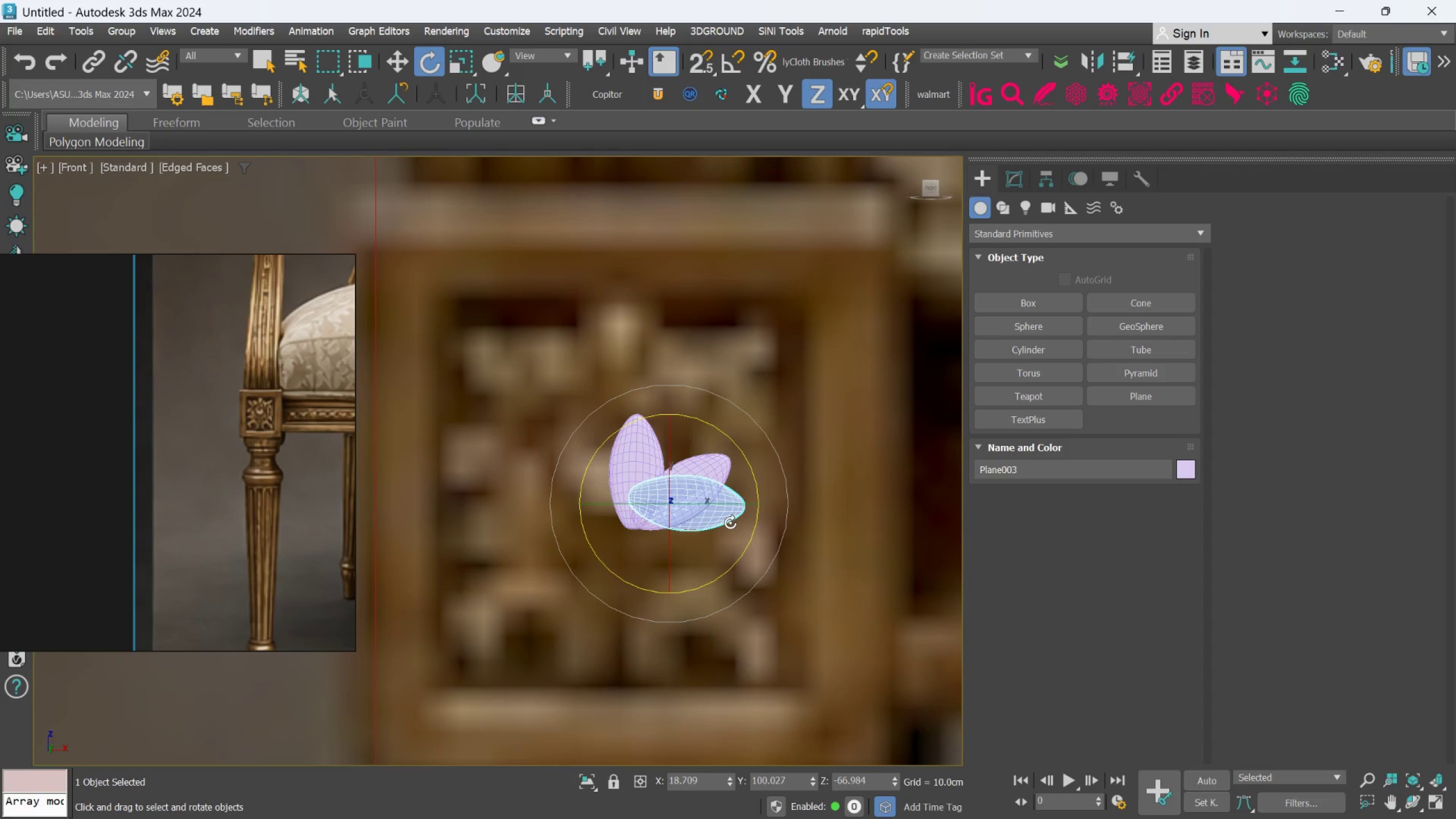 
key(Control+Z)
 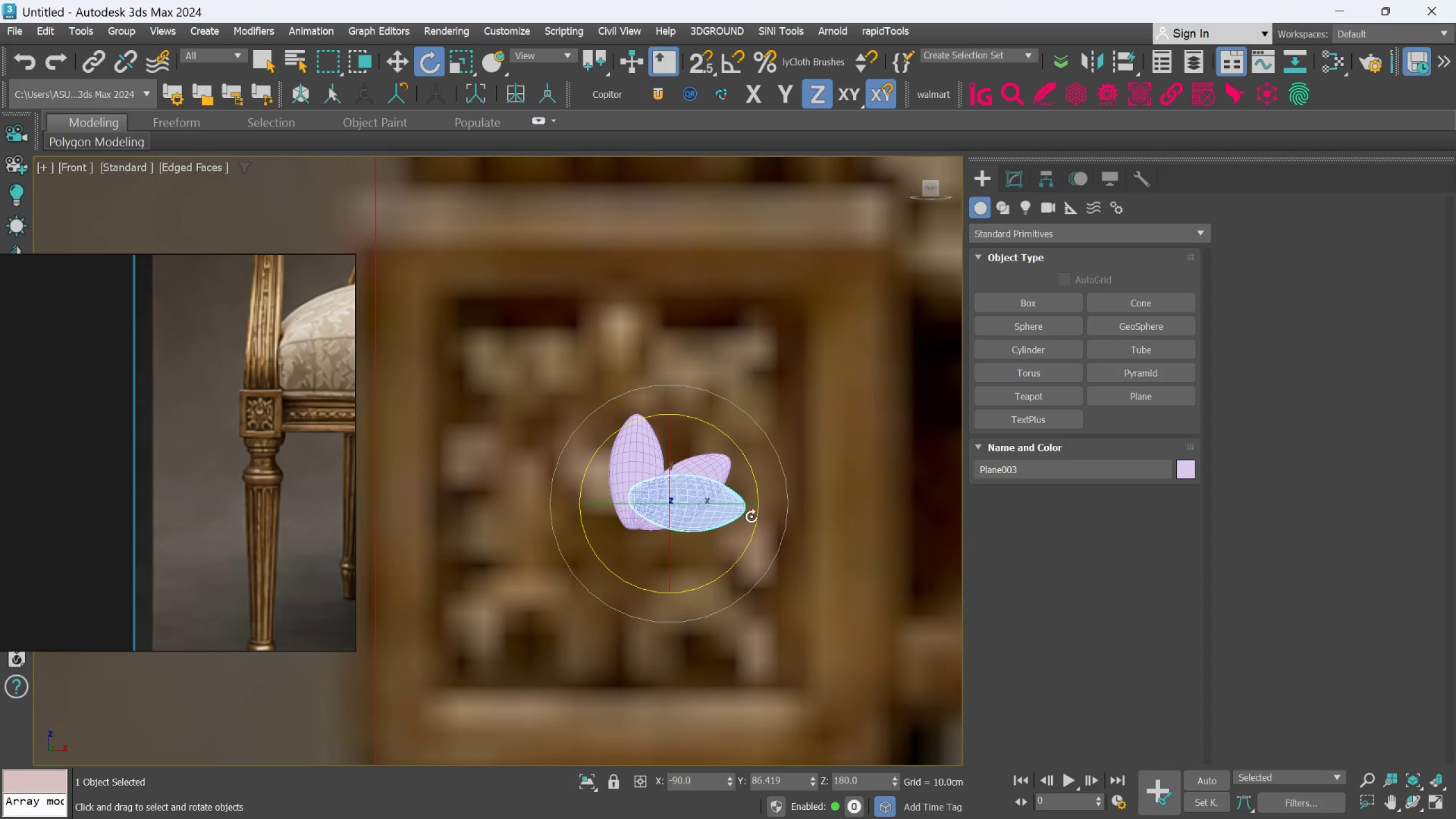 
key(Control+Z)
 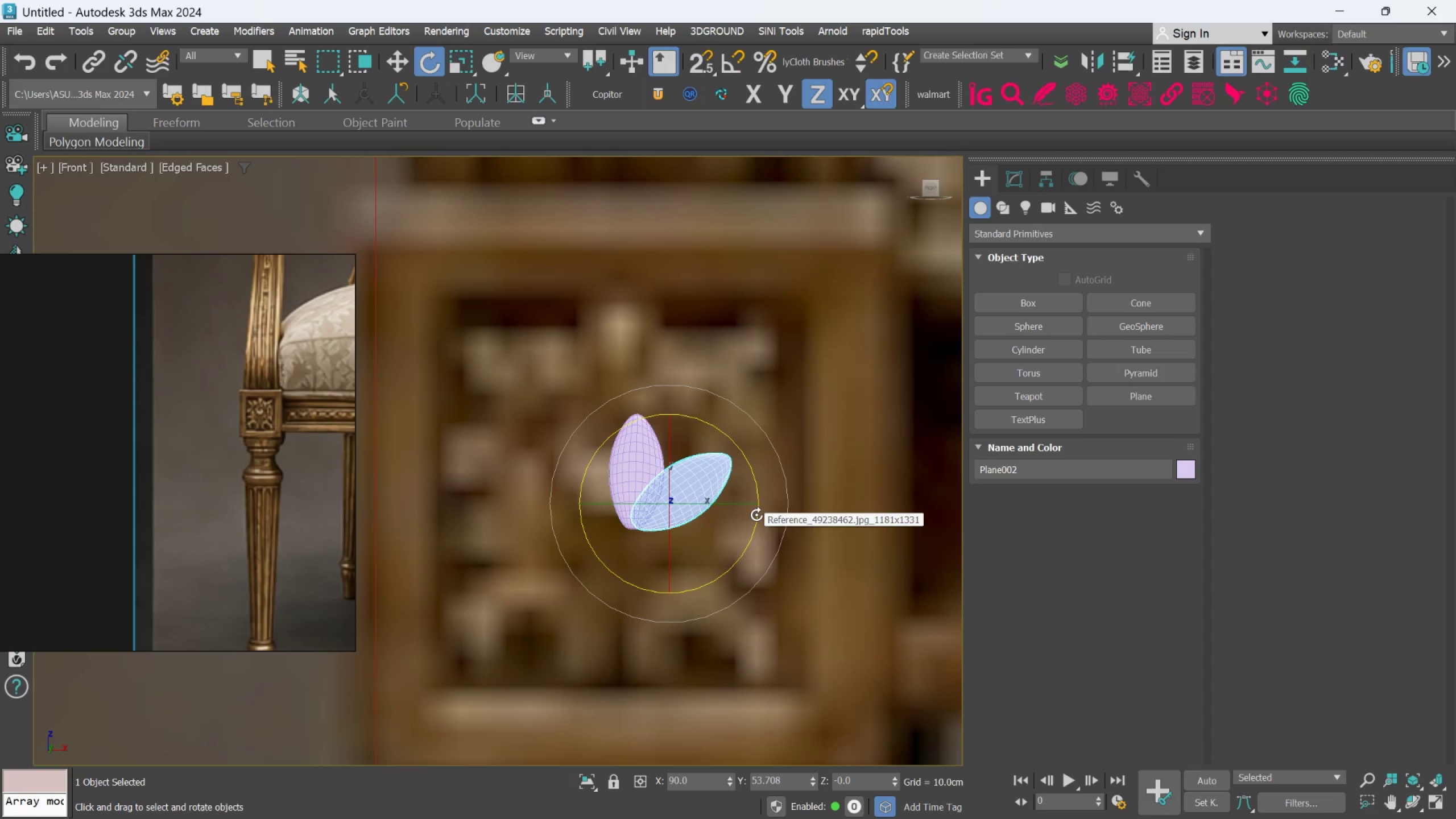 
key(Control+Y)
 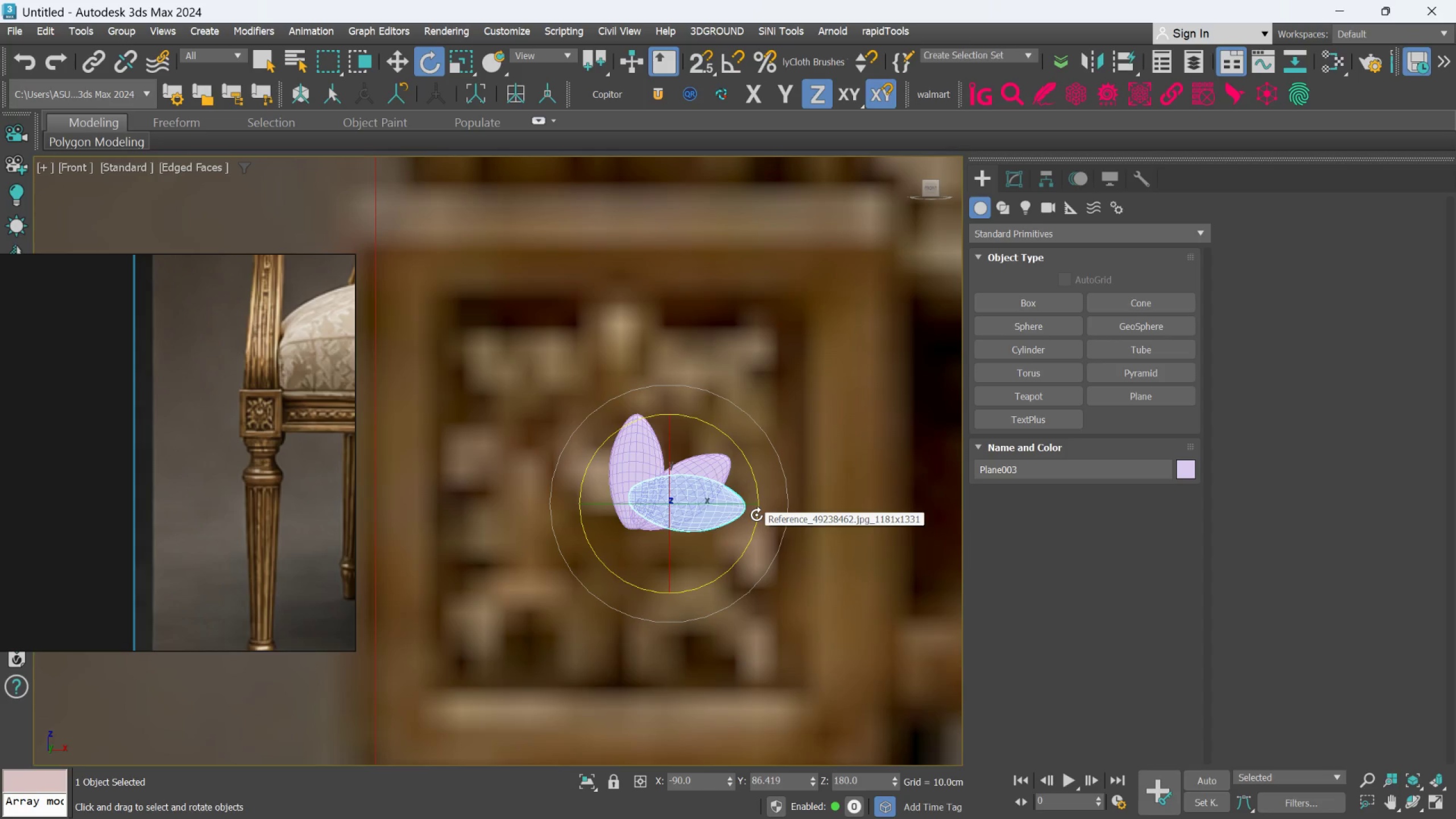 
key(W)
 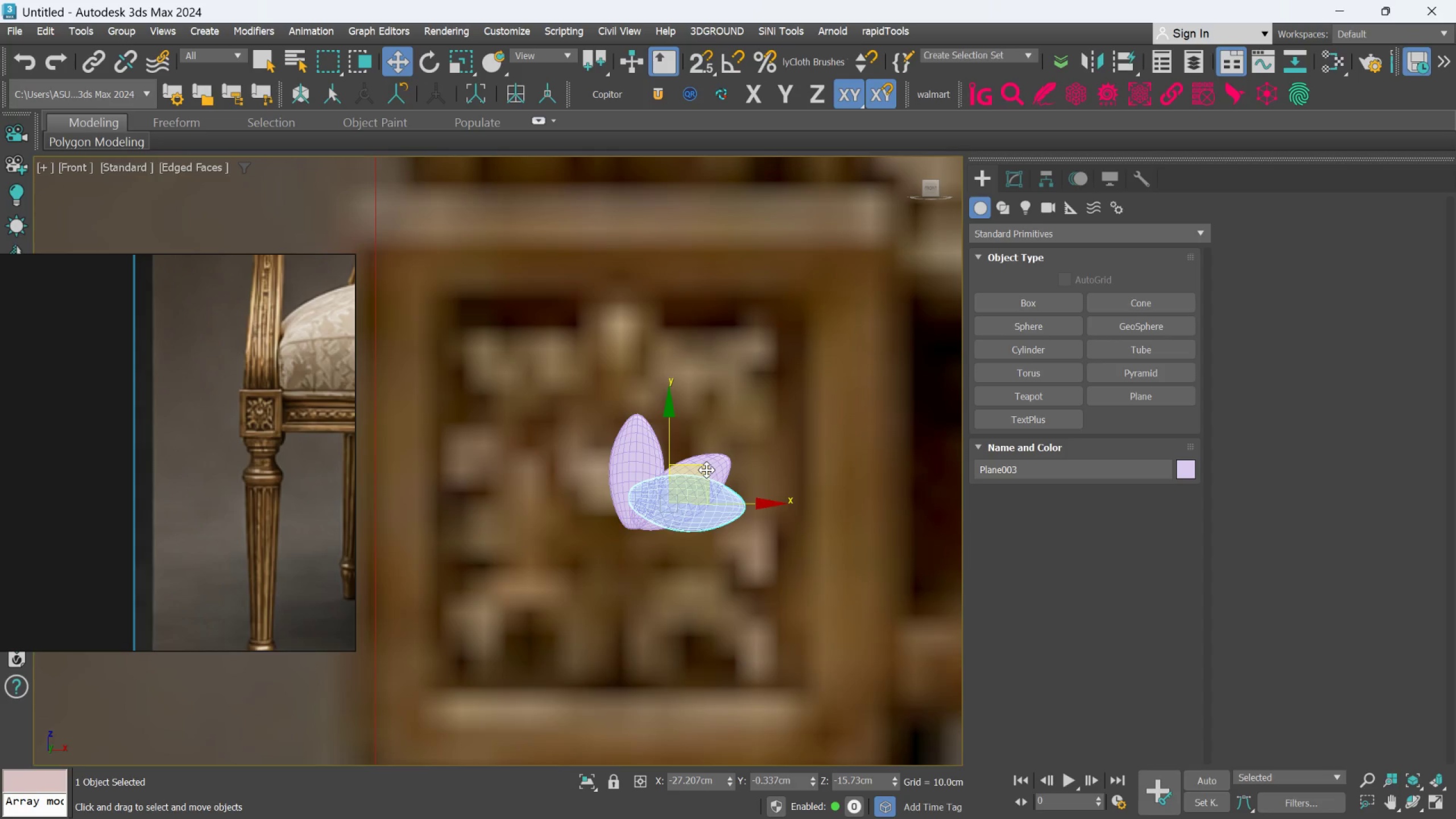 
left_click_drag(start_coordinate=[707, 470], to_coordinate=[714, 504])
 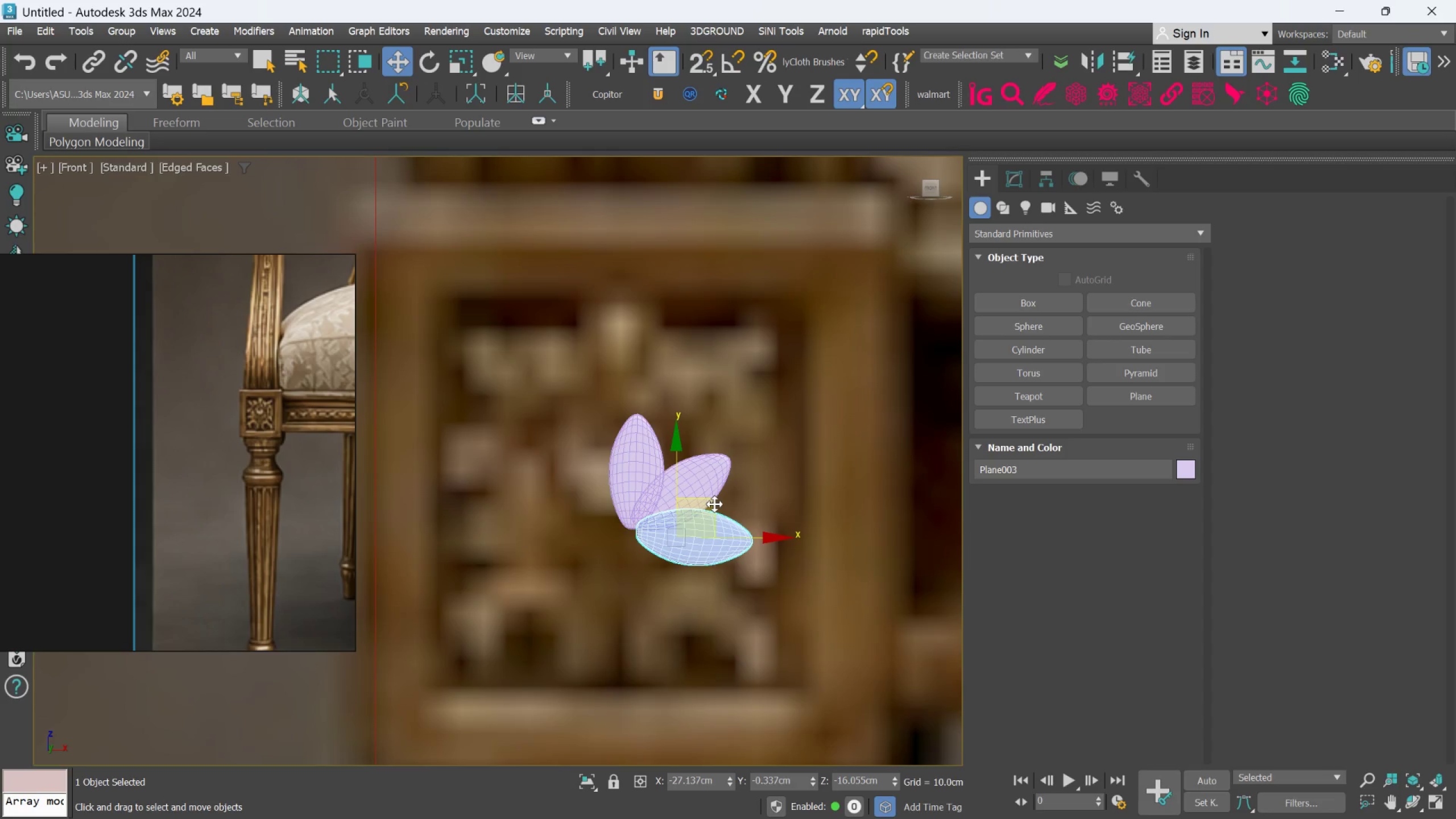 
key(E)
 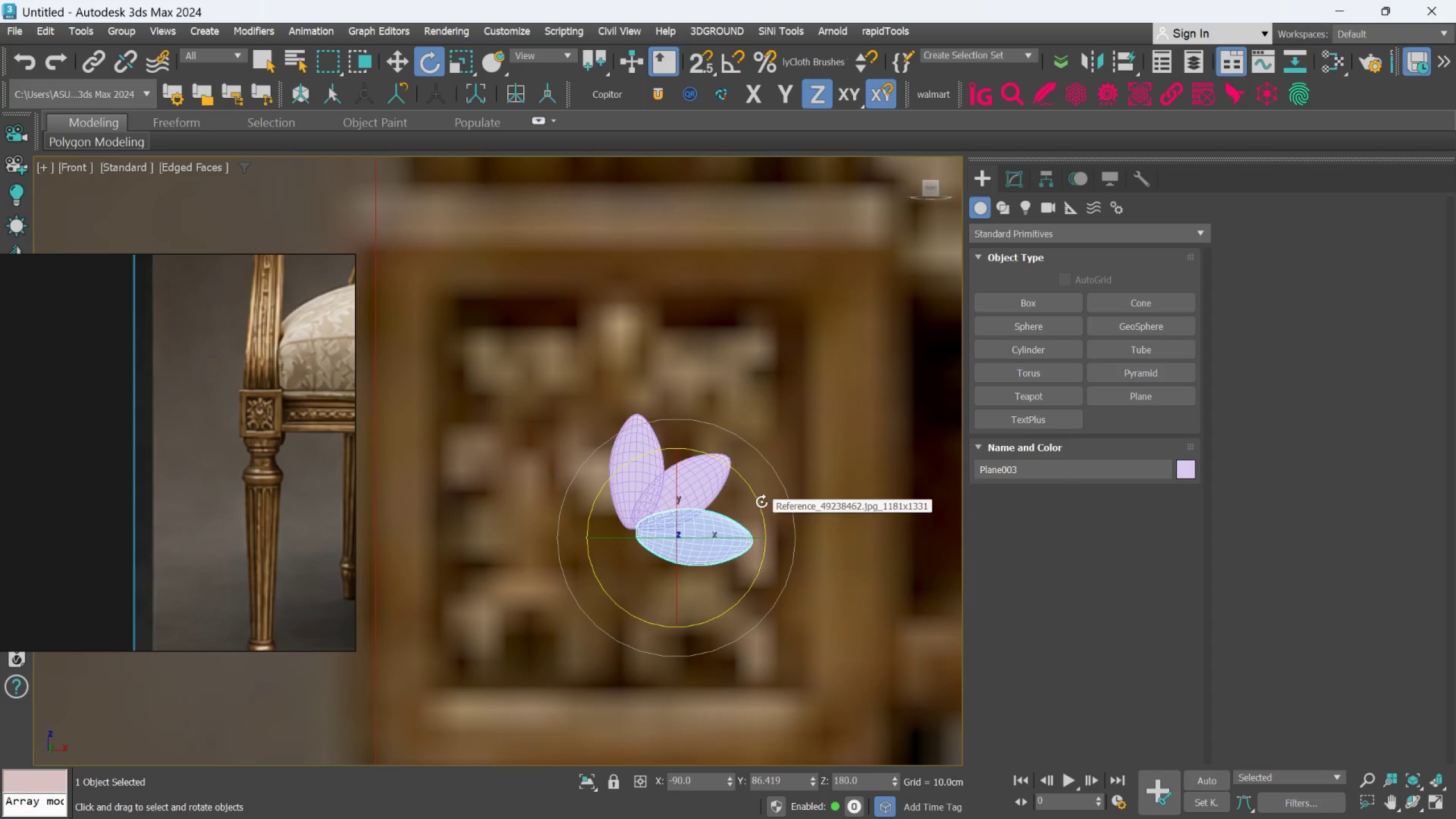 
left_click_drag(start_coordinate=[758, 503], to_coordinate=[761, 506])
 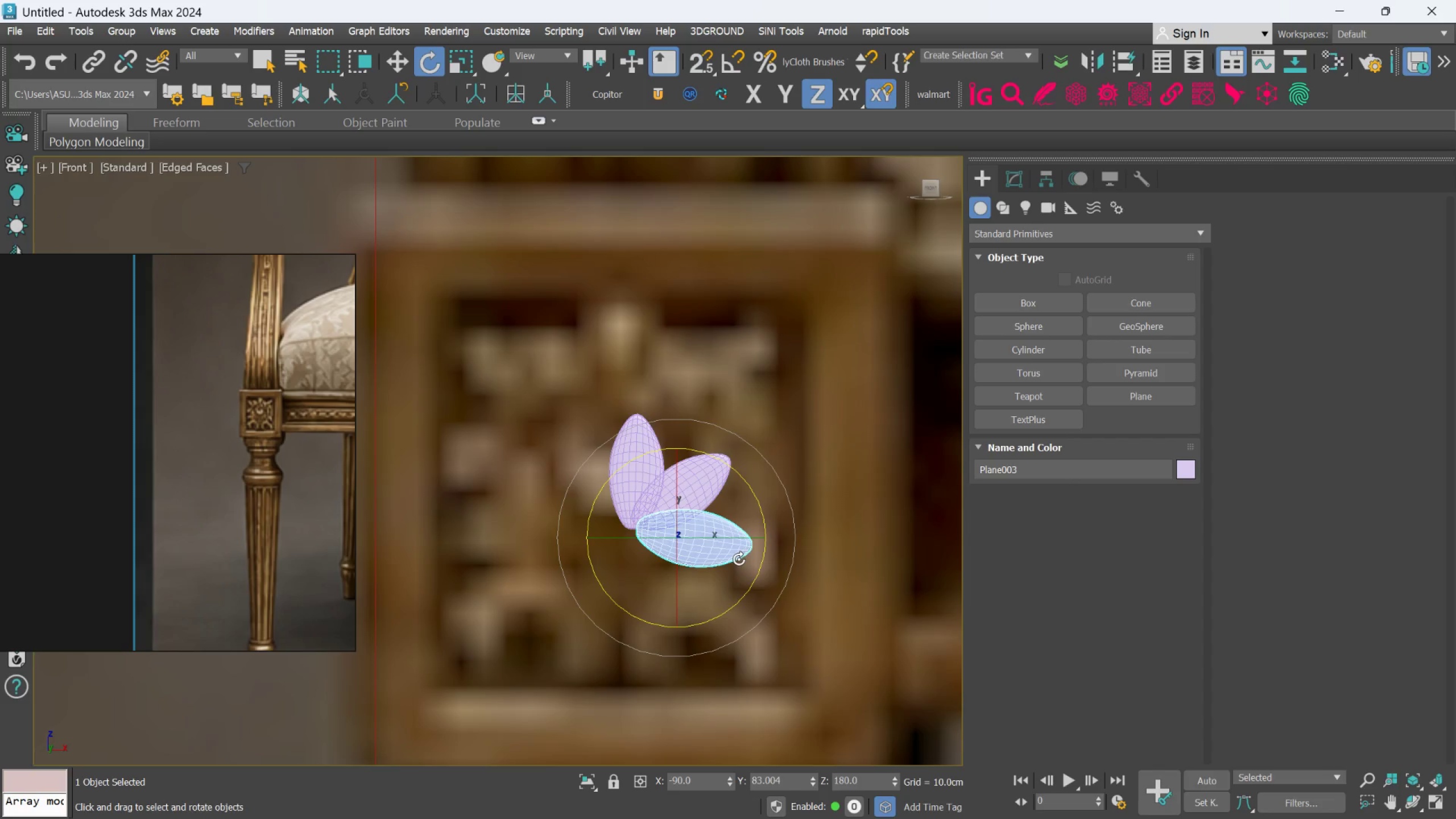 
scroll: coordinate [730, 549], scroll_direction: up, amount: 1.0
 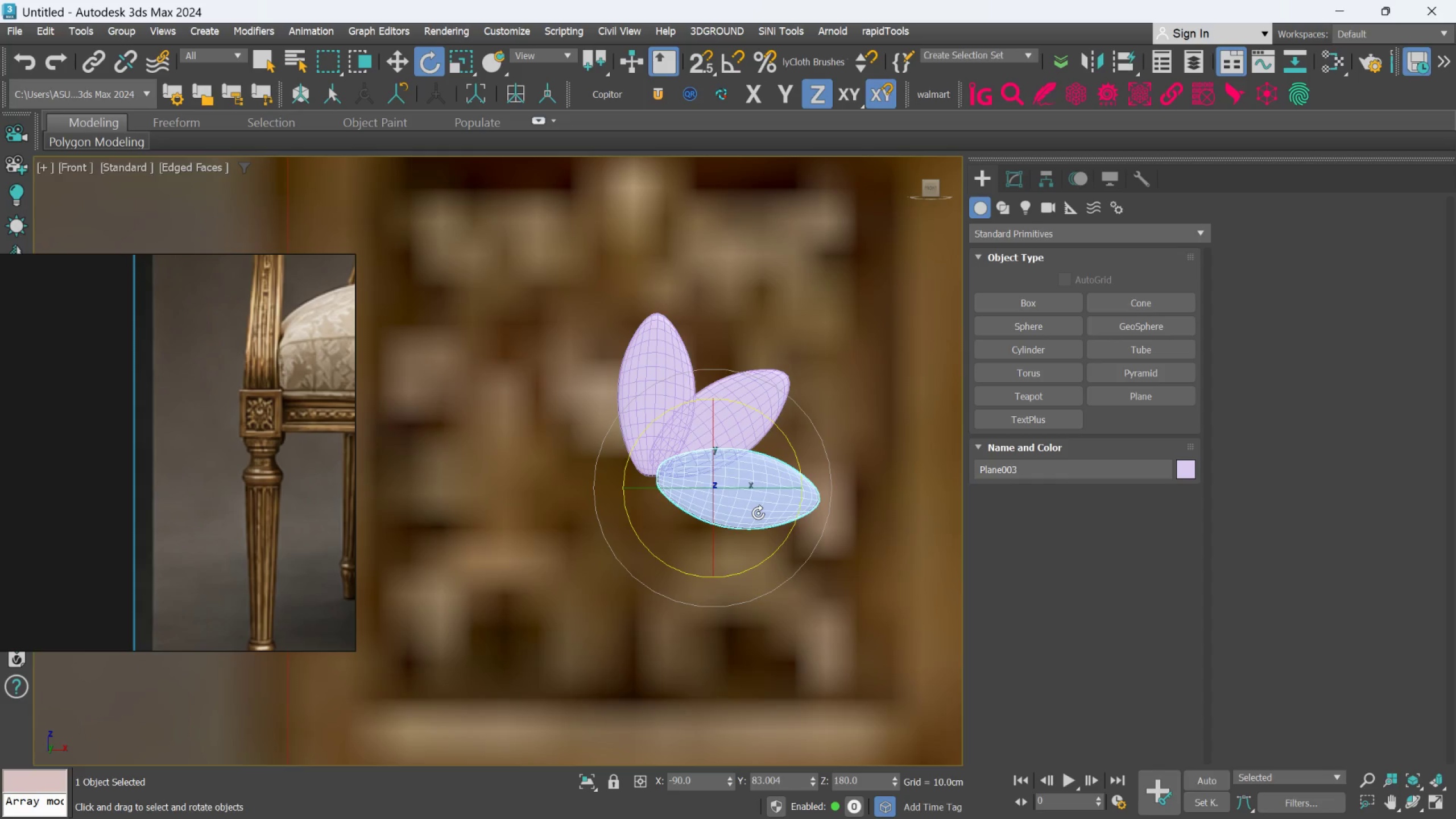 
left_click([892, 441])
 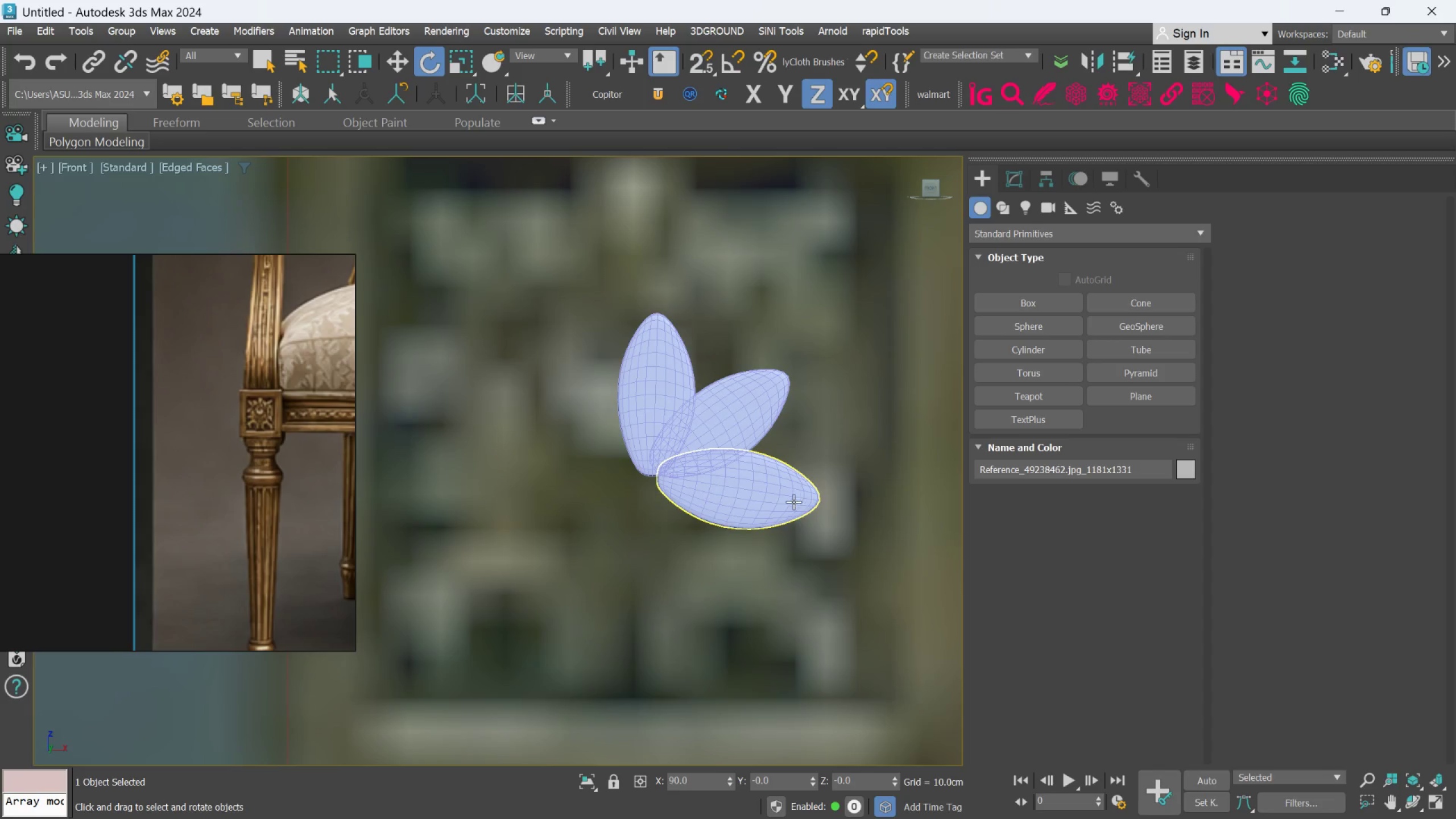 
left_click([789, 502])
 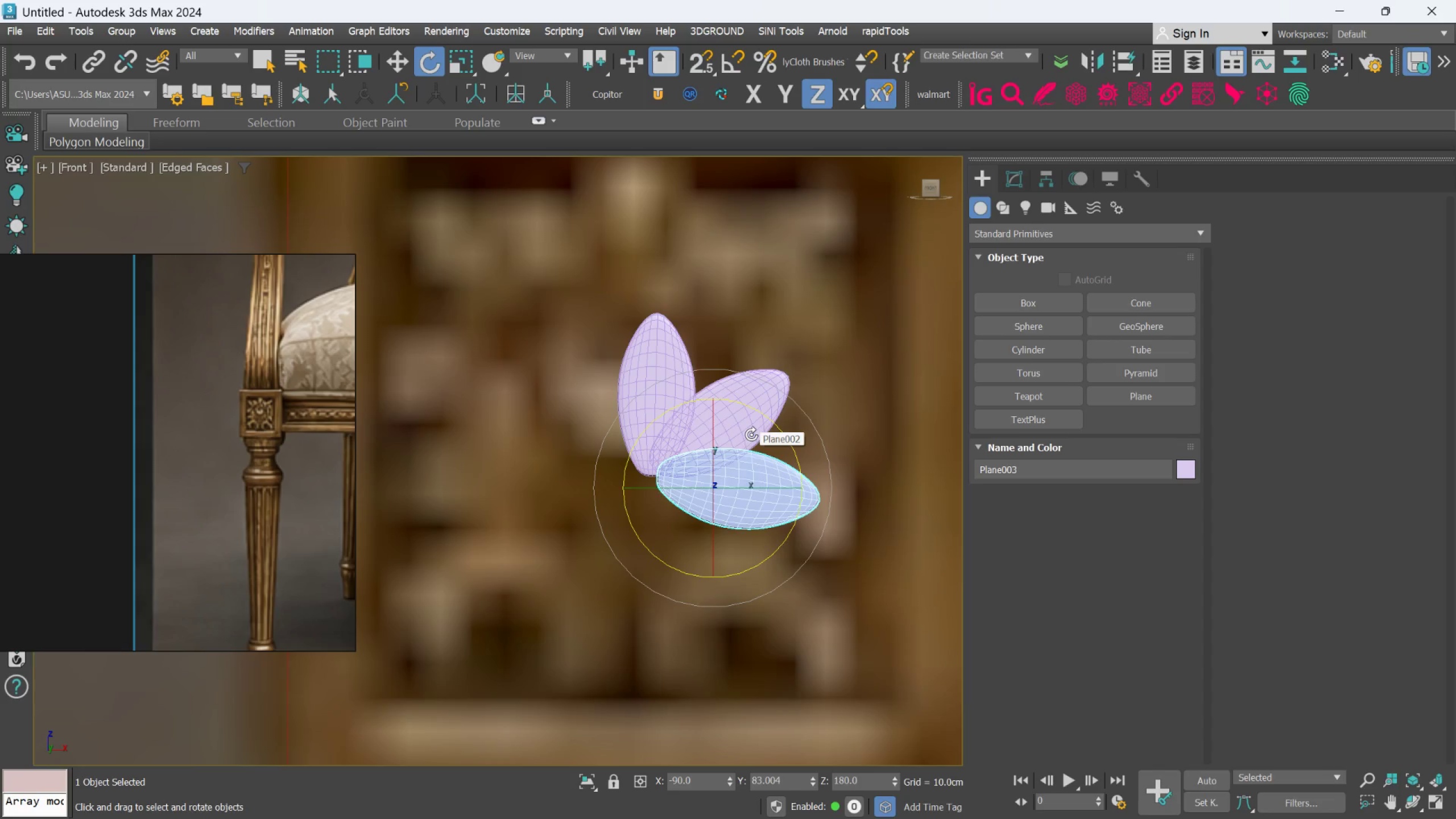 
hold_key(key=ControlLeft, duration=1.5)
left_click([751, 435])
 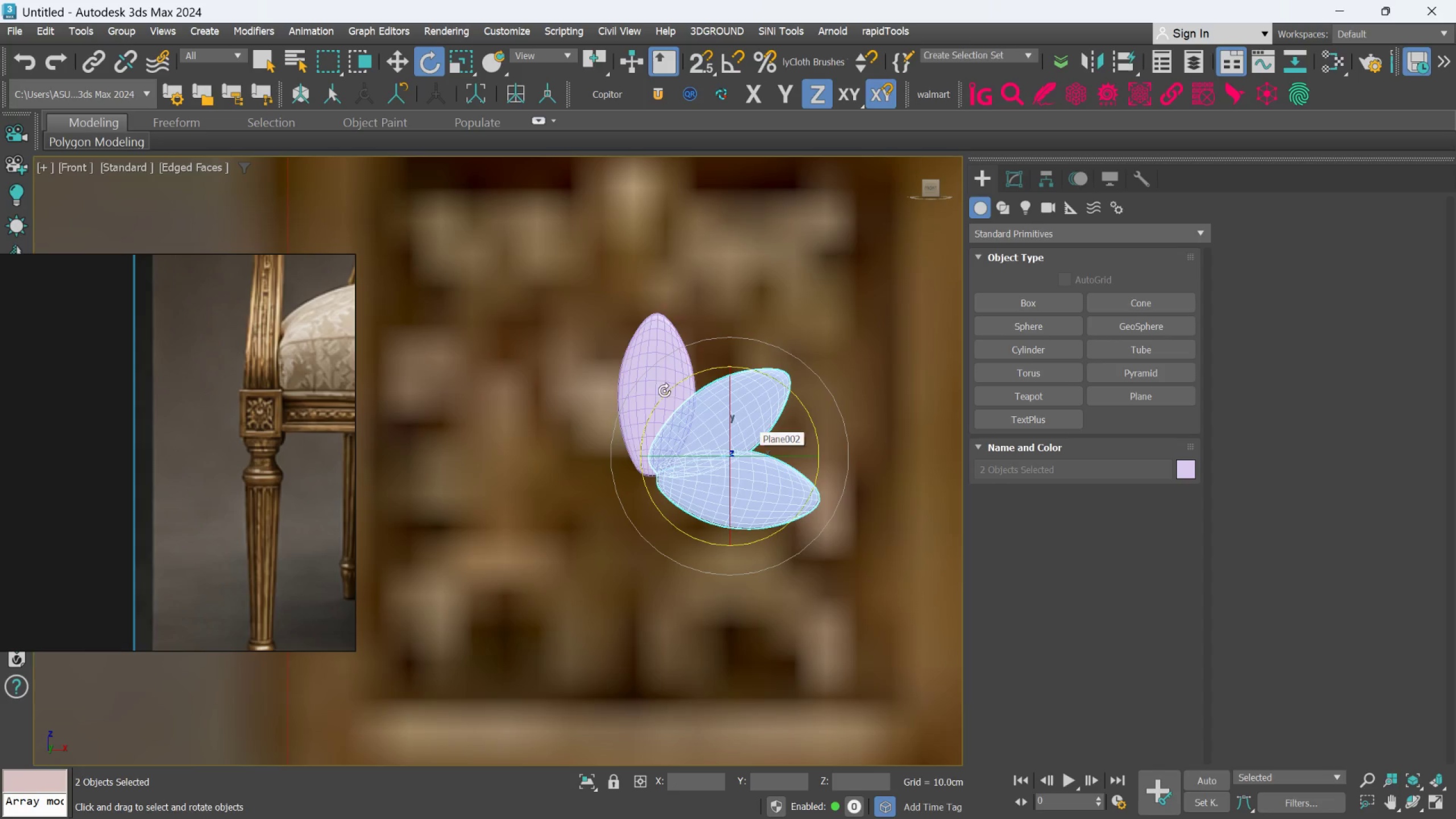 
hold_key(key=ControlLeft, duration=0.58)
left_click([657, 387])
 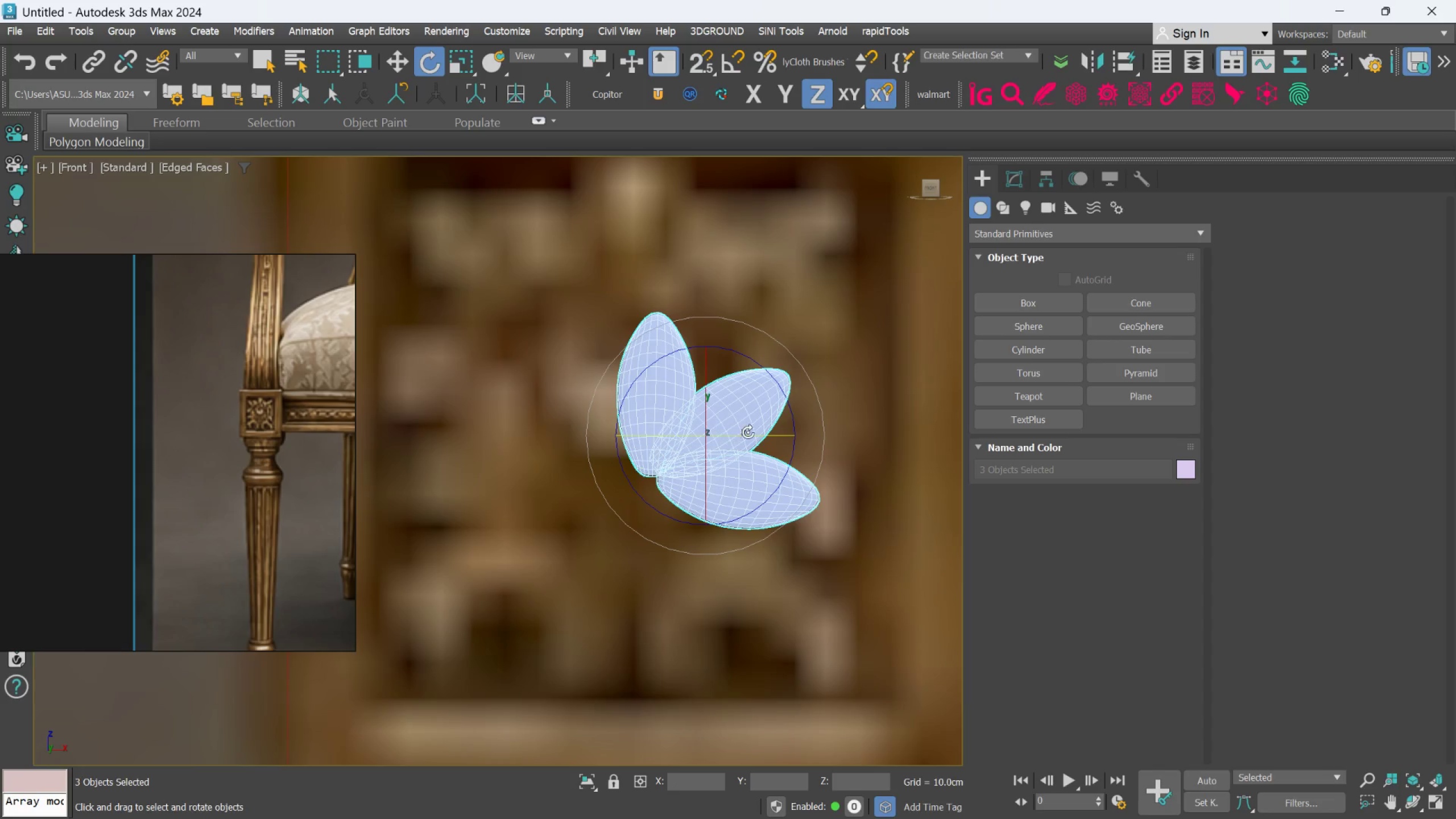 
hold_key(key=ShiftLeft, duration=1.5)
 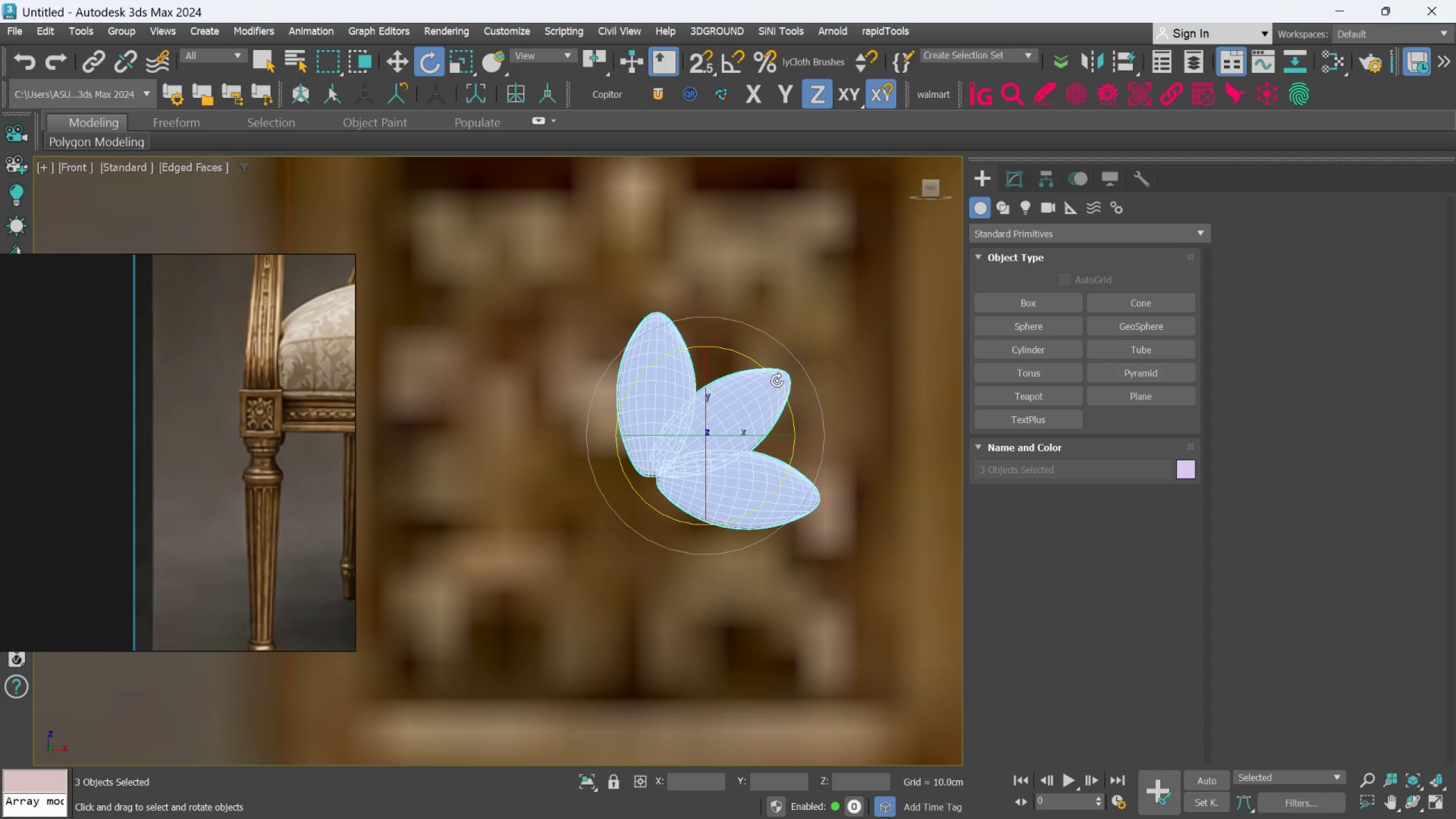 
hold_key(key=ShiftLeft, duration=1.52)
 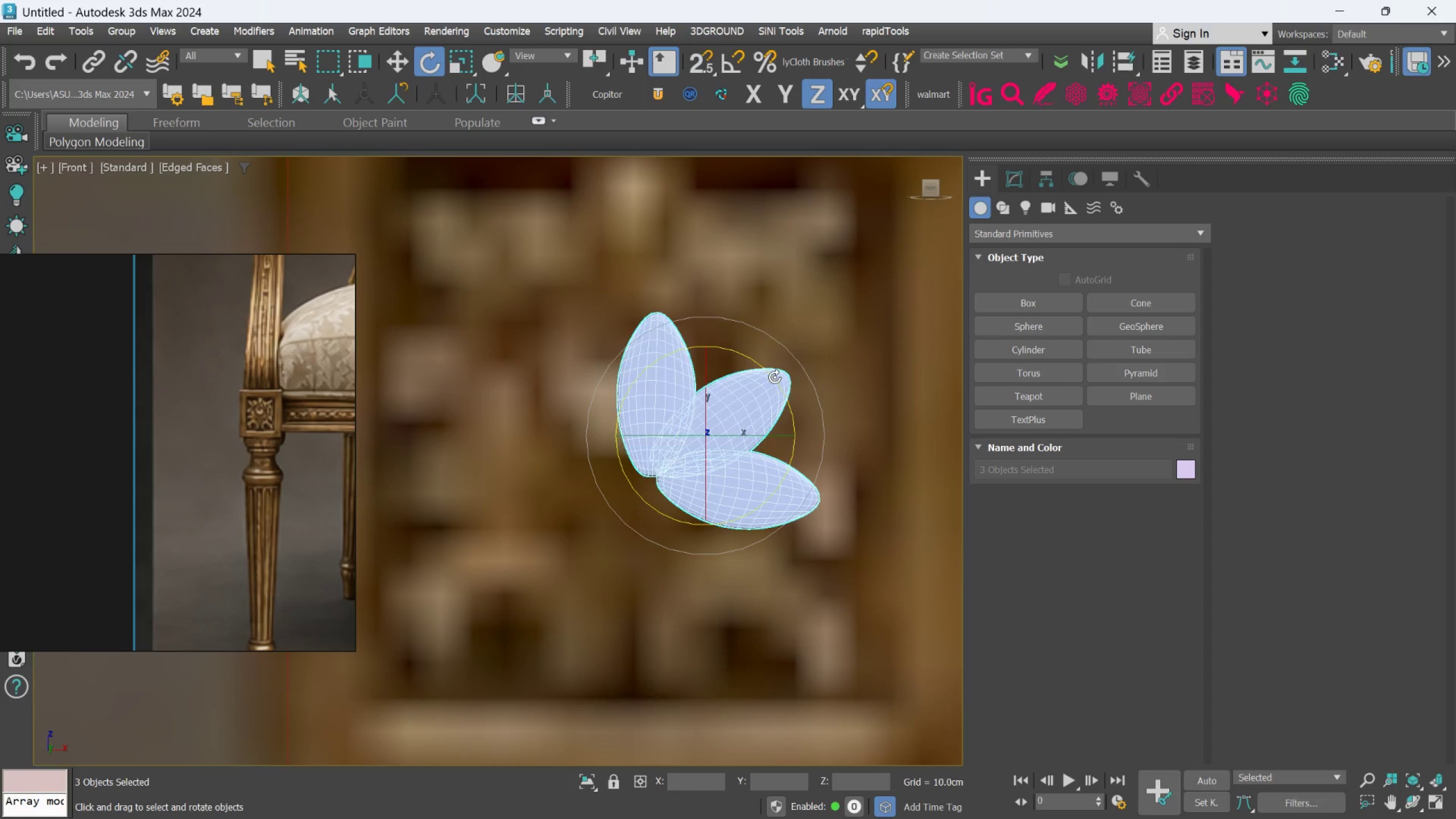 
hold_key(key=ShiftLeft, duration=1.5)
left_click_drag(start_coordinate=[775, 377], to_coordinate=[685, 332])
 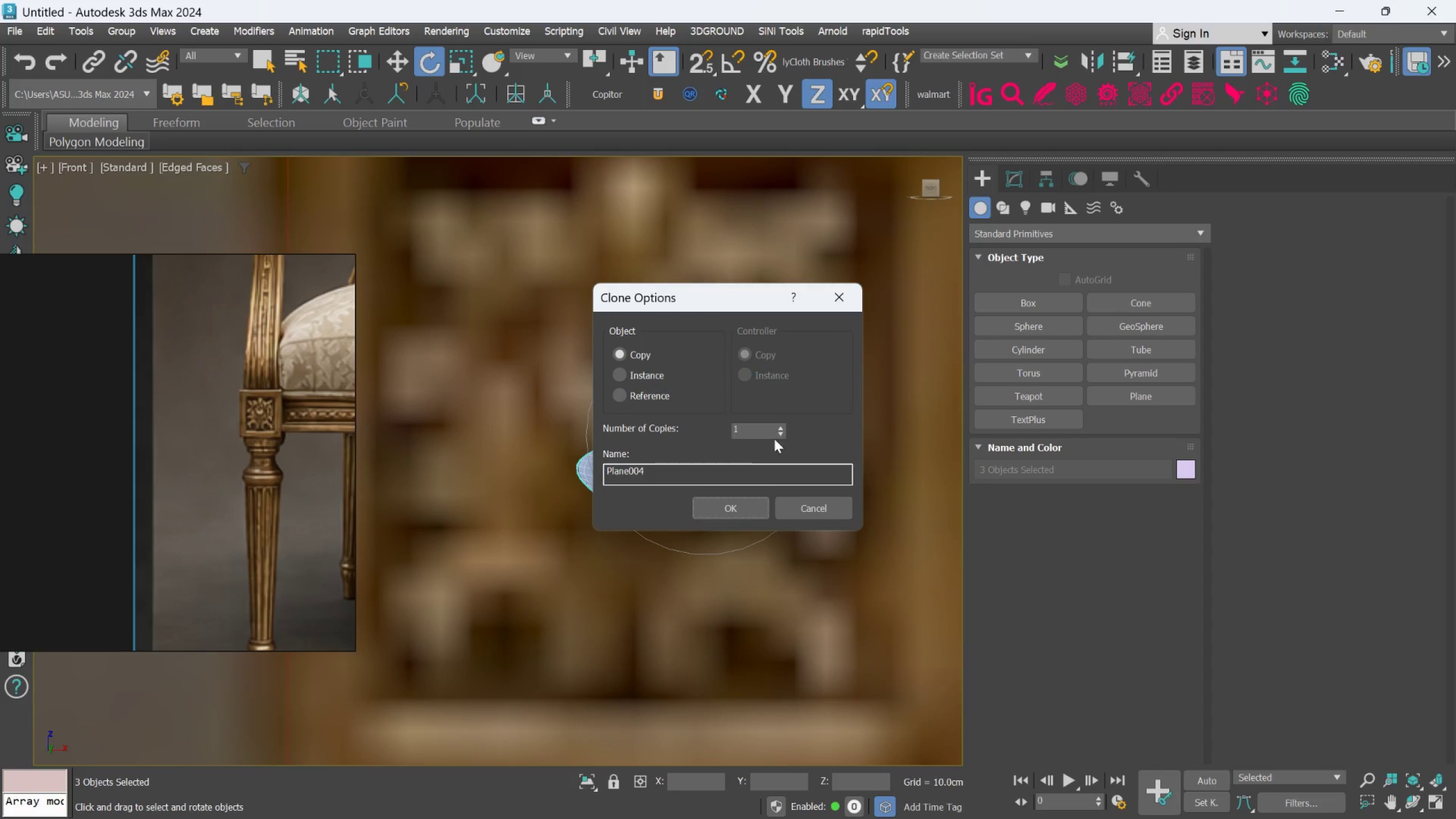 
hold_key(key=ShiftLeft, duration=0.69)
 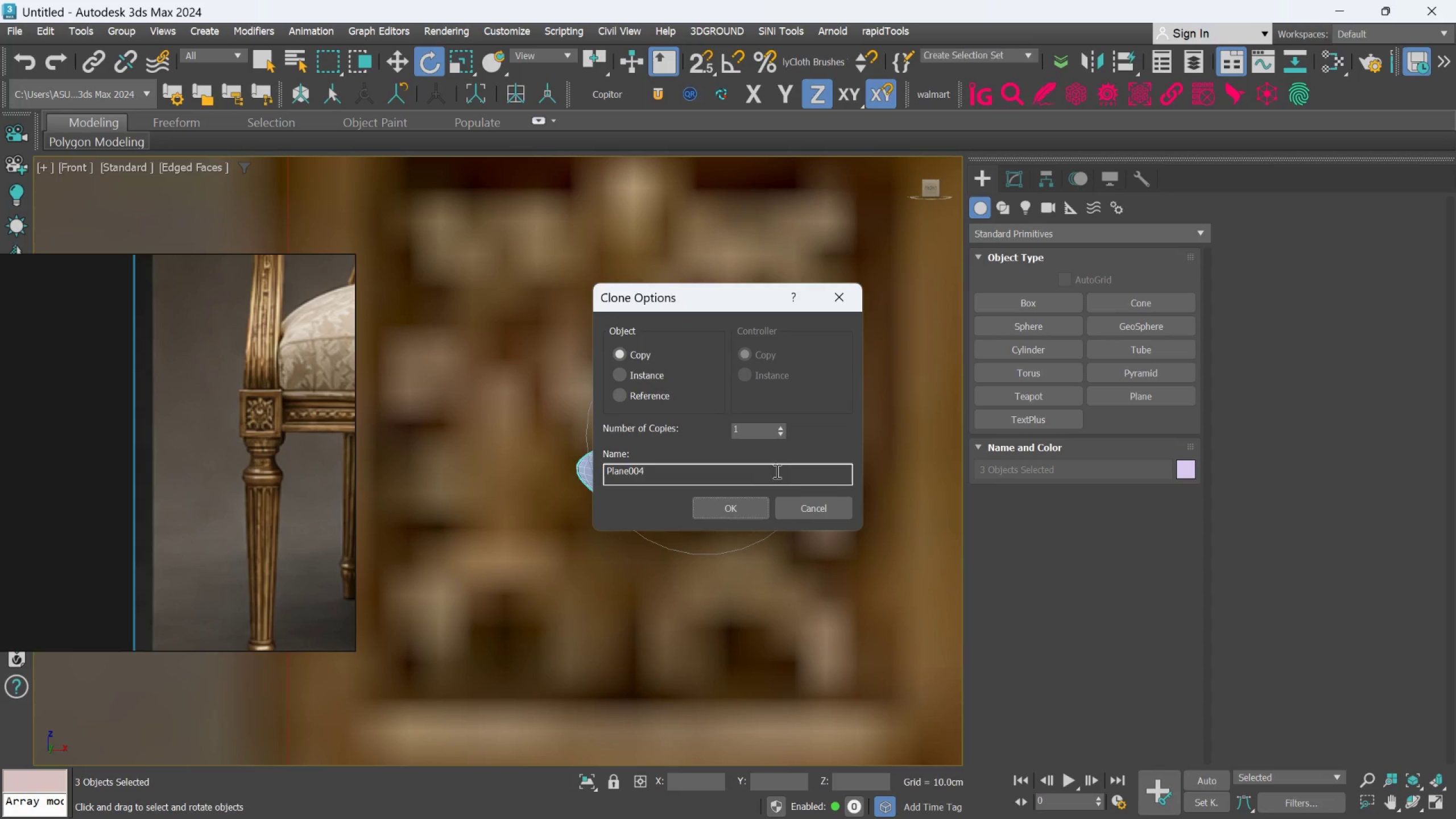 
hold_key(key=ShiftLeft, duration=9.23)
left_click([757, 511])
 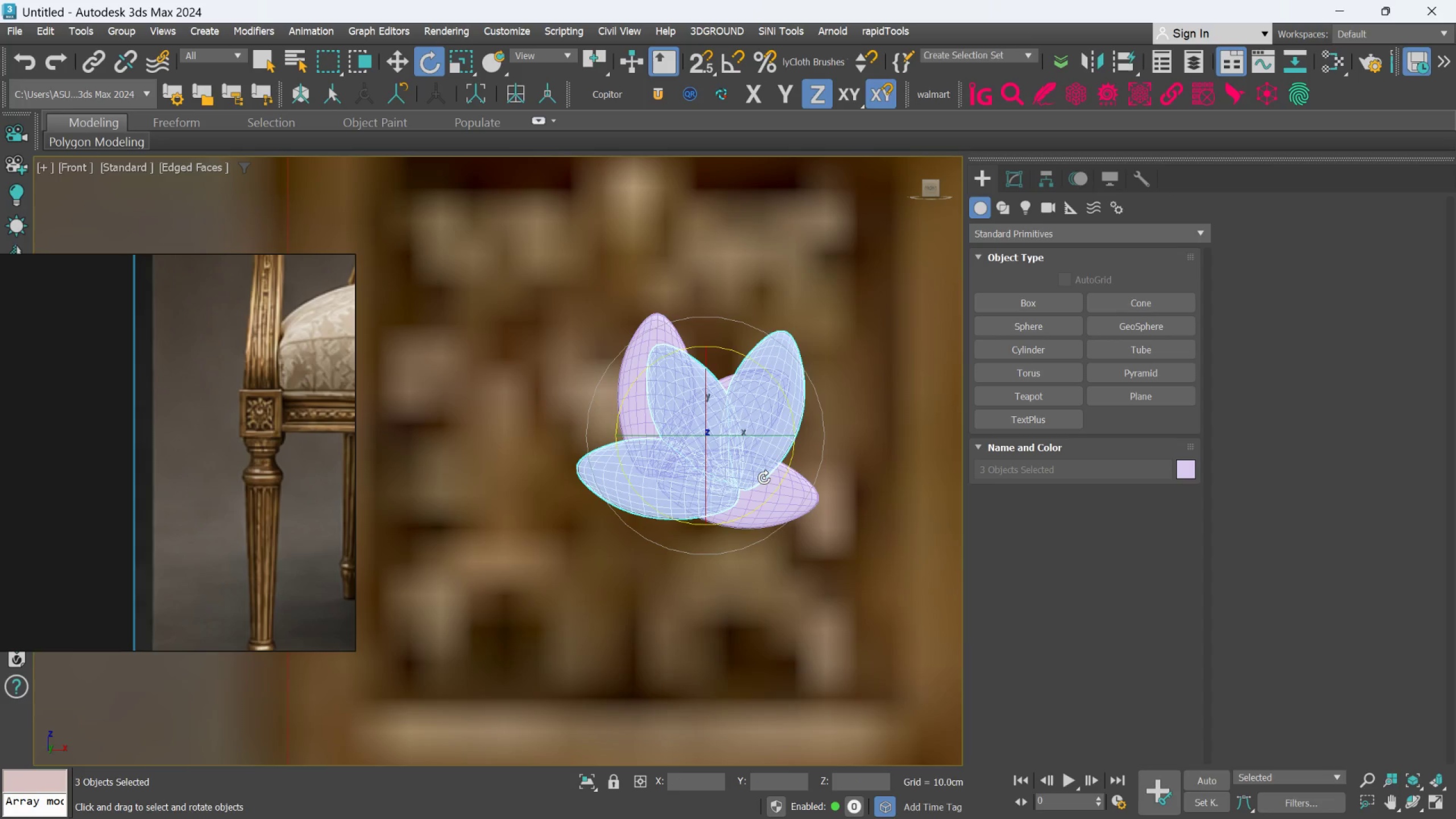 
key(W)
 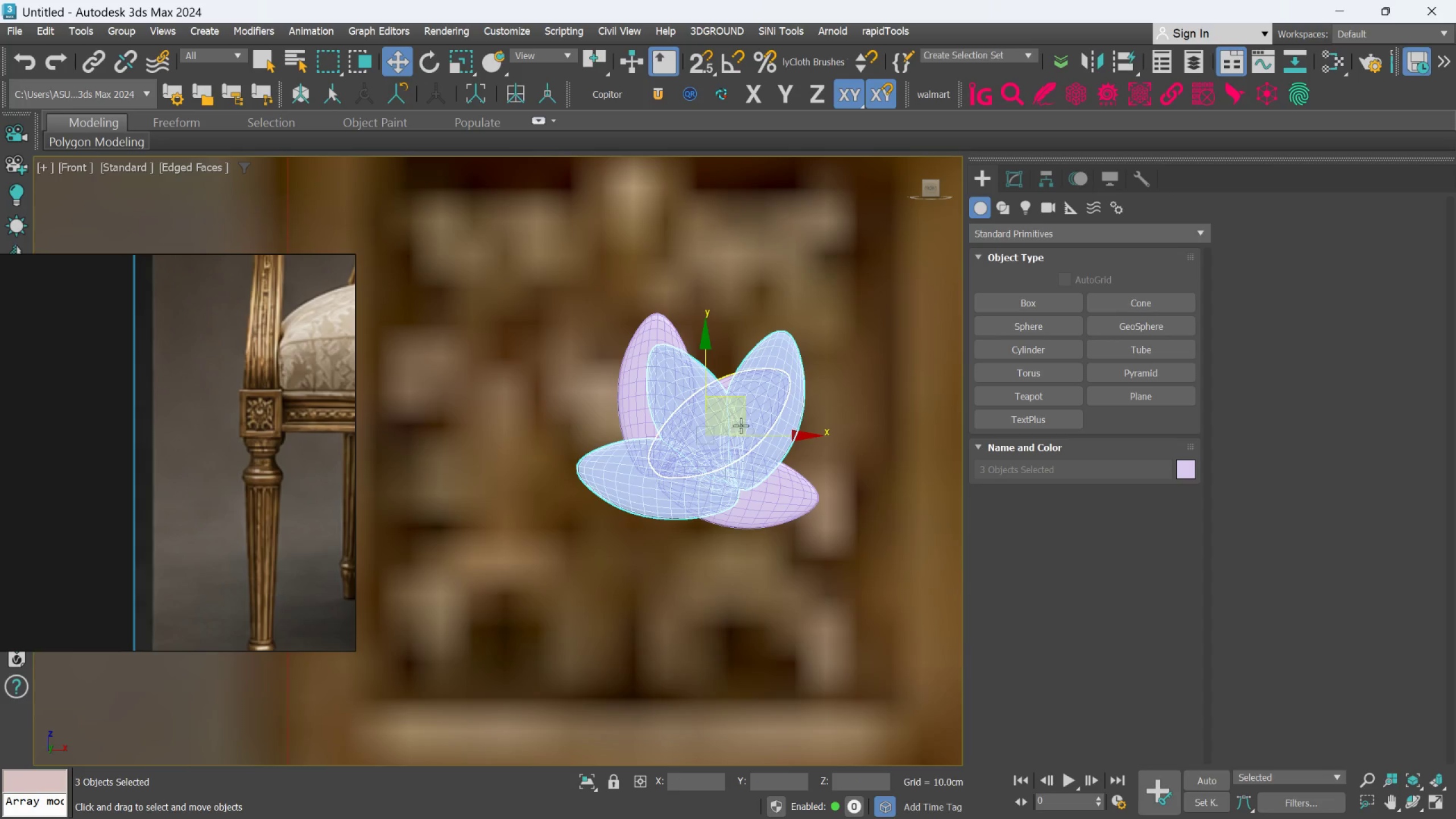 
left_click_drag(start_coordinate=[734, 419], to_coordinate=[672, 455])
 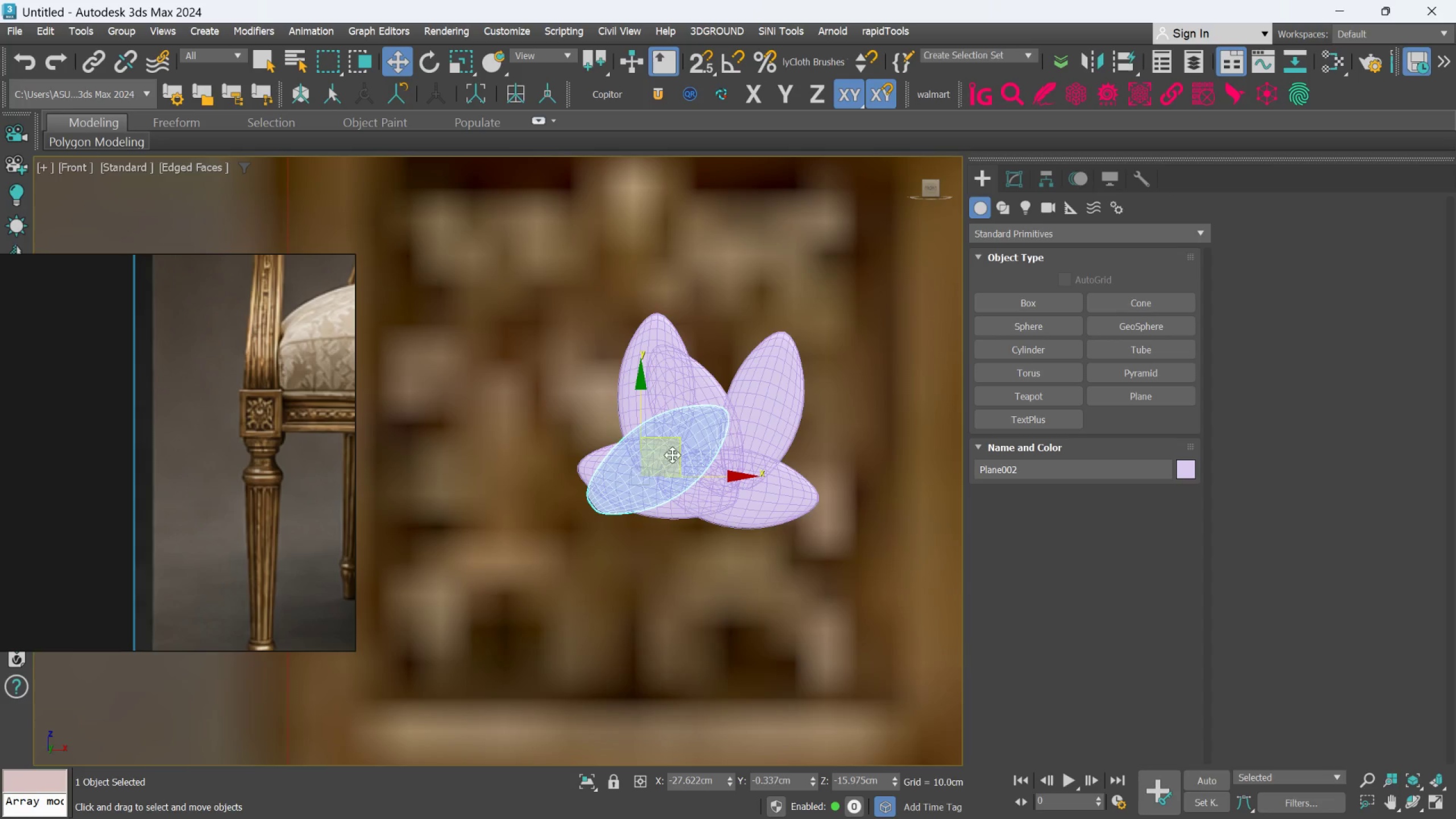 
key(Control+Z)
 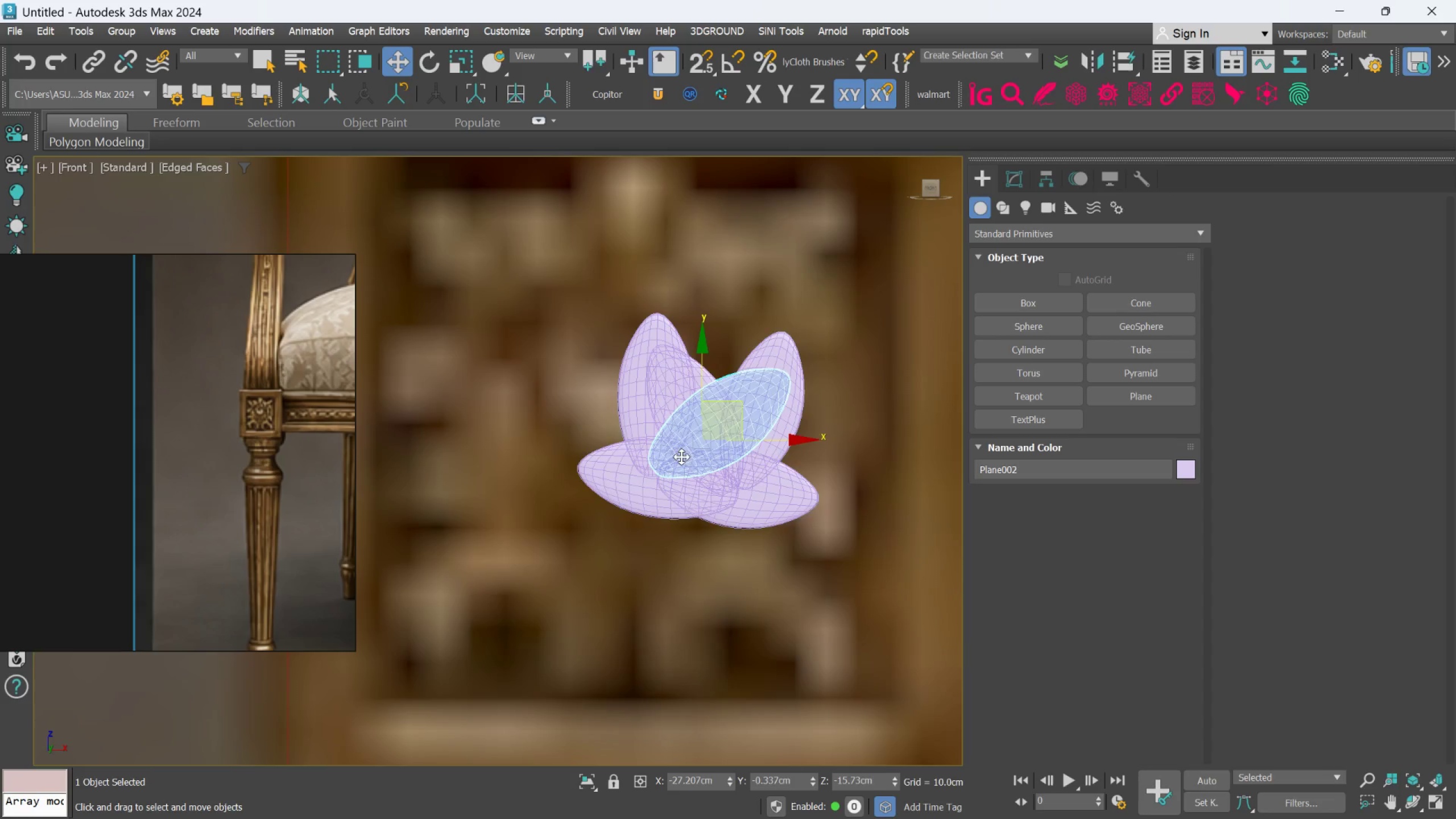 
key(Control+Z)
 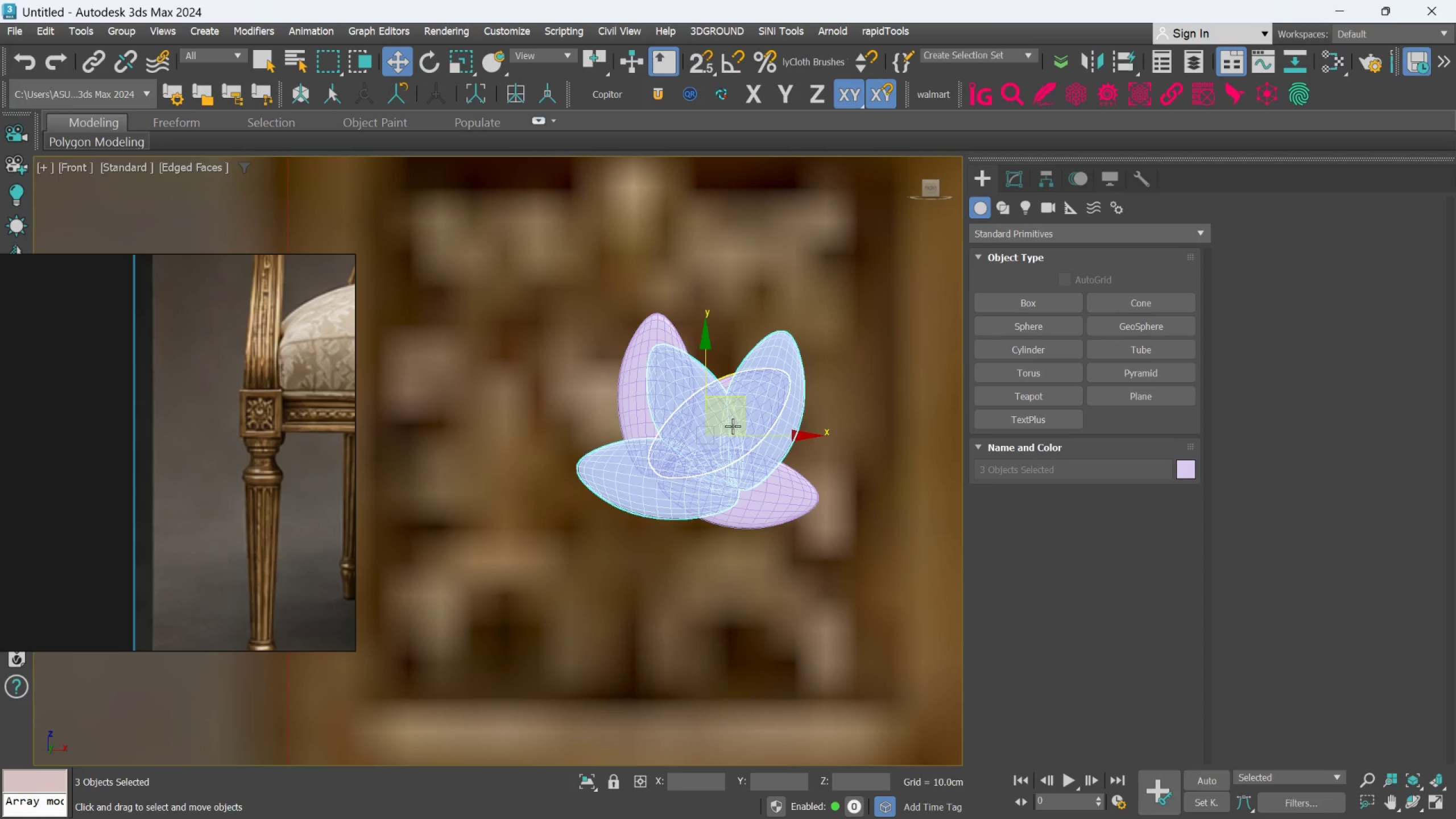 
left_click_drag(start_coordinate=[731, 421], to_coordinate=[700, 427])
 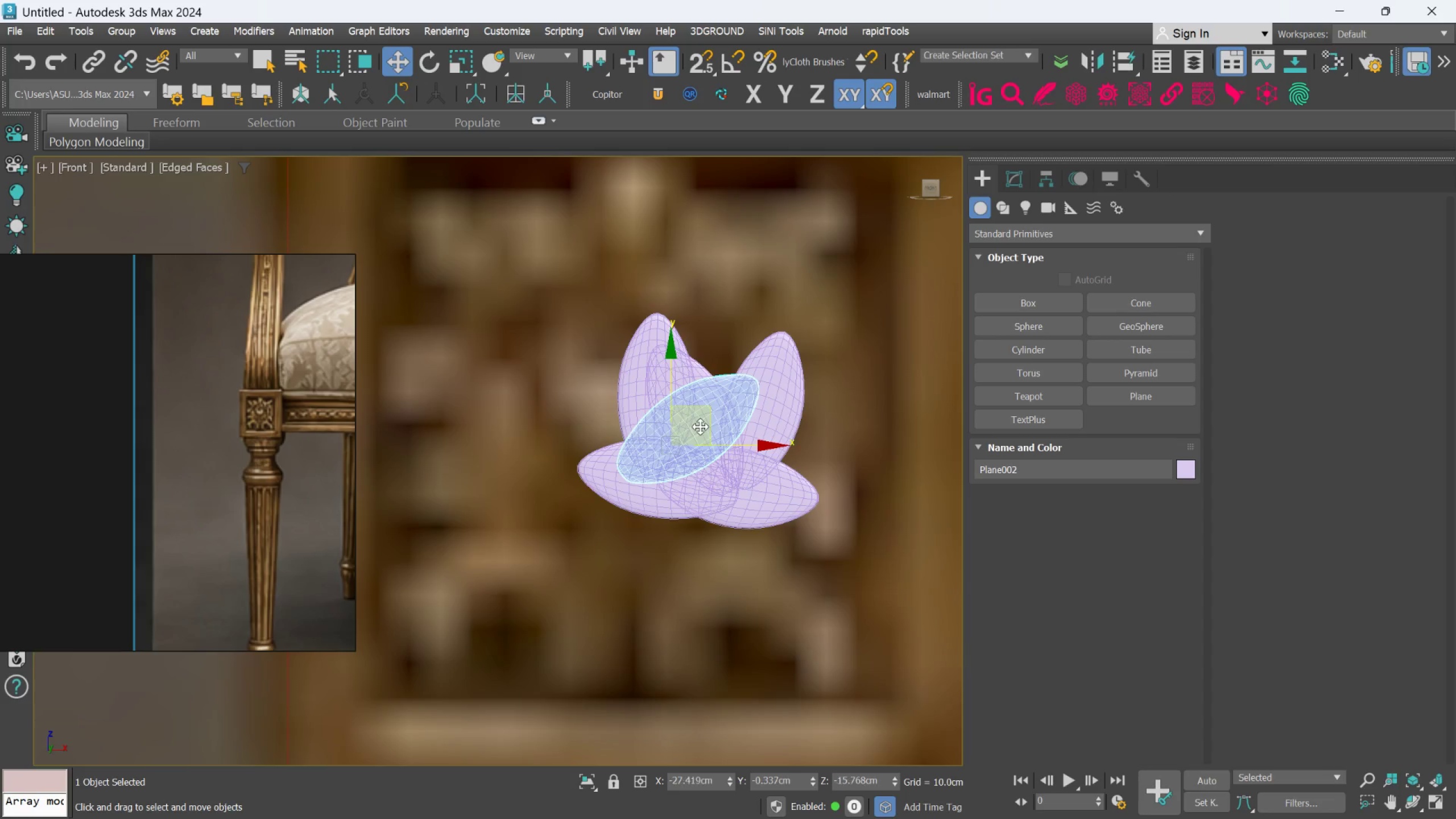 
key(Control+Z)
 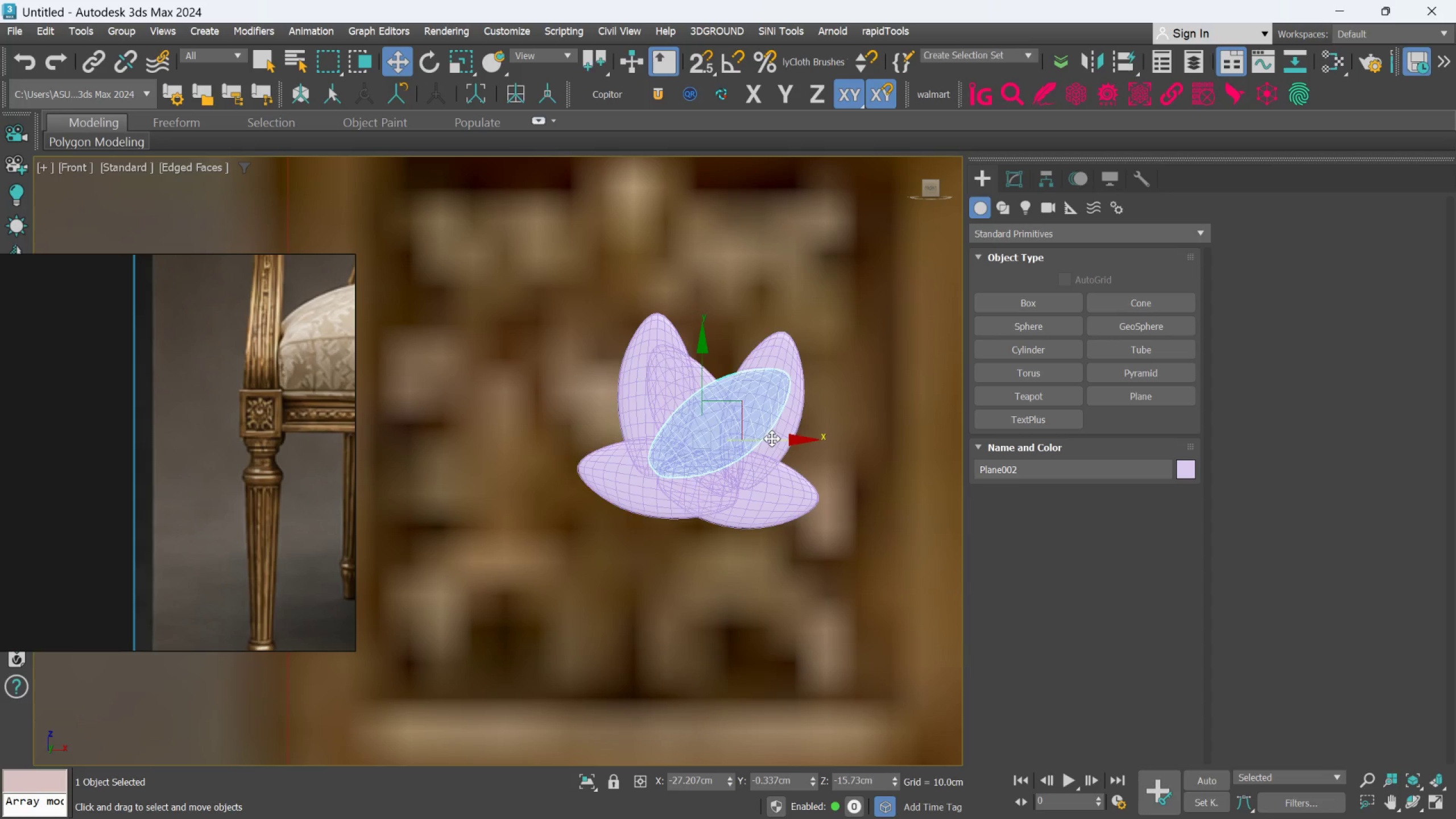 
key(Control+Z)
 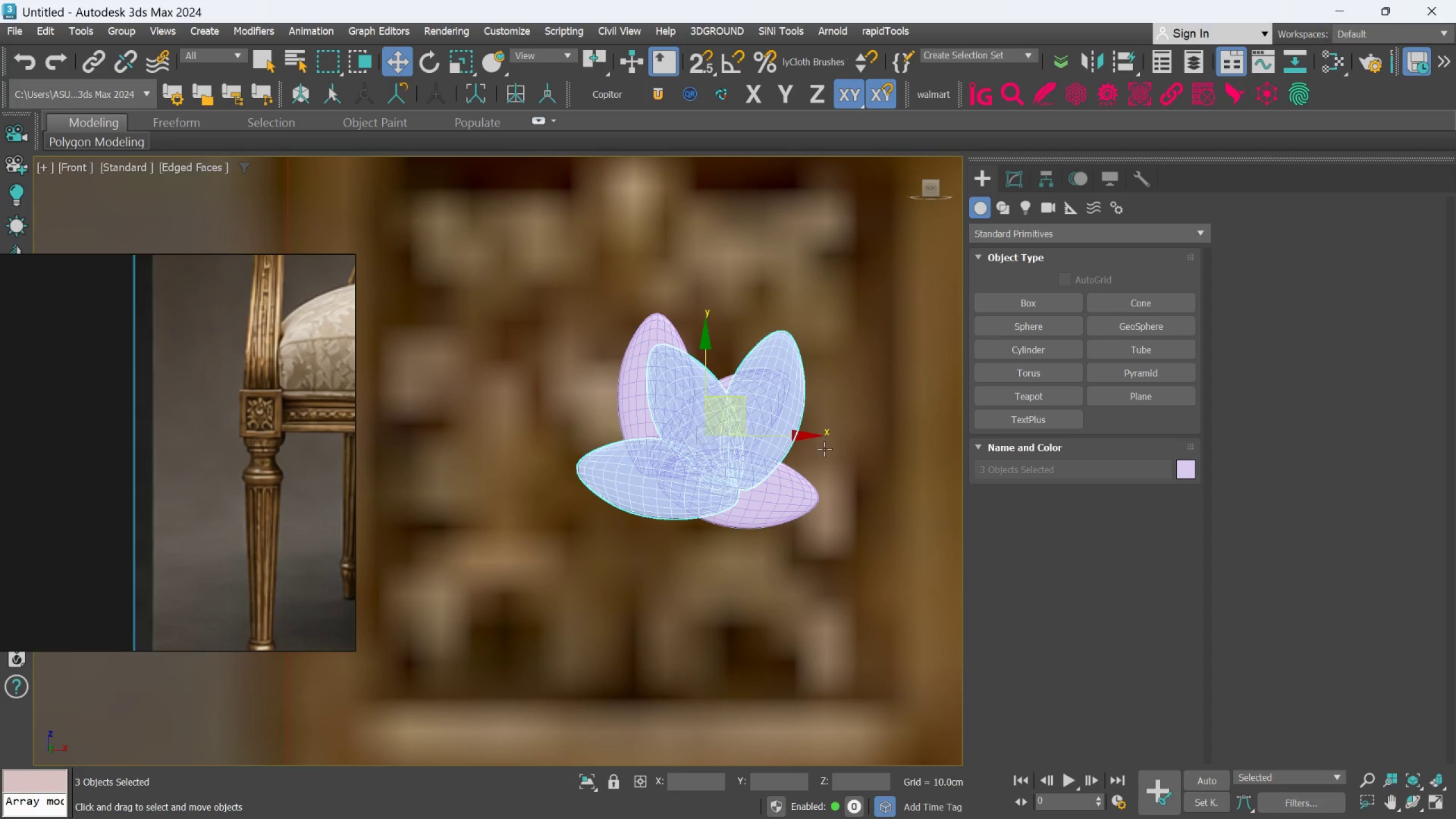 
key(Control+Z)
 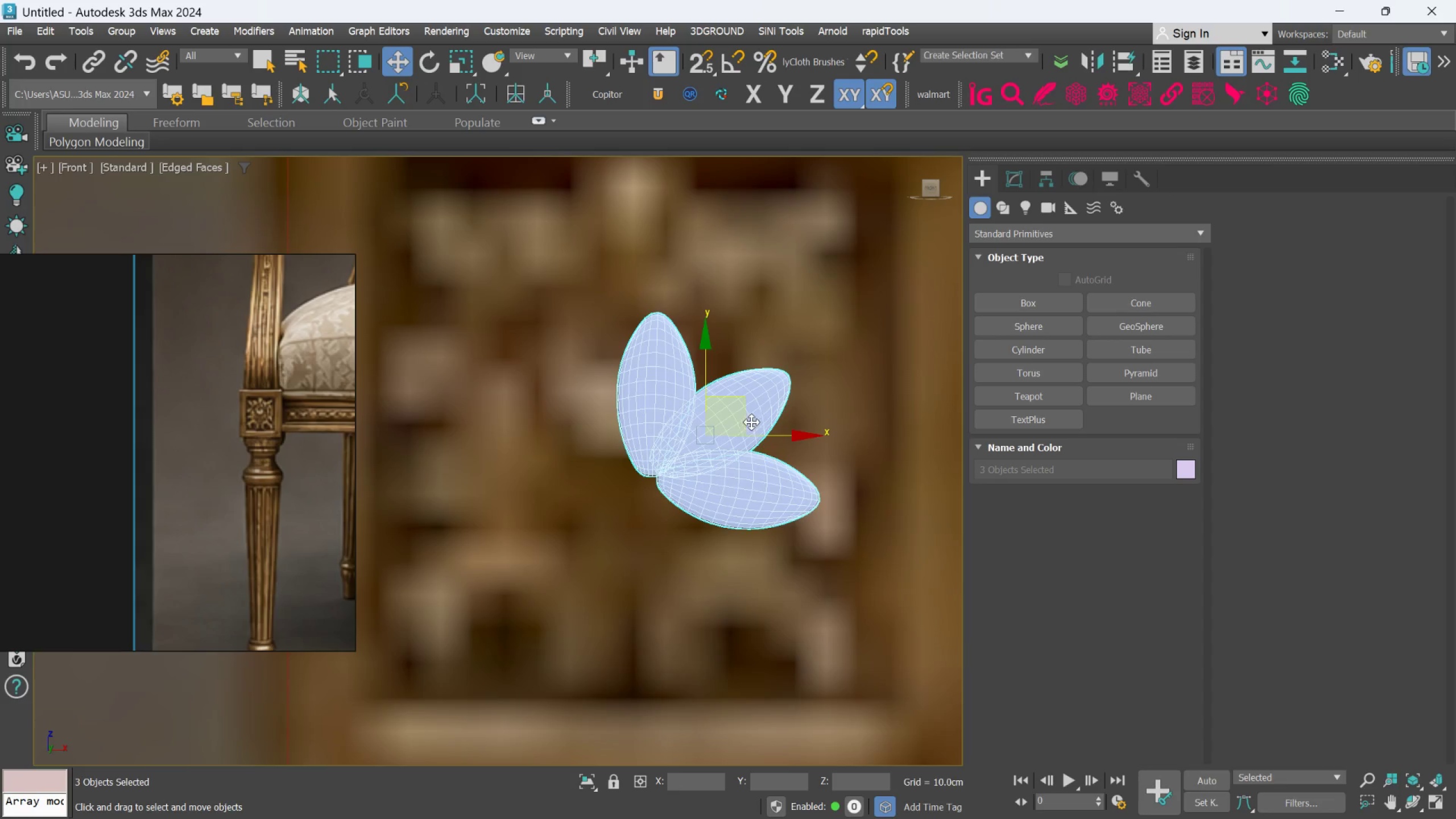 
hold_key(key=ShiftLeft, duration=1.5)
left_click_drag(start_coordinate=[738, 406], to_coordinate=[614, 472])
 